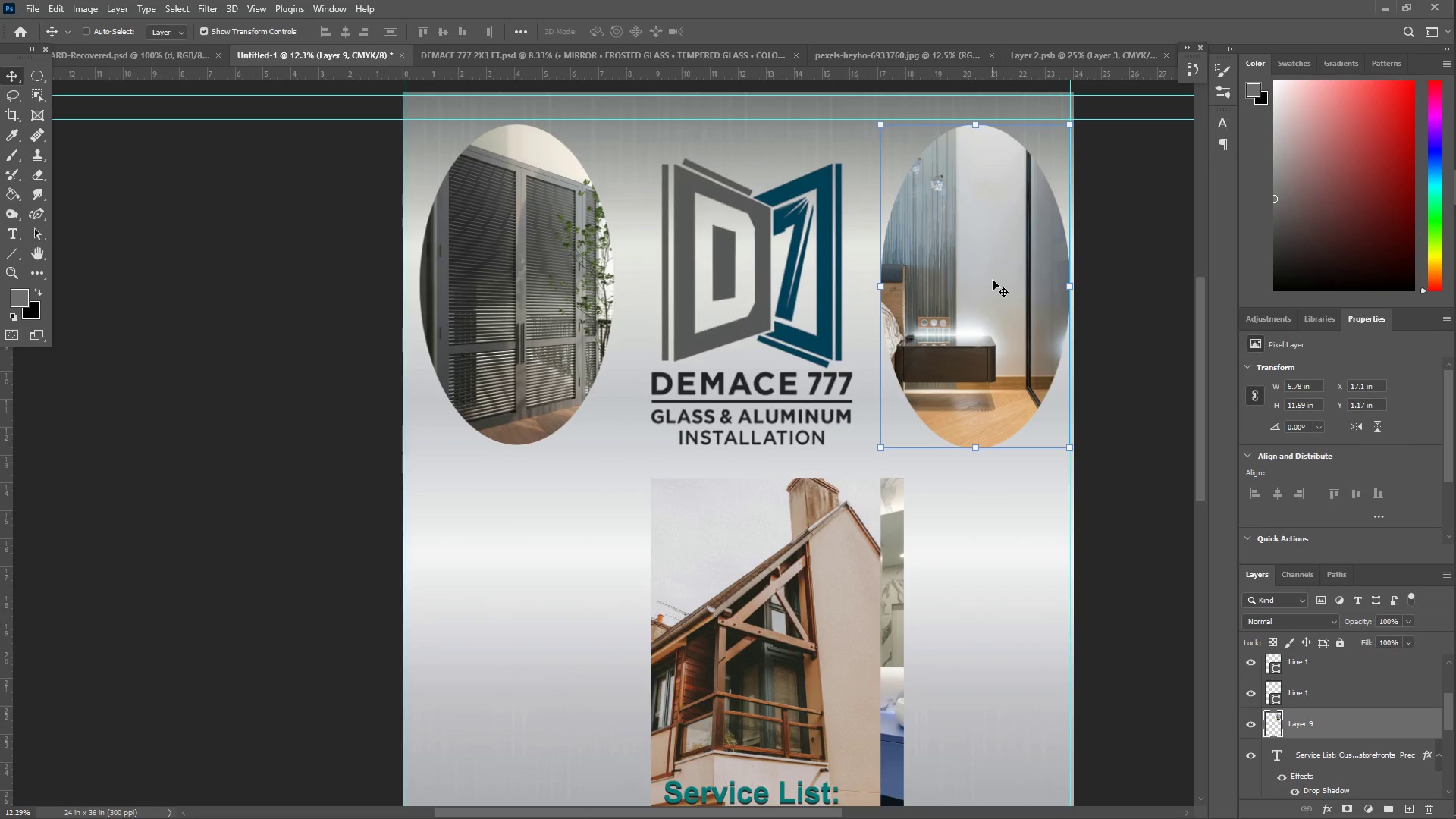 
left_click_drag(start_coordinate=[1005, 284], to_coordinate=[992, 286])
 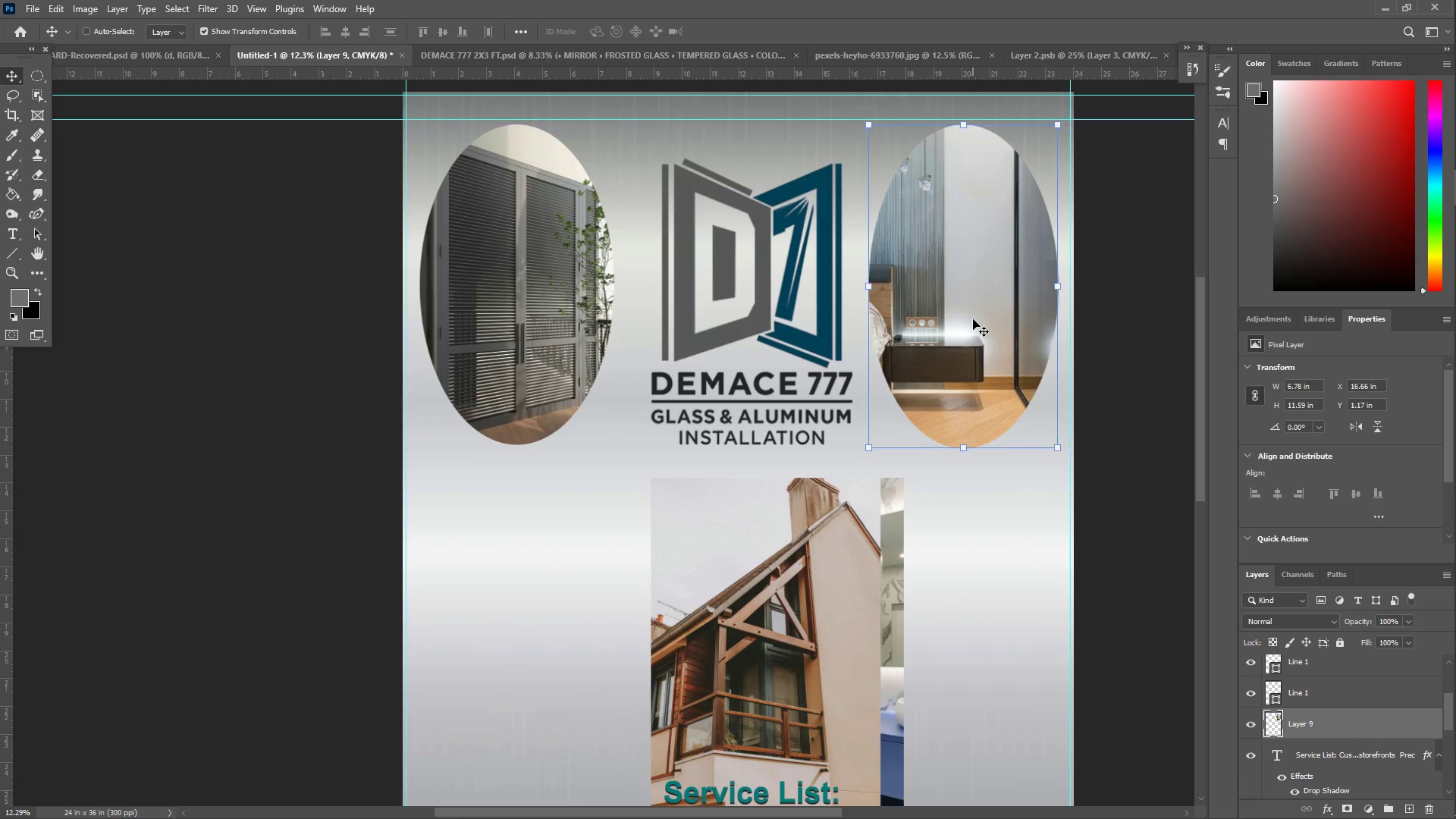 
scroll: coordinate [830, 473], scroll_direction: down, amount: 14.0
 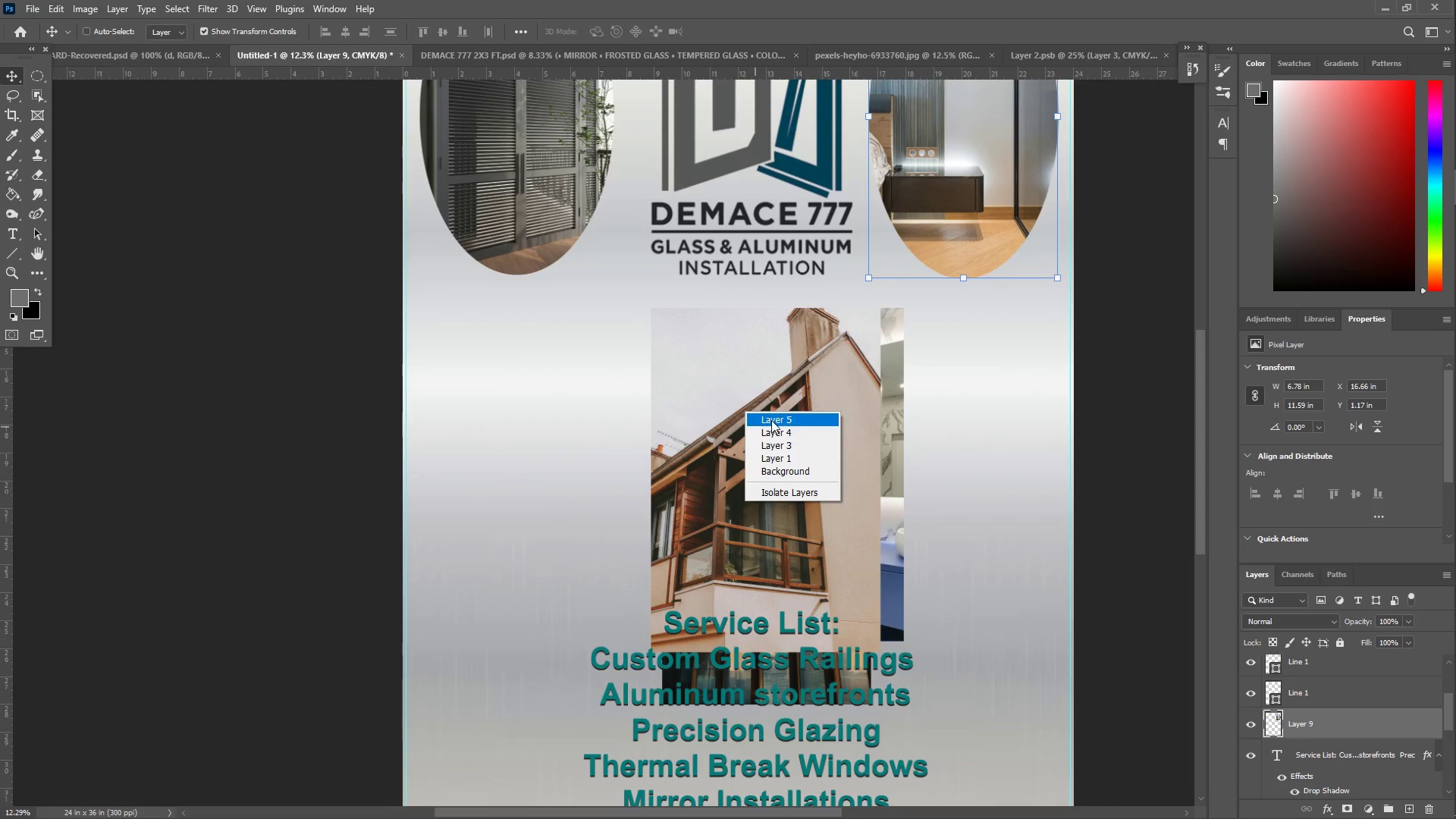 
left_click_drag(start_coordinate=[756, 458], to_coordinate=[566, 450])
 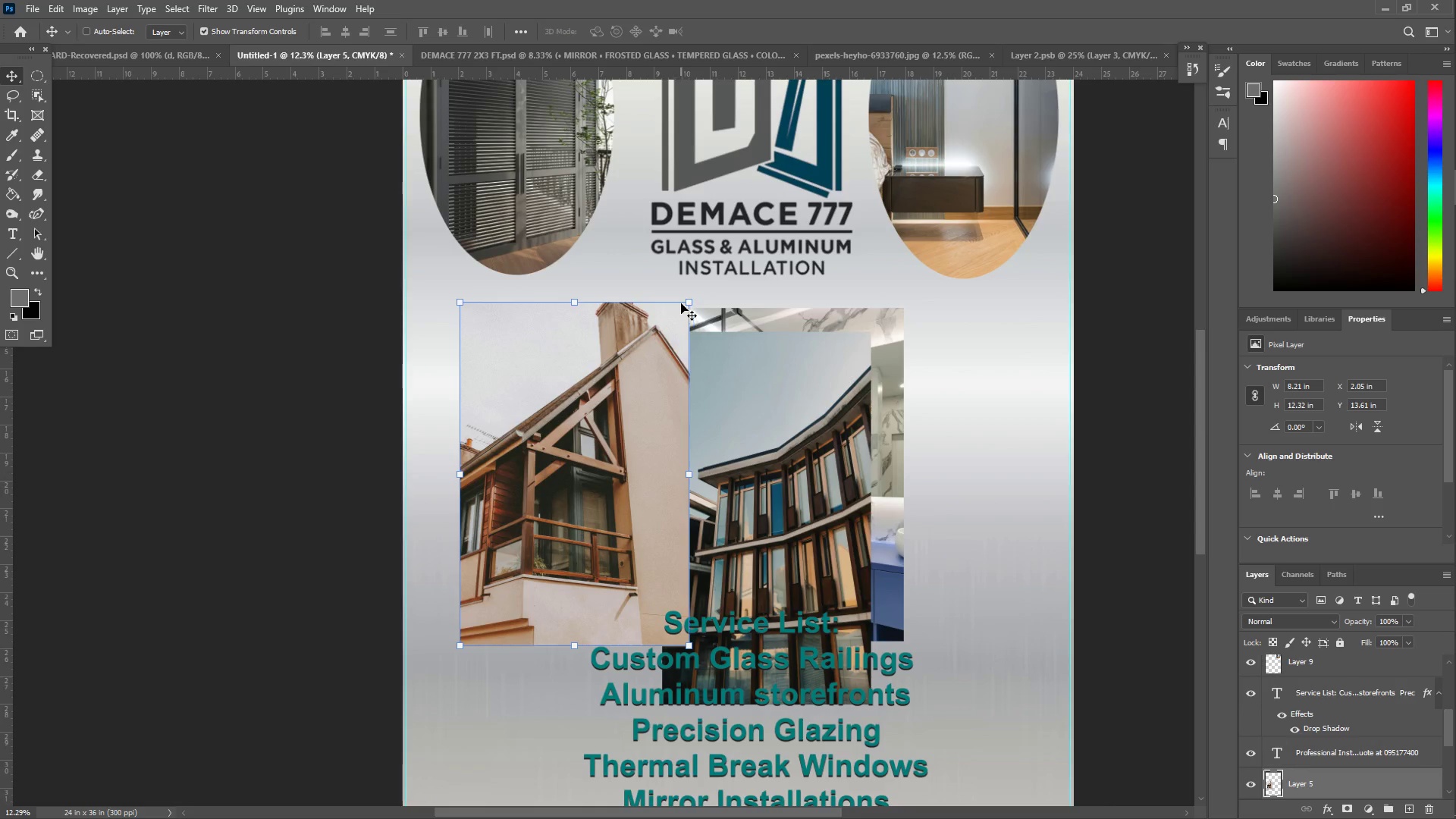 
left_click_drag(start_coordinate=[686, 302], to_coordinate=[623, 402])
 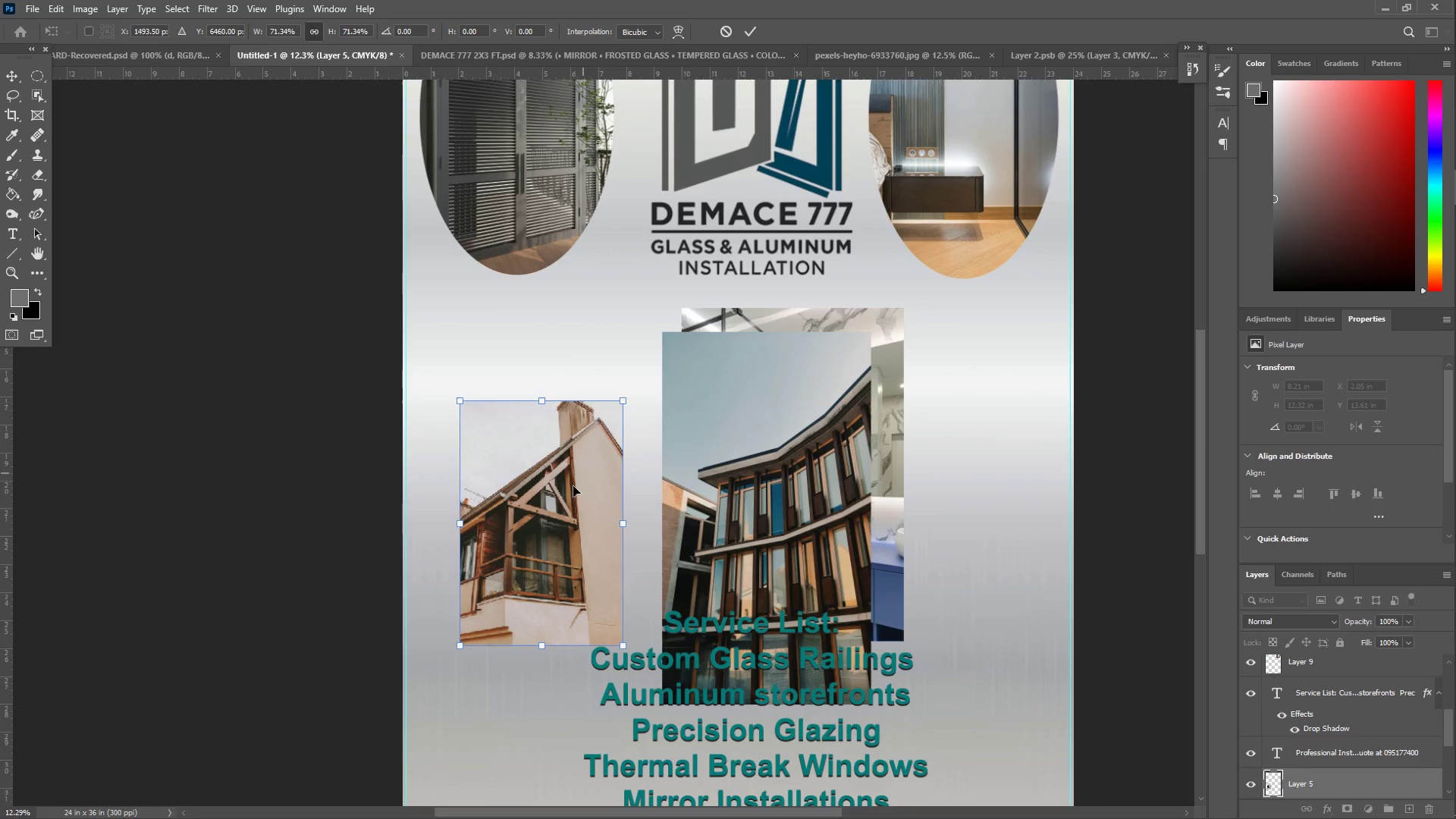 
left_click_drag(start_coordinate=[570, 488], to_coordinate=[561, 394])
 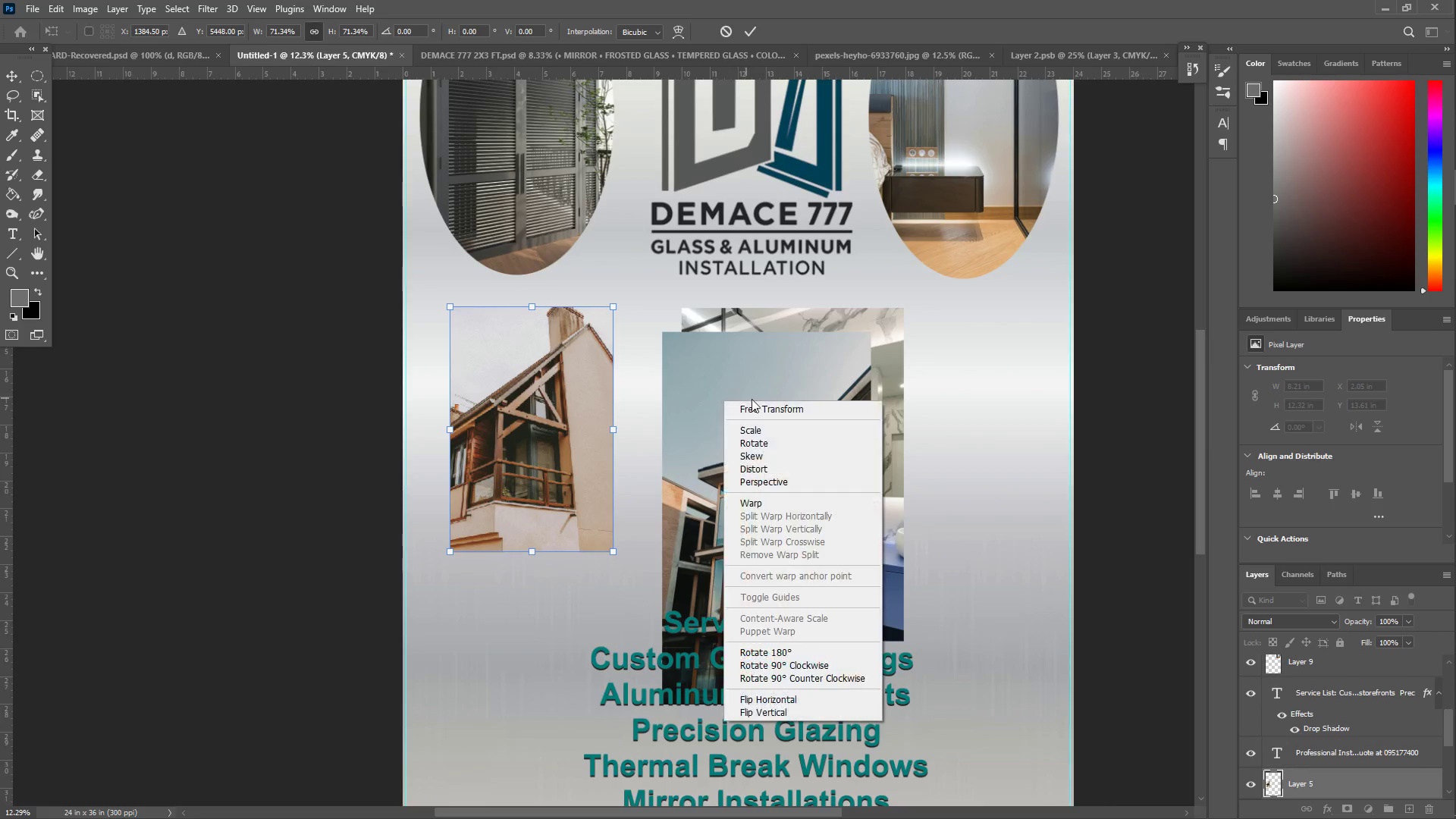 
left_click([767, 410])
 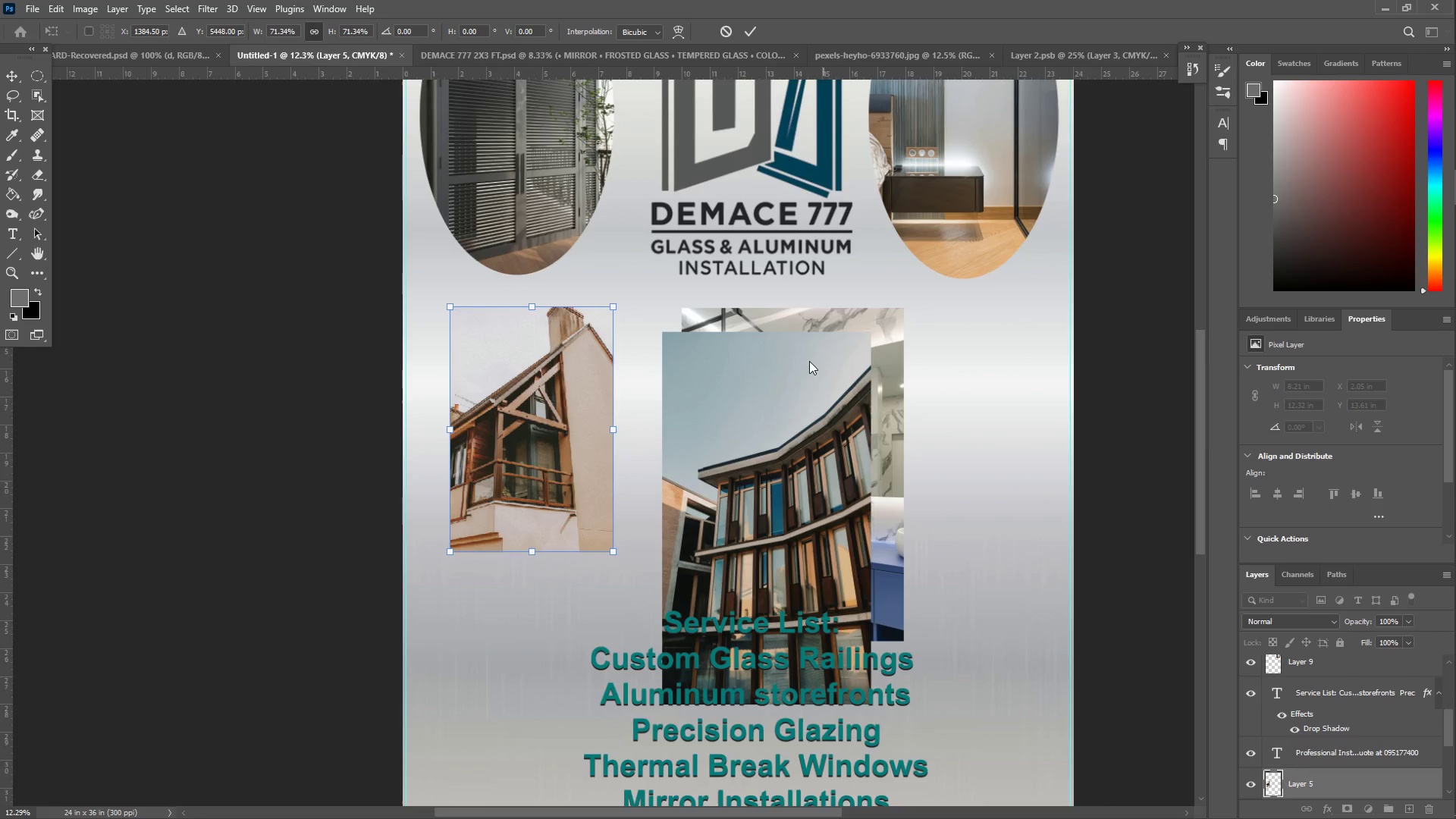 
left_click_drag(start_coordinate=[785, 424], to_coordinate=[647, 391])
 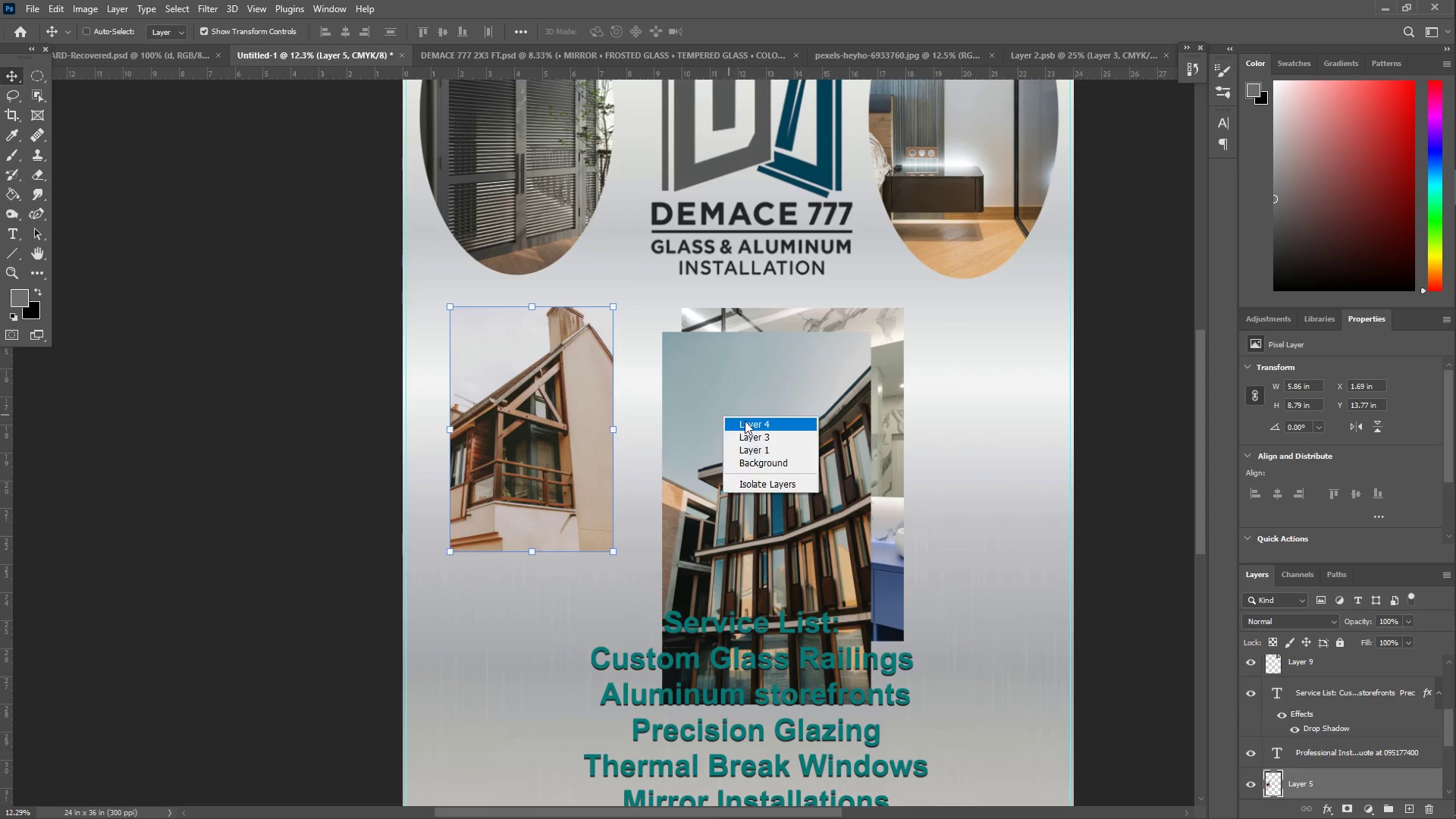 
left_click([758, 427])
 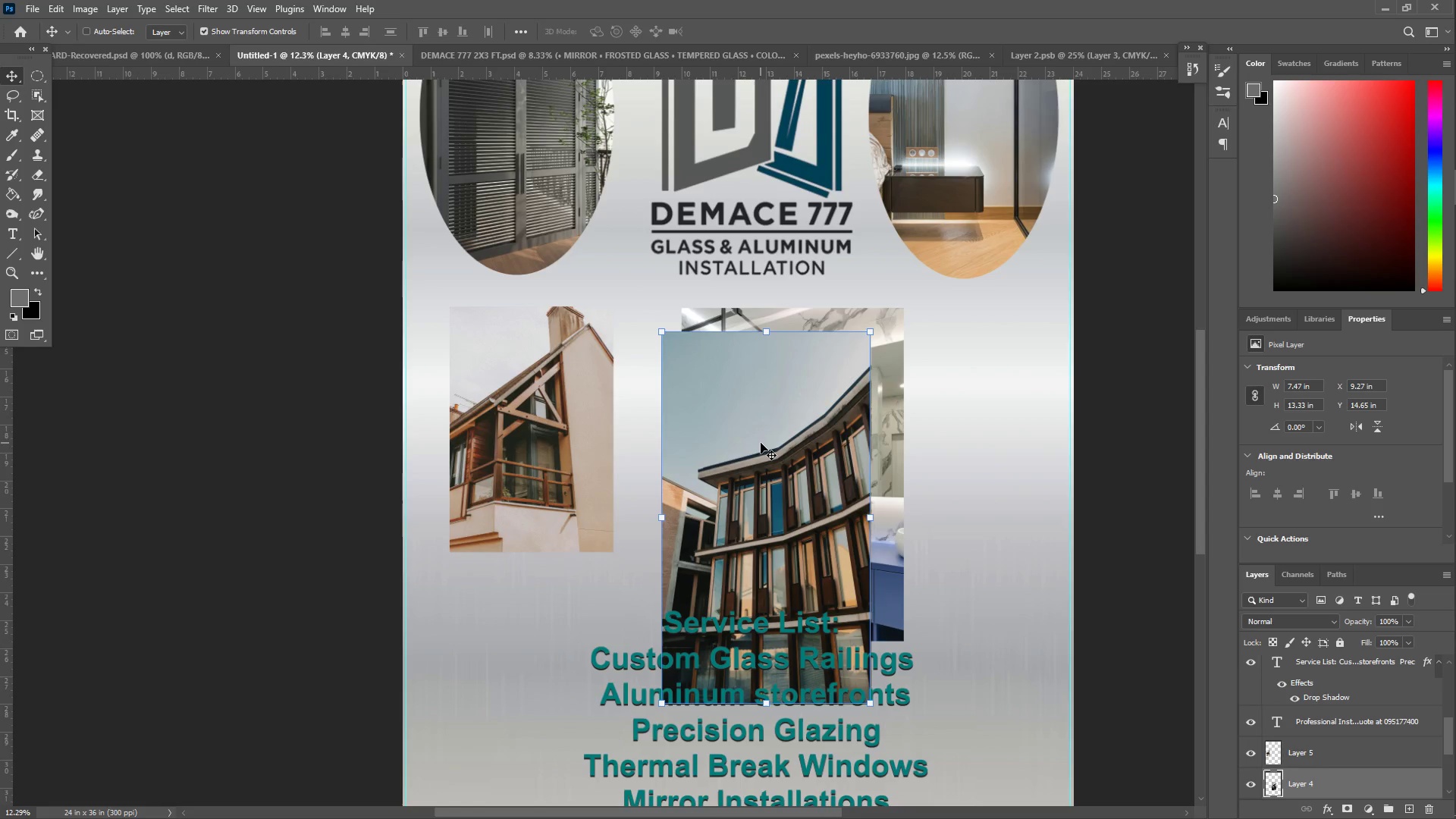 
left_click_drag(start_coordinate=[762, 438], to_coordinate=[556, 284])
 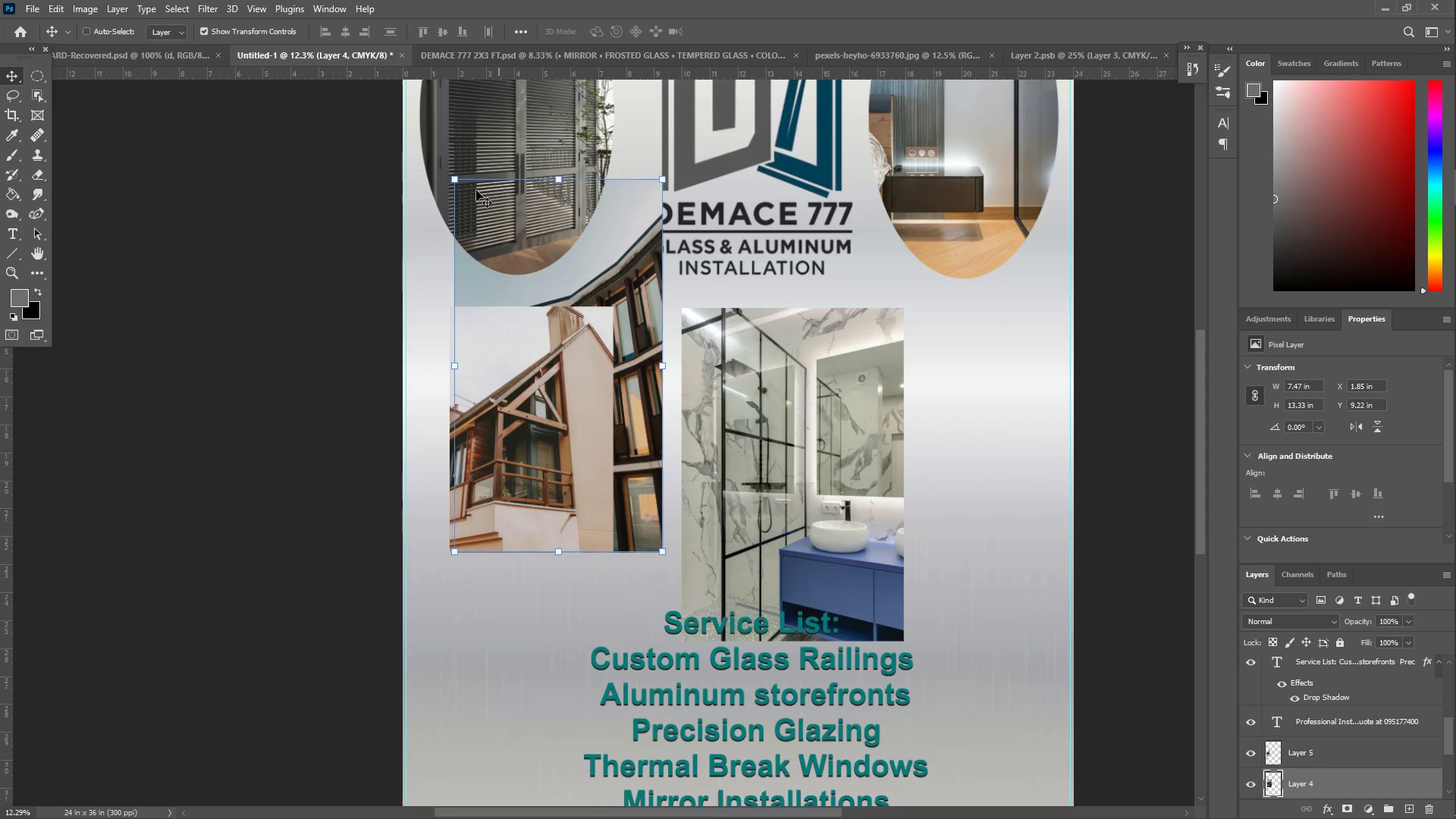 
mouse_move([48, 78])
 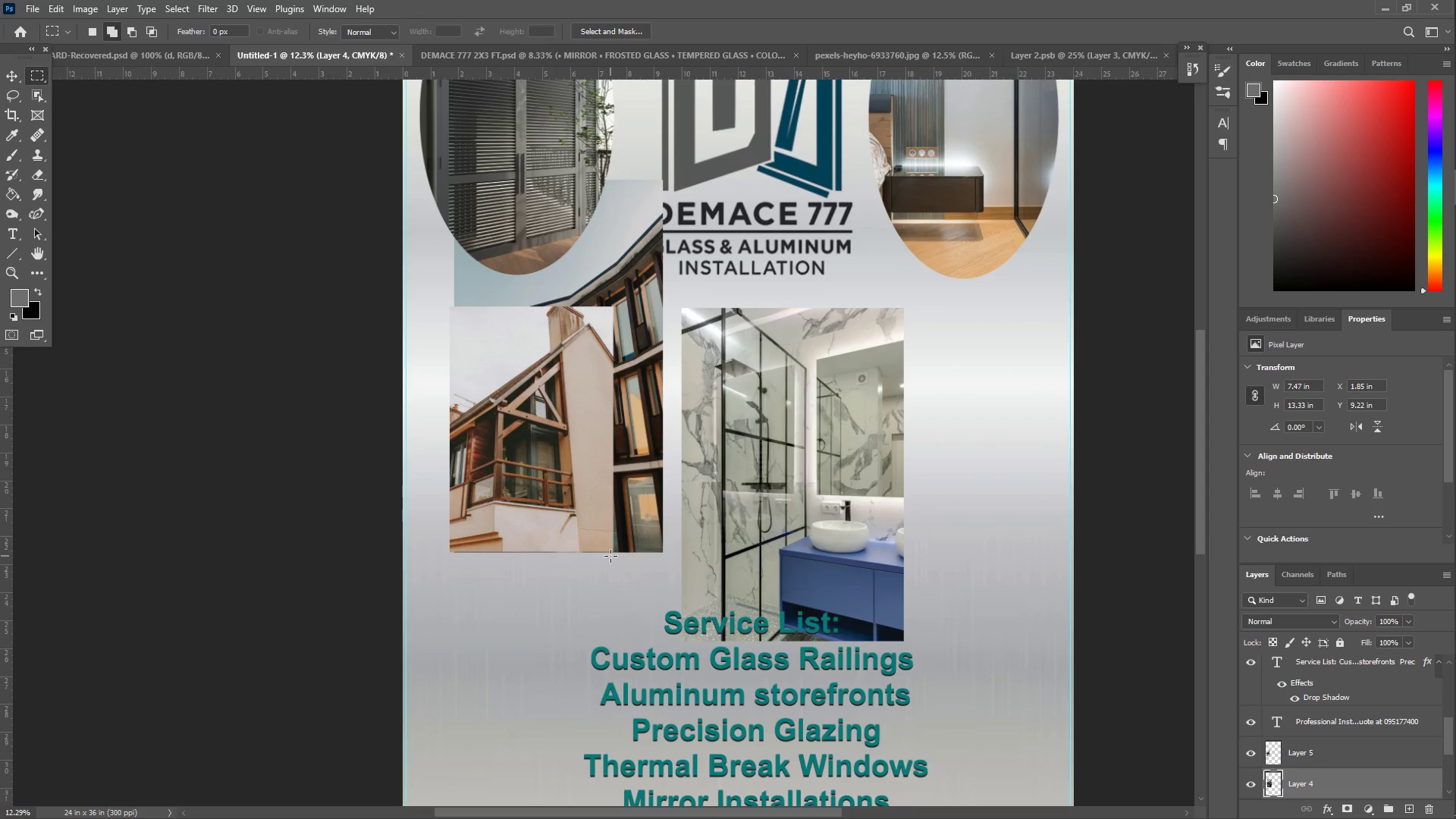 
left_click_drag(start_coordinate=[612, 552], to_coordinate=[451, 306])
 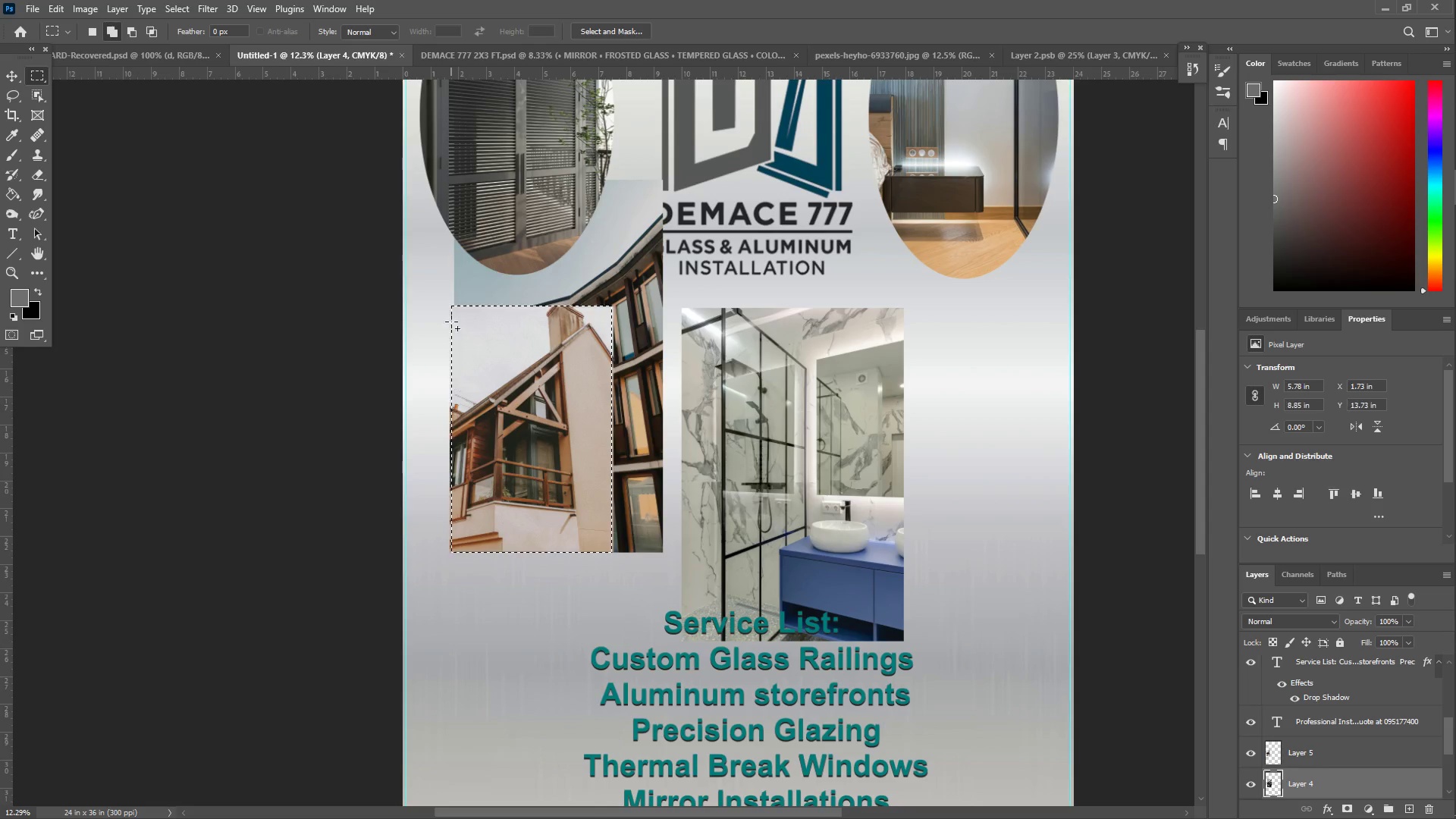 
key(Control+X)
 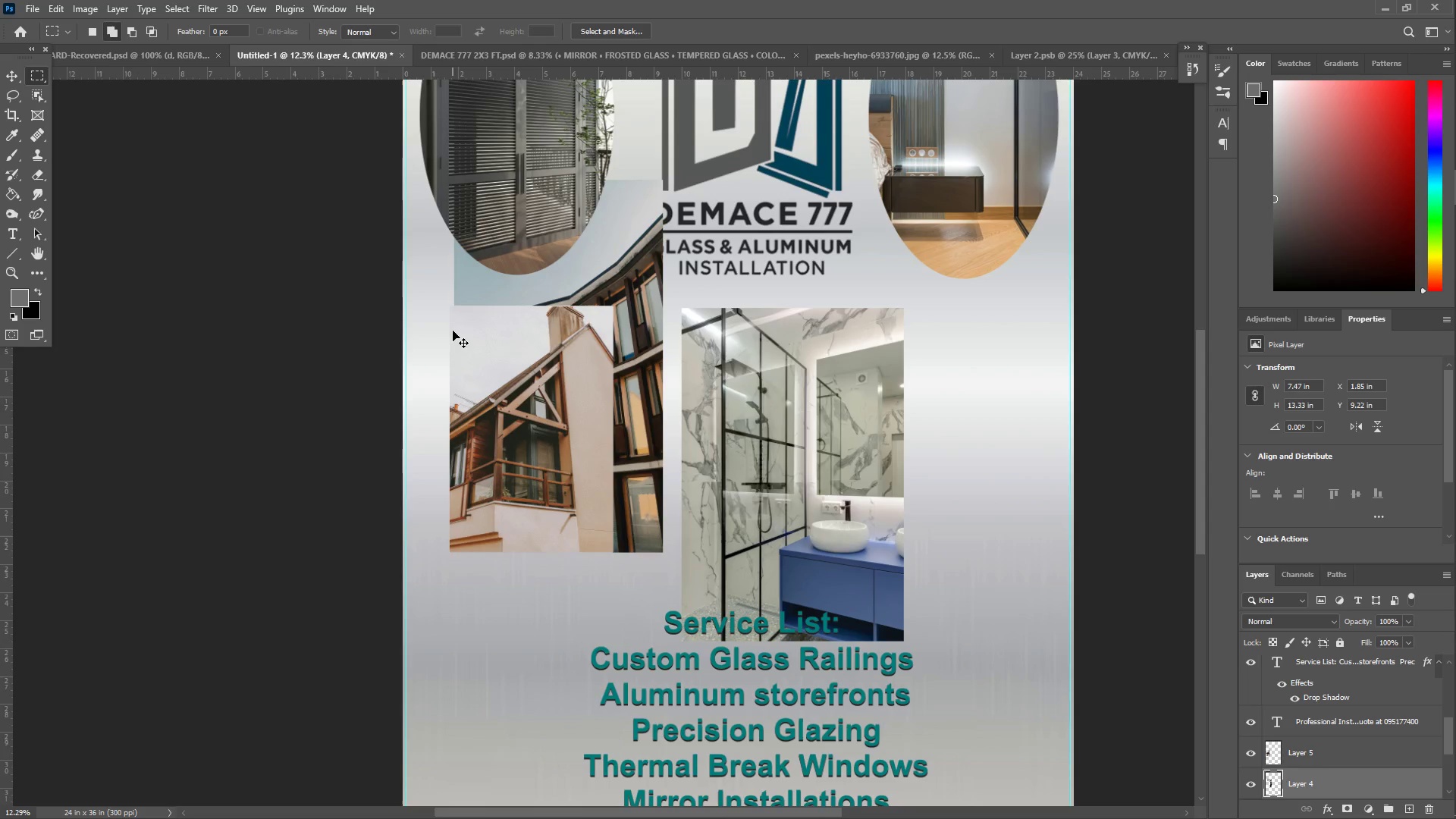 
key(Control+V)
 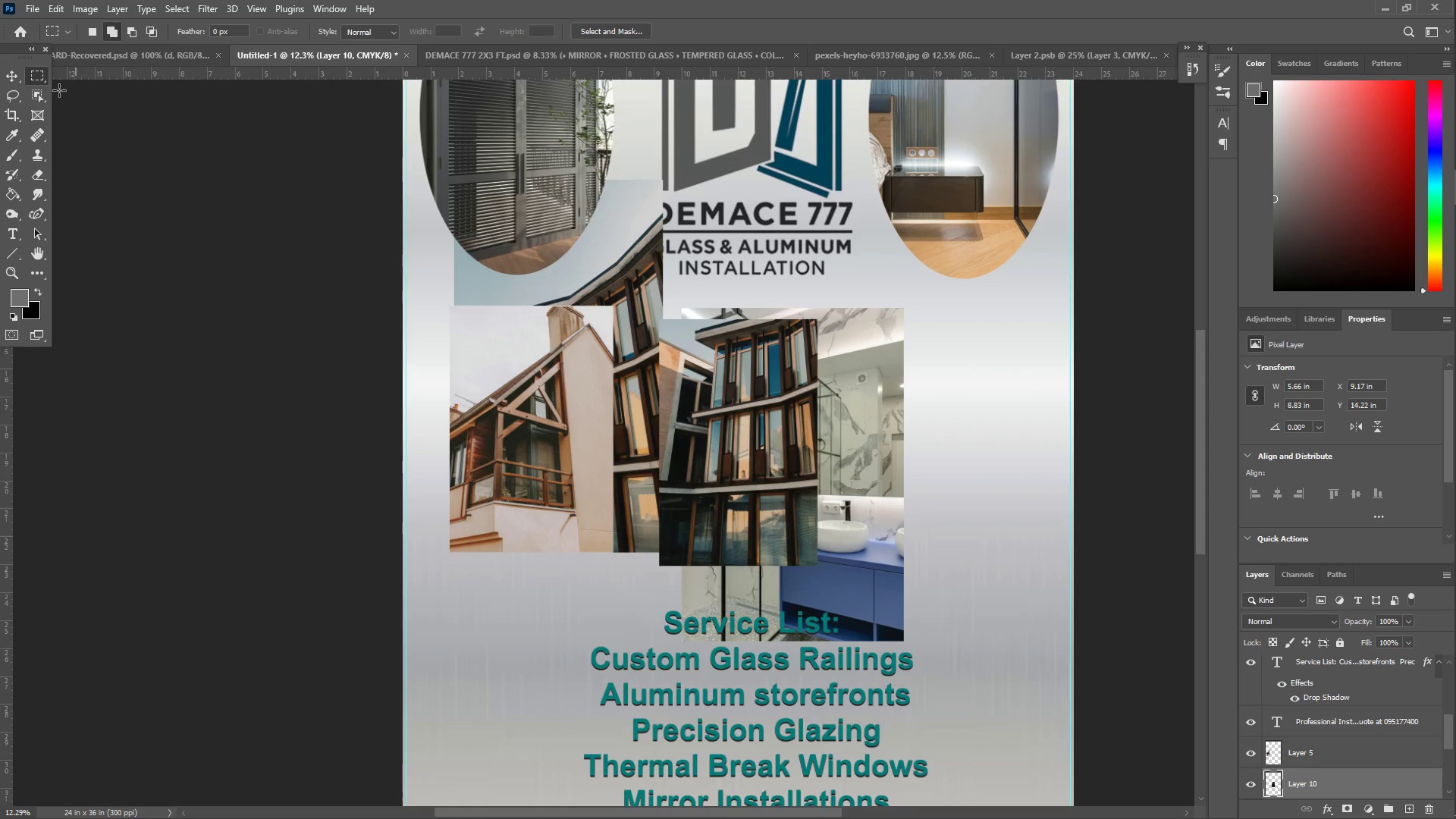 
left_click([11, 76])
 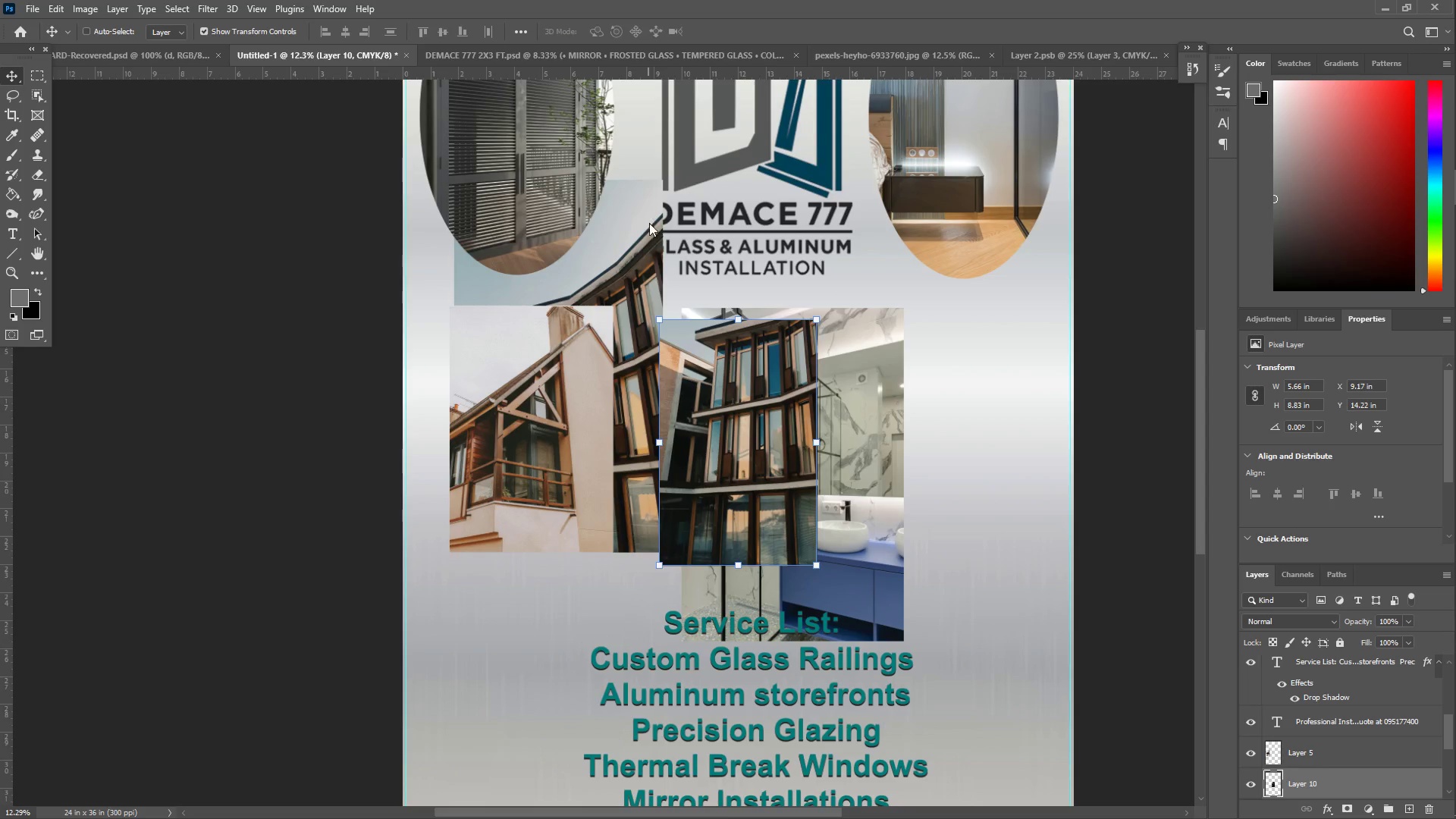 
left_click([668, 231])
 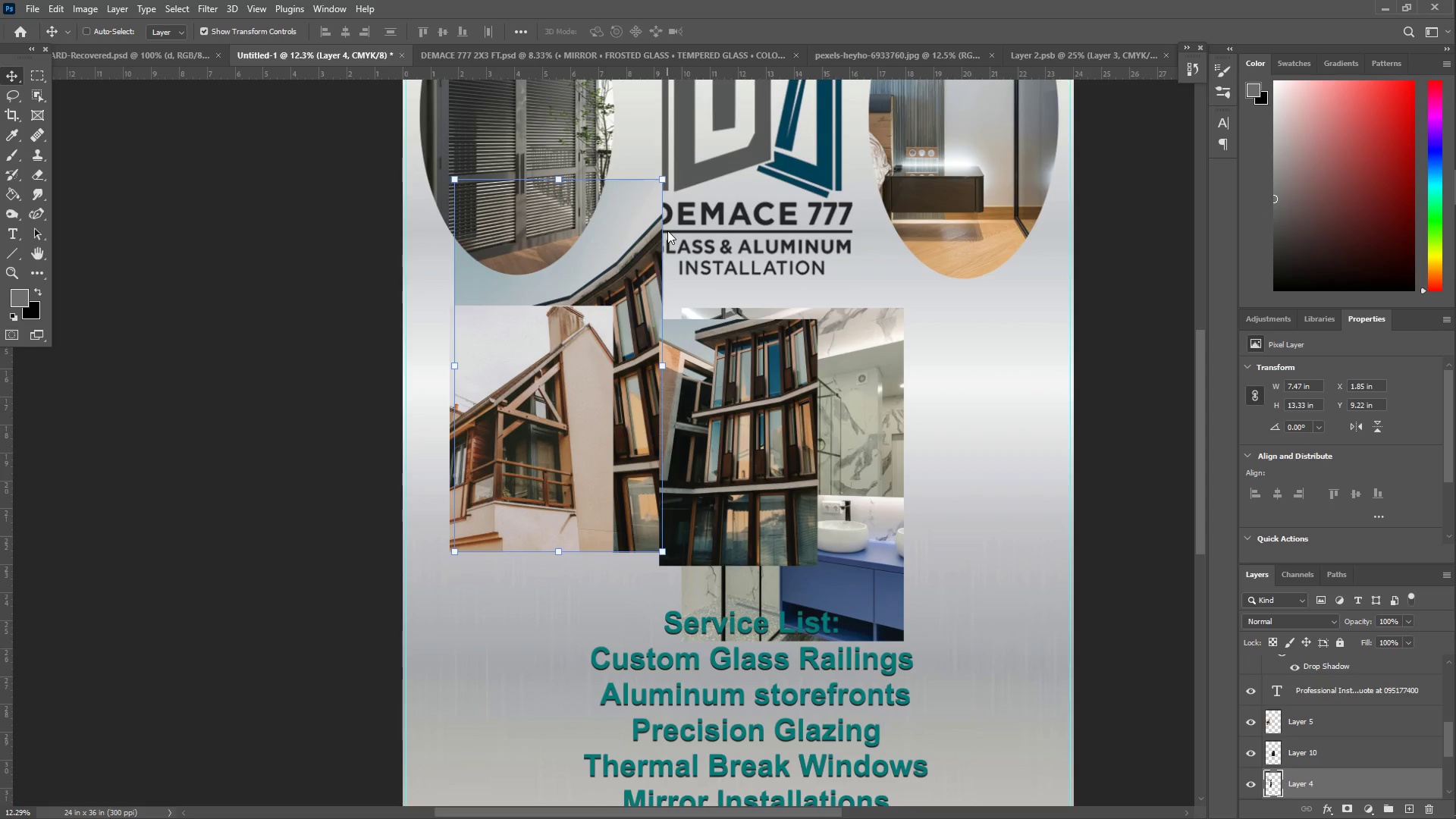 
key(Delete)
 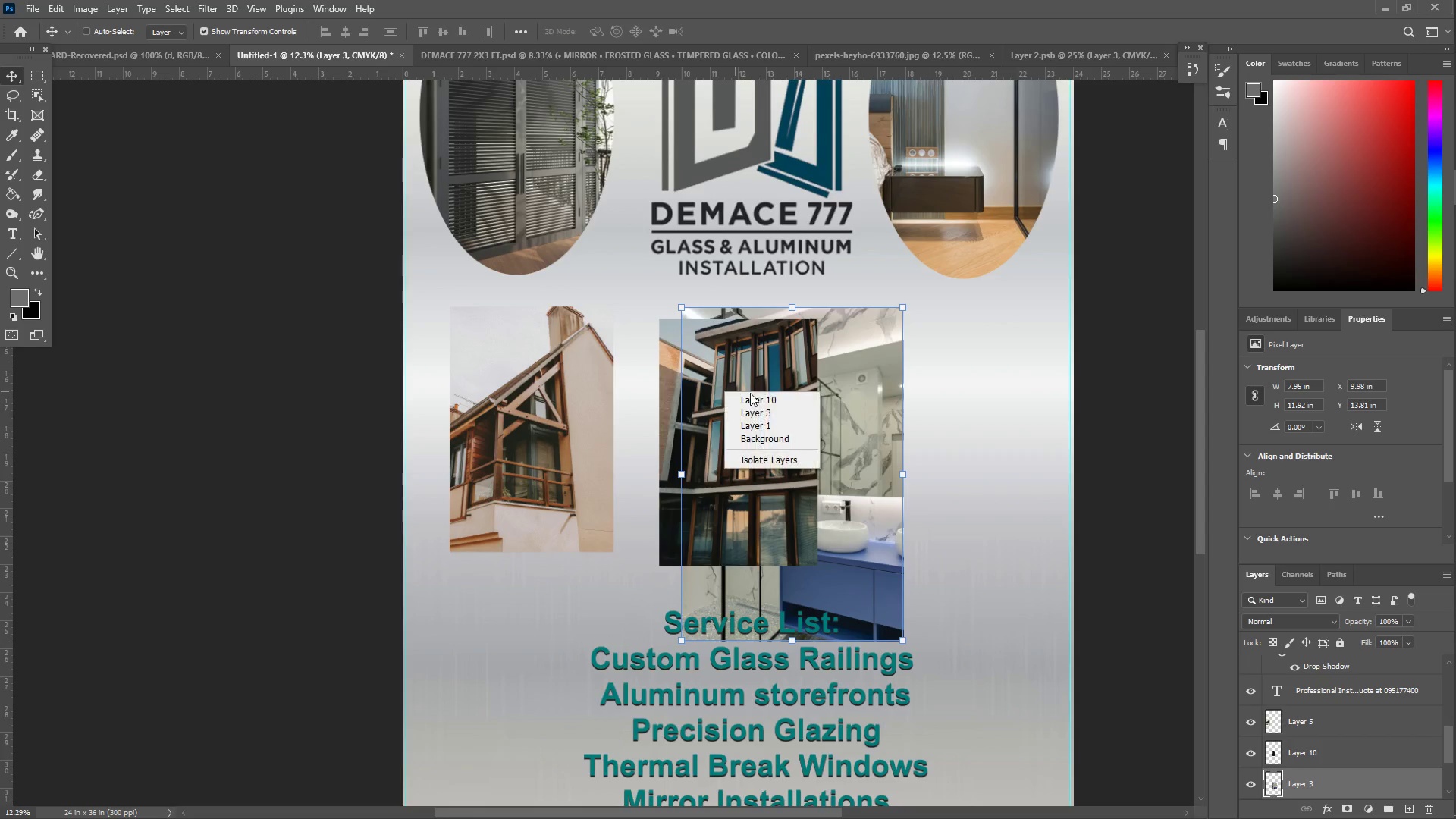 
double_click([761, 400])
 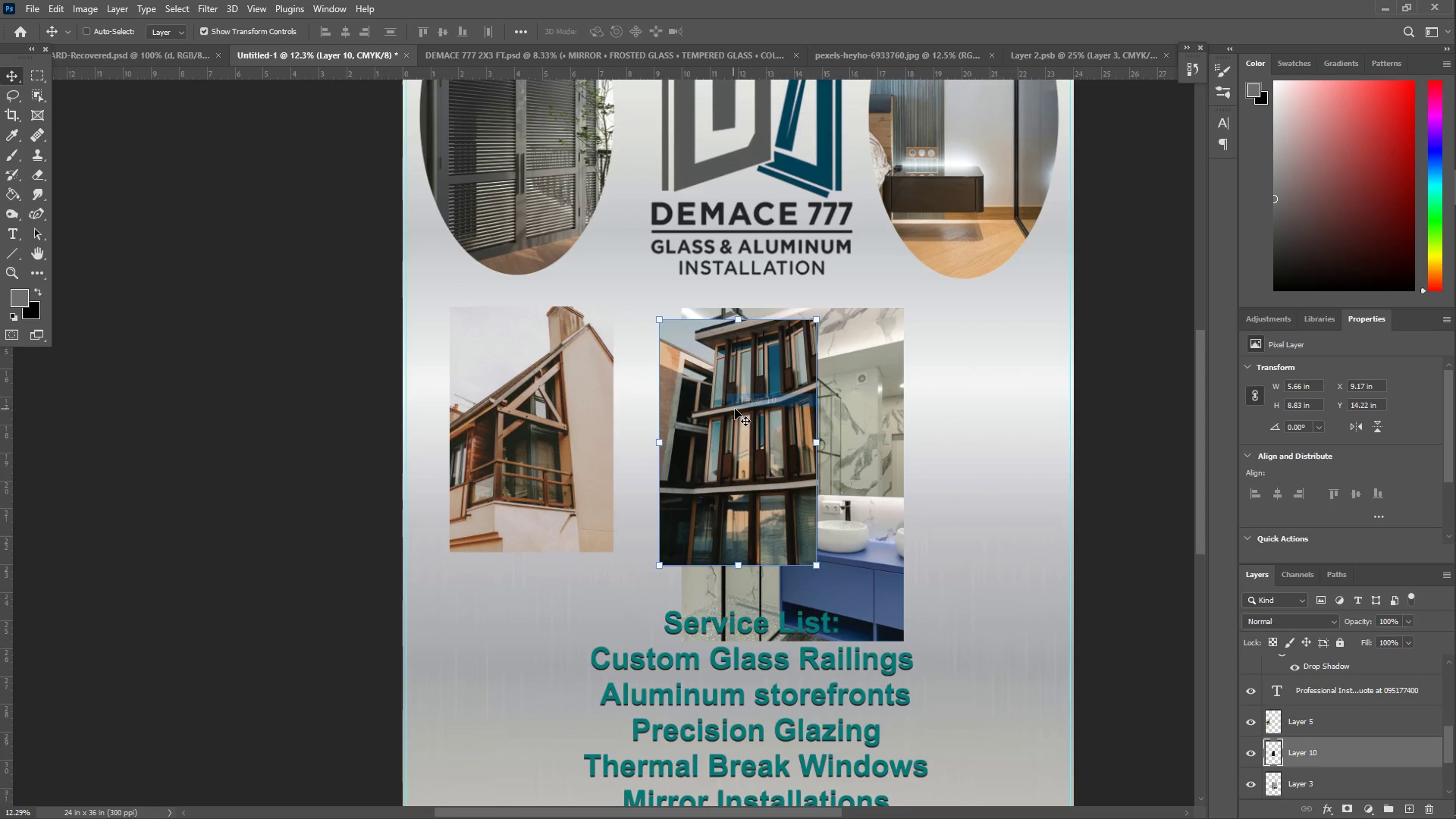 
left_click_drag(start_coordinate=[736, 410], to_coordinate=[704, 392])
 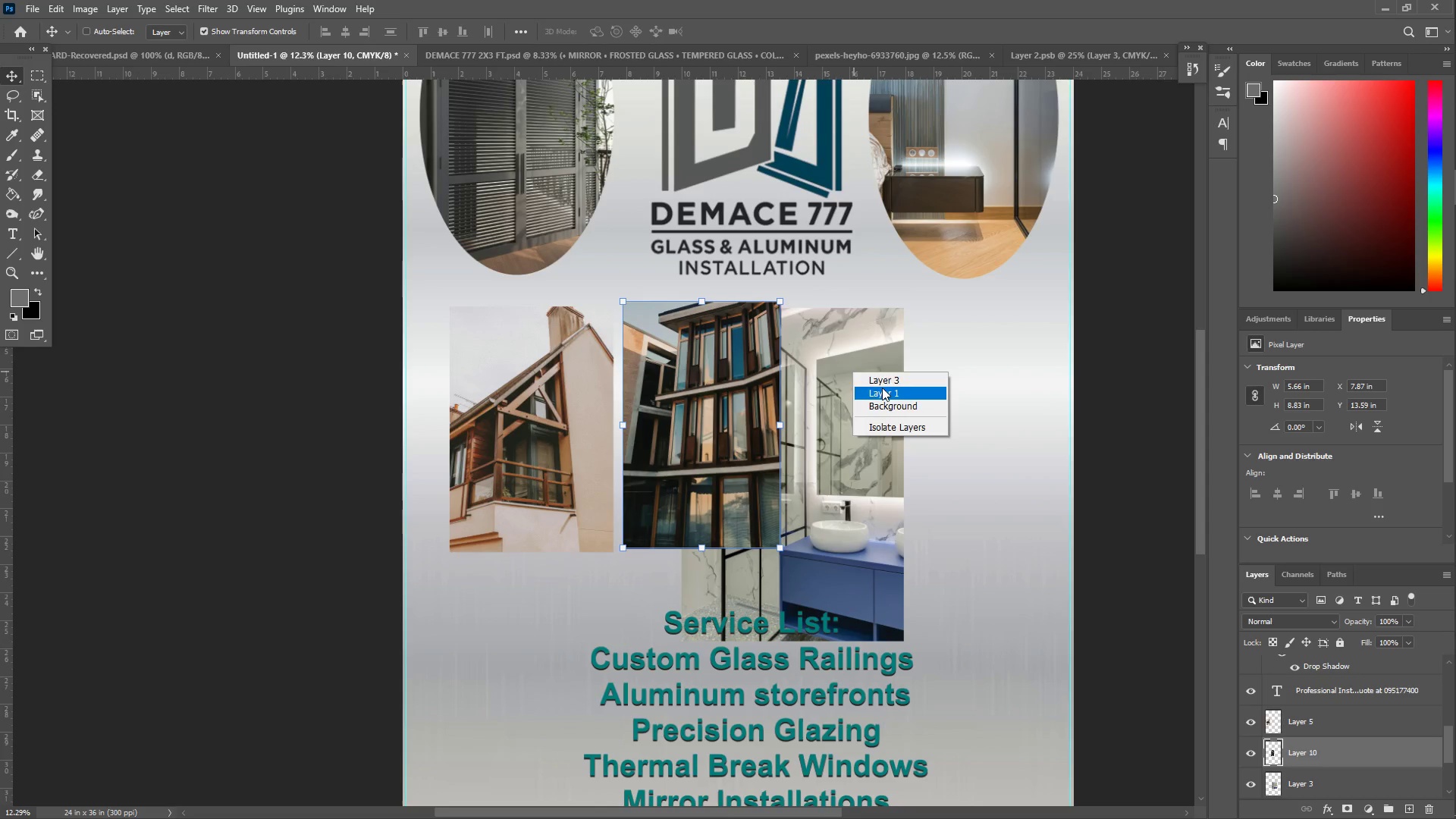 
left_click([890, 377])
 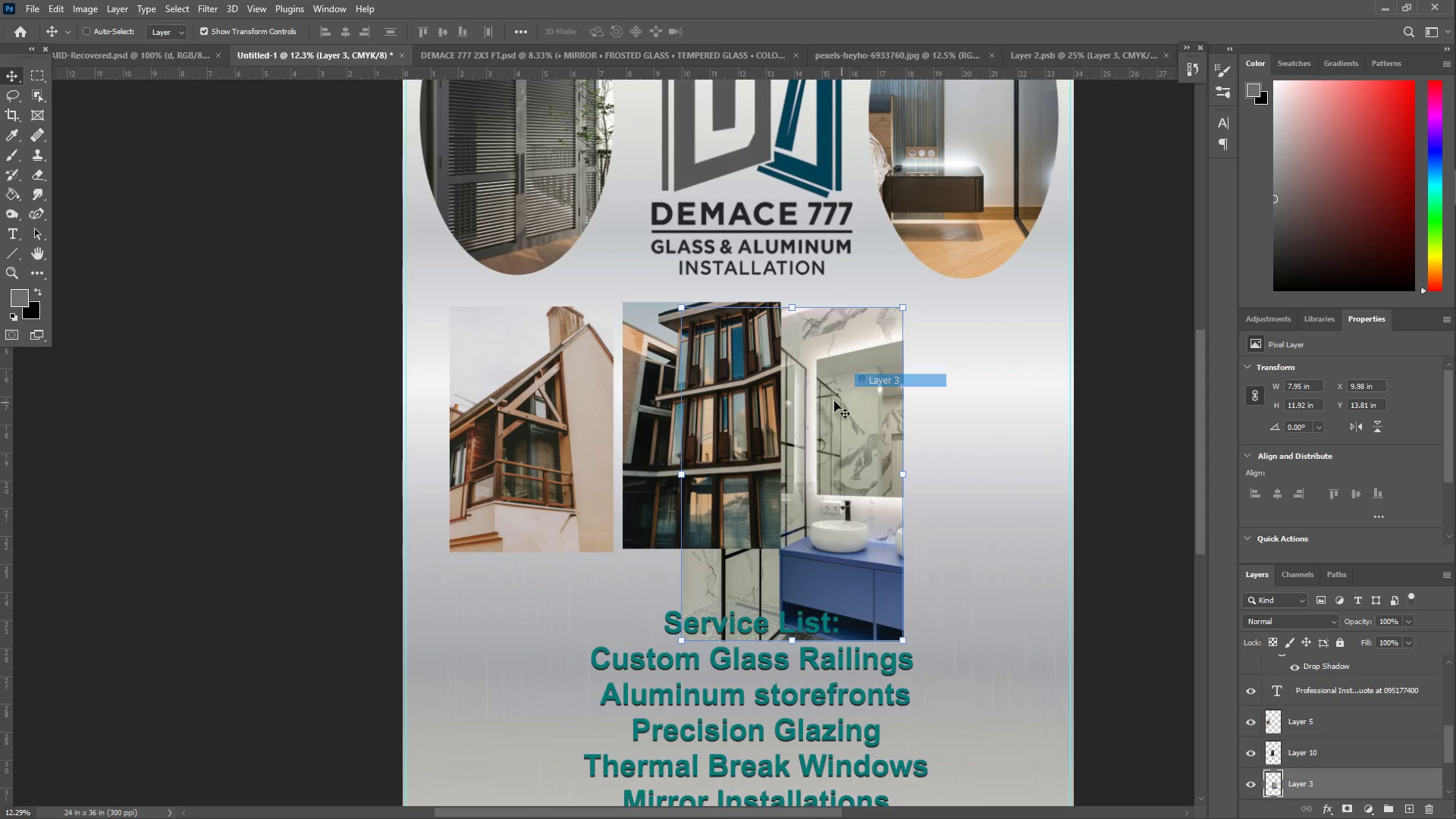 
left_click_drag(start_coordinate=[833, 397], to_coordinate=[949, 385])
 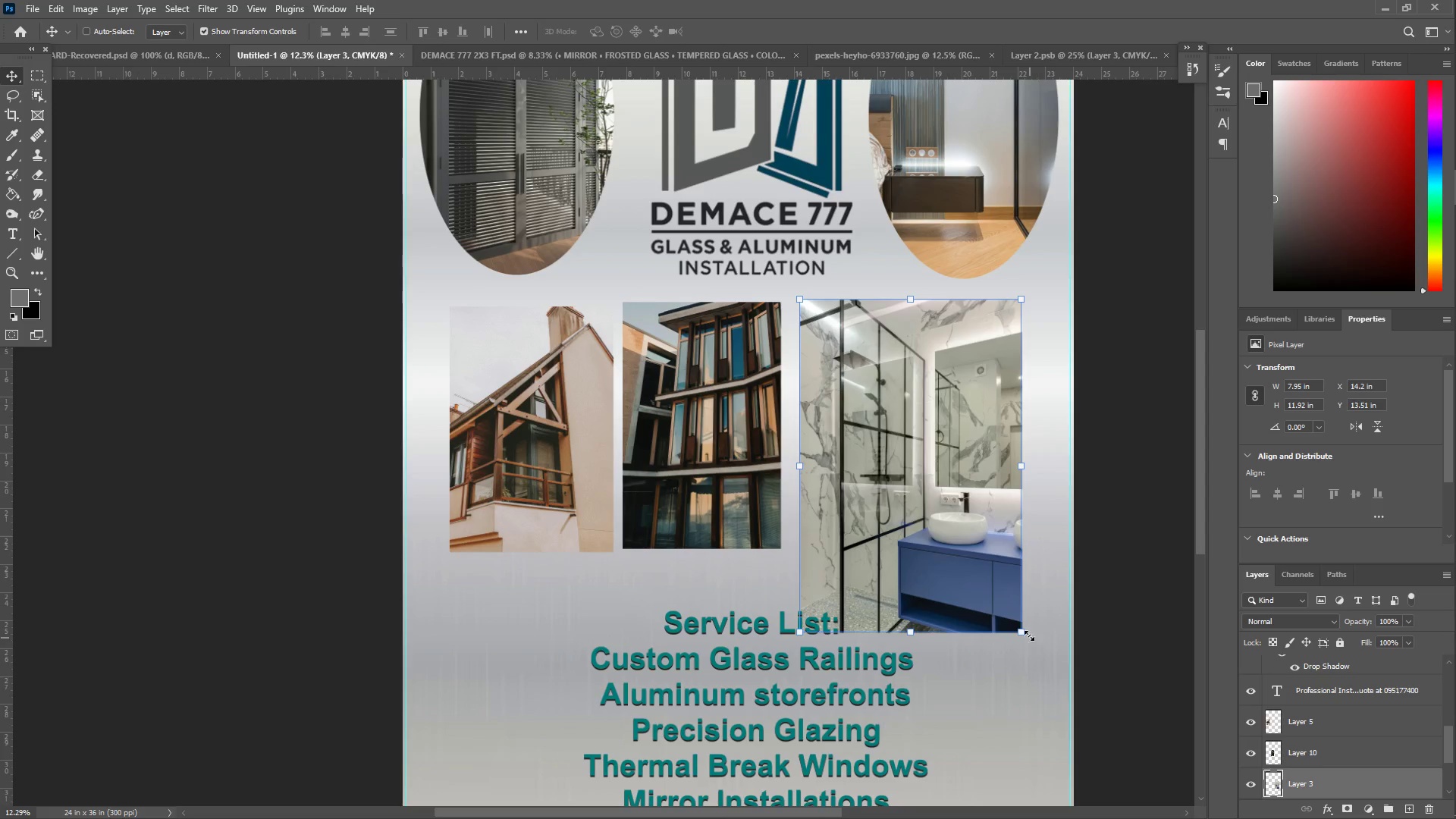 
left_click_drag(start_coordinate=[1019, 627], to_coordinate=[966, 538])
 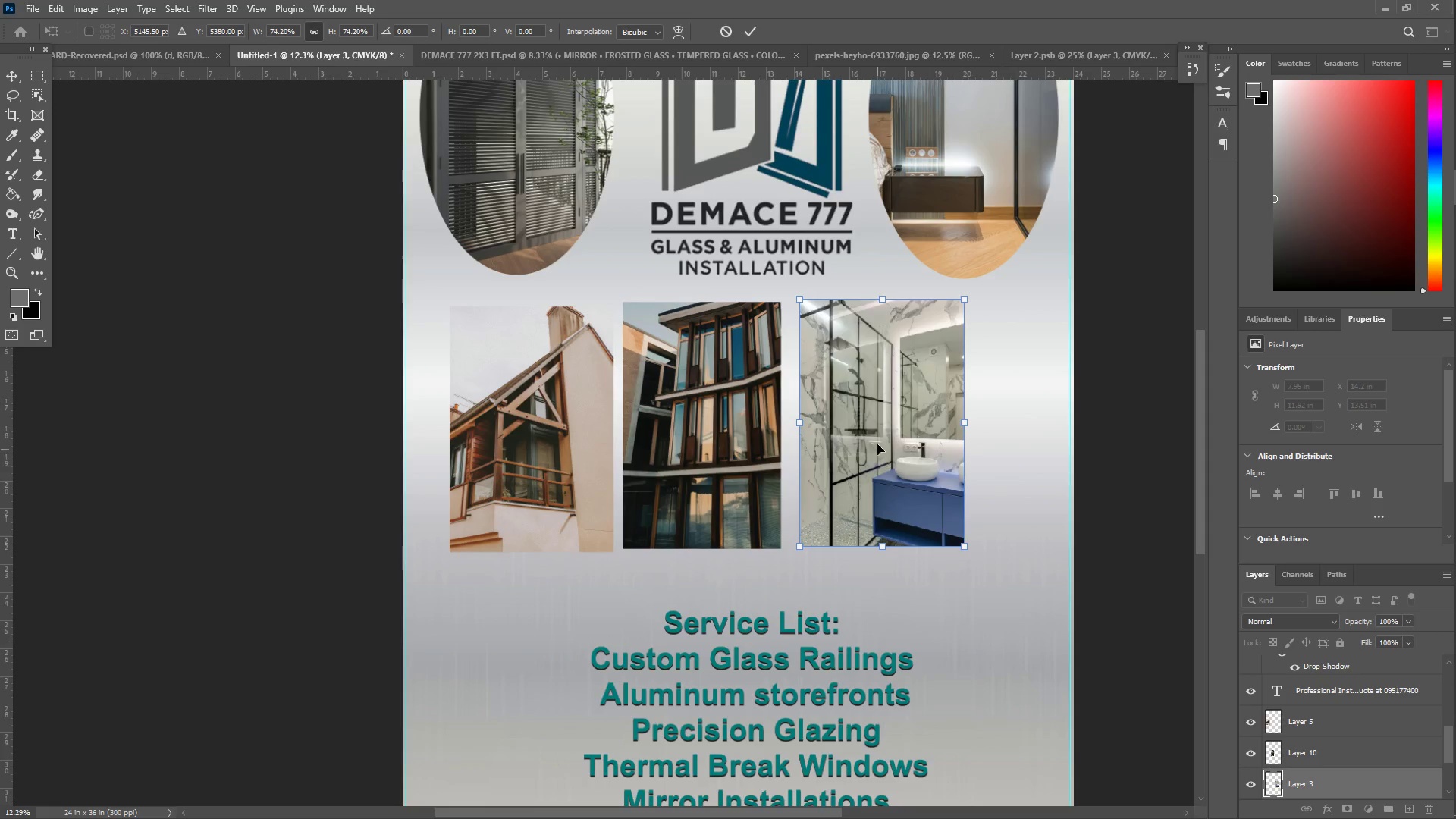 
left_click_drag(start_coordinate=[877, 444], to_coordinate=[704, 446])
 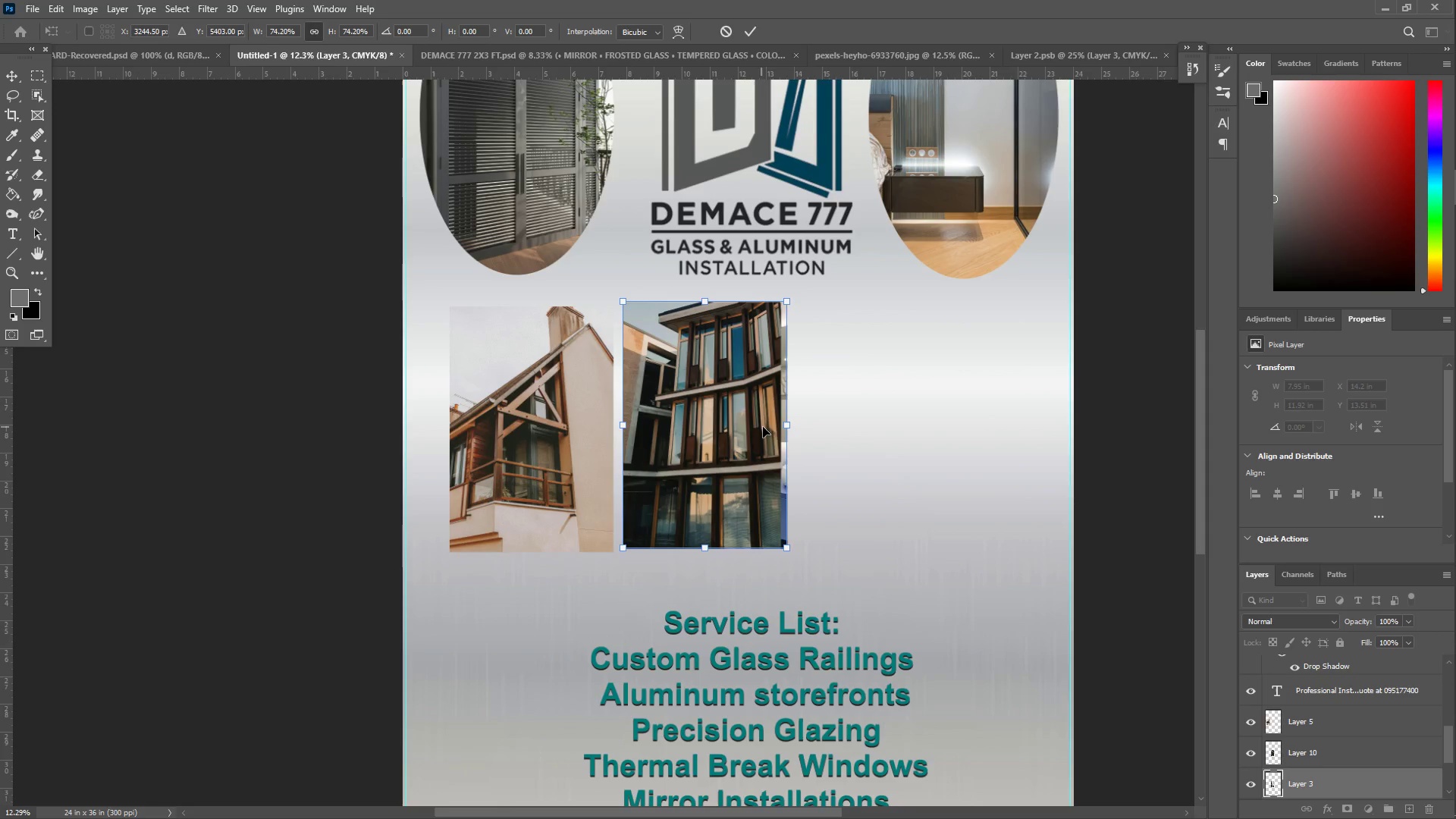 
hold_key(key=ShiftLeft, duration=1.11)
left_click_drag(start_coordinate=[792, 421], to_coordinate=[784, 422])
 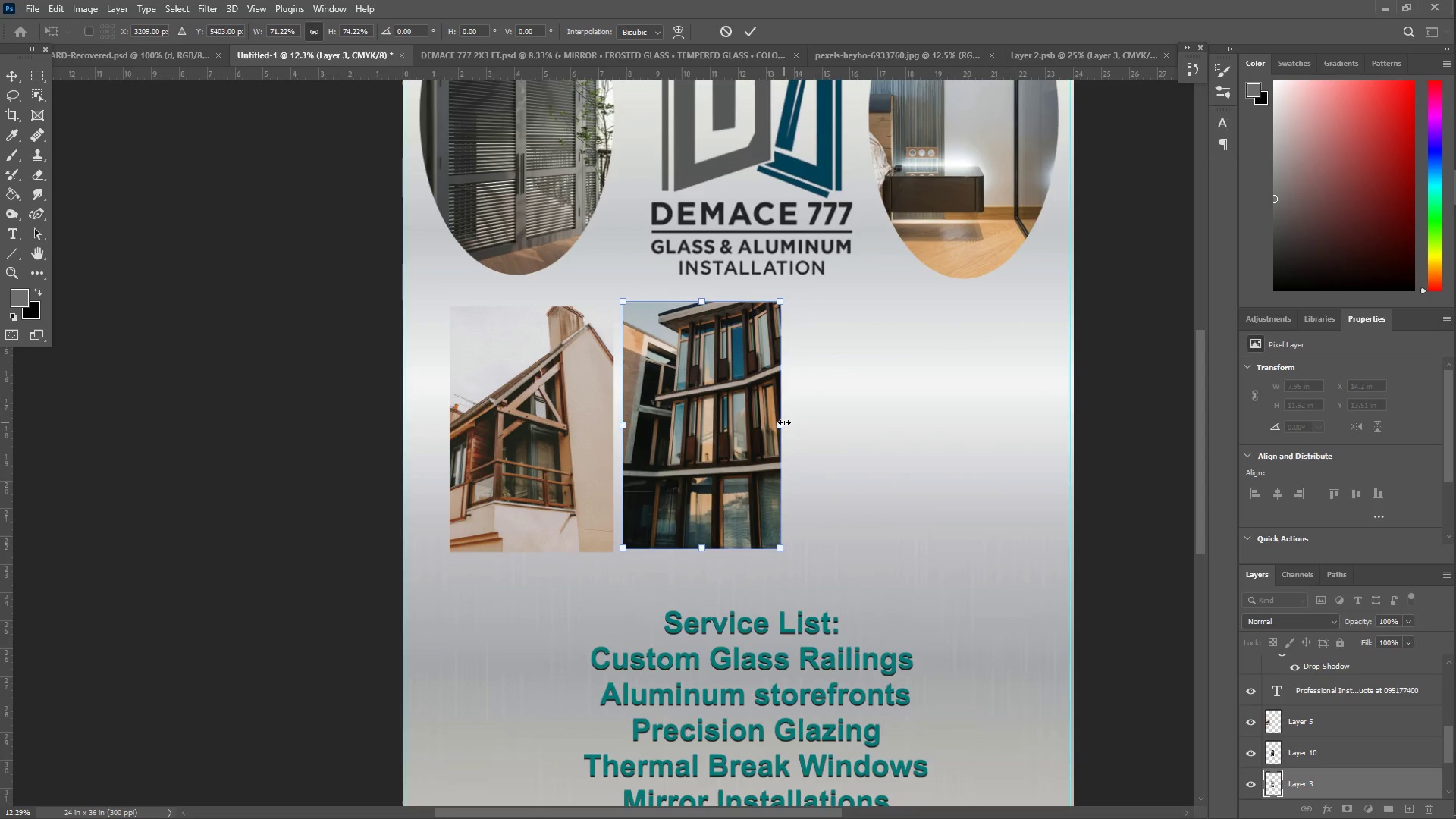 
key(Enter)
 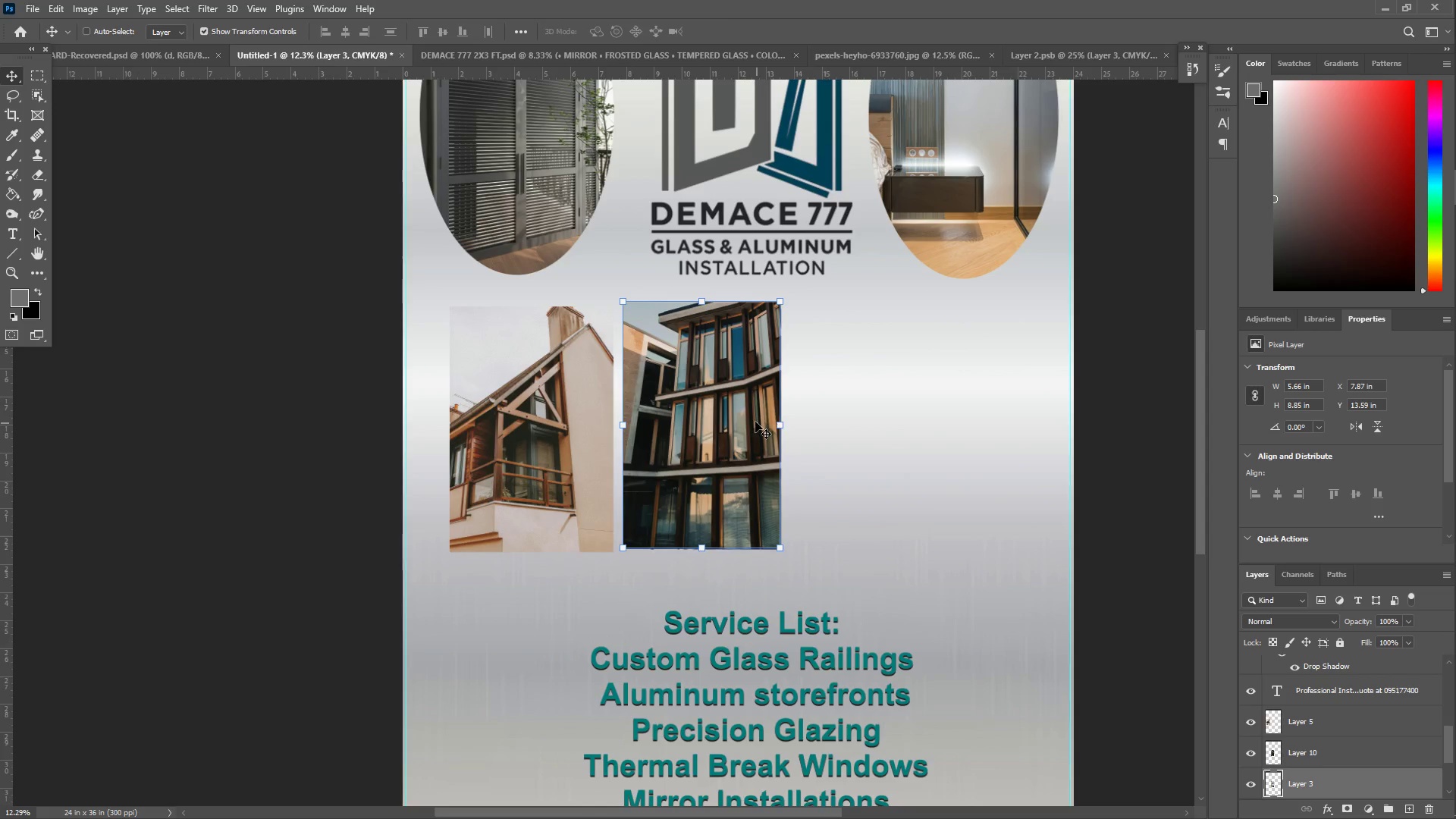 
key(Control+T)
 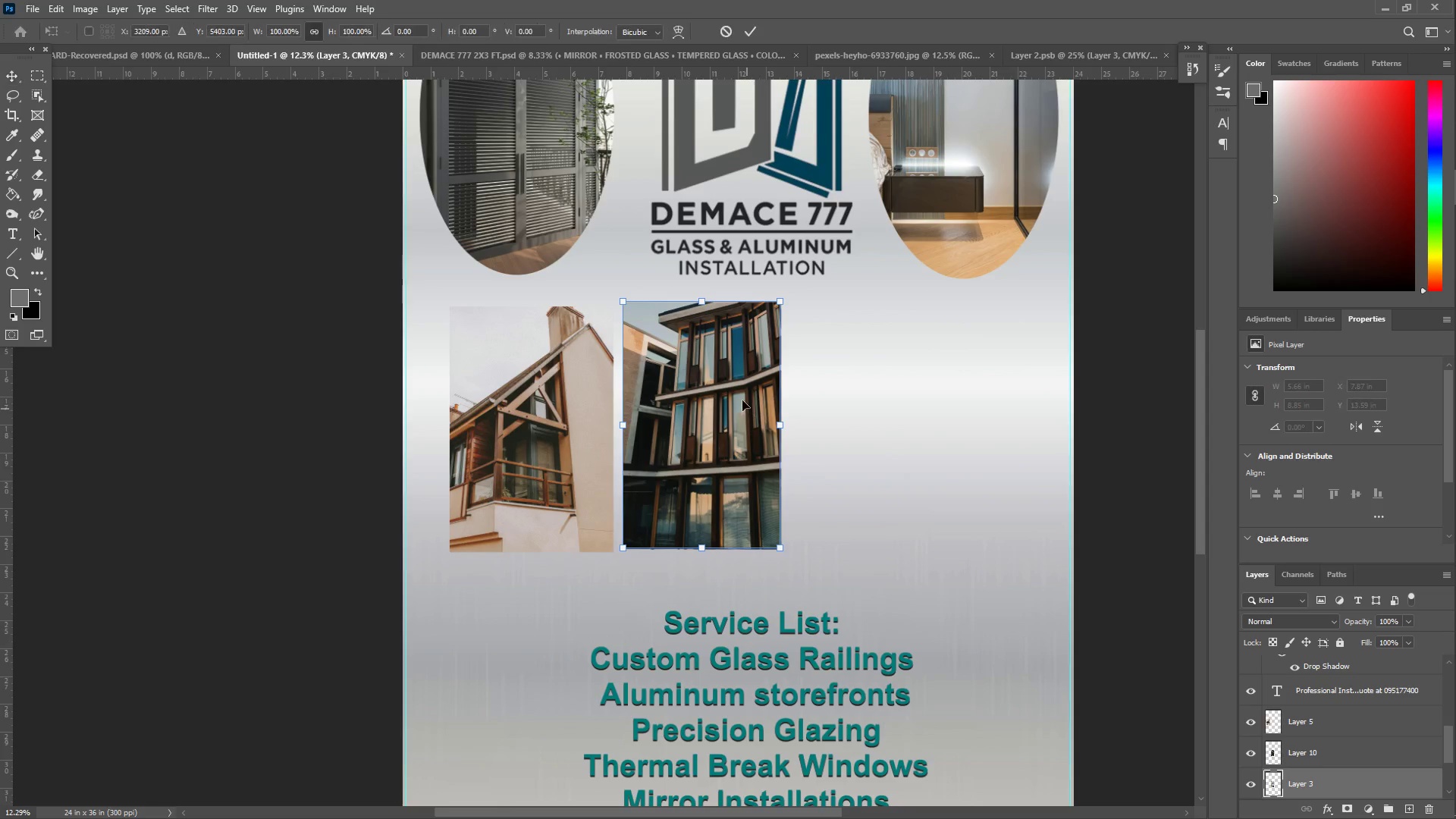 
hold_key(key=ShiftLeft, duration=1.52)
left_click_drag(start_coordinate=[692, 391], to_coordinate=[862, 401])
 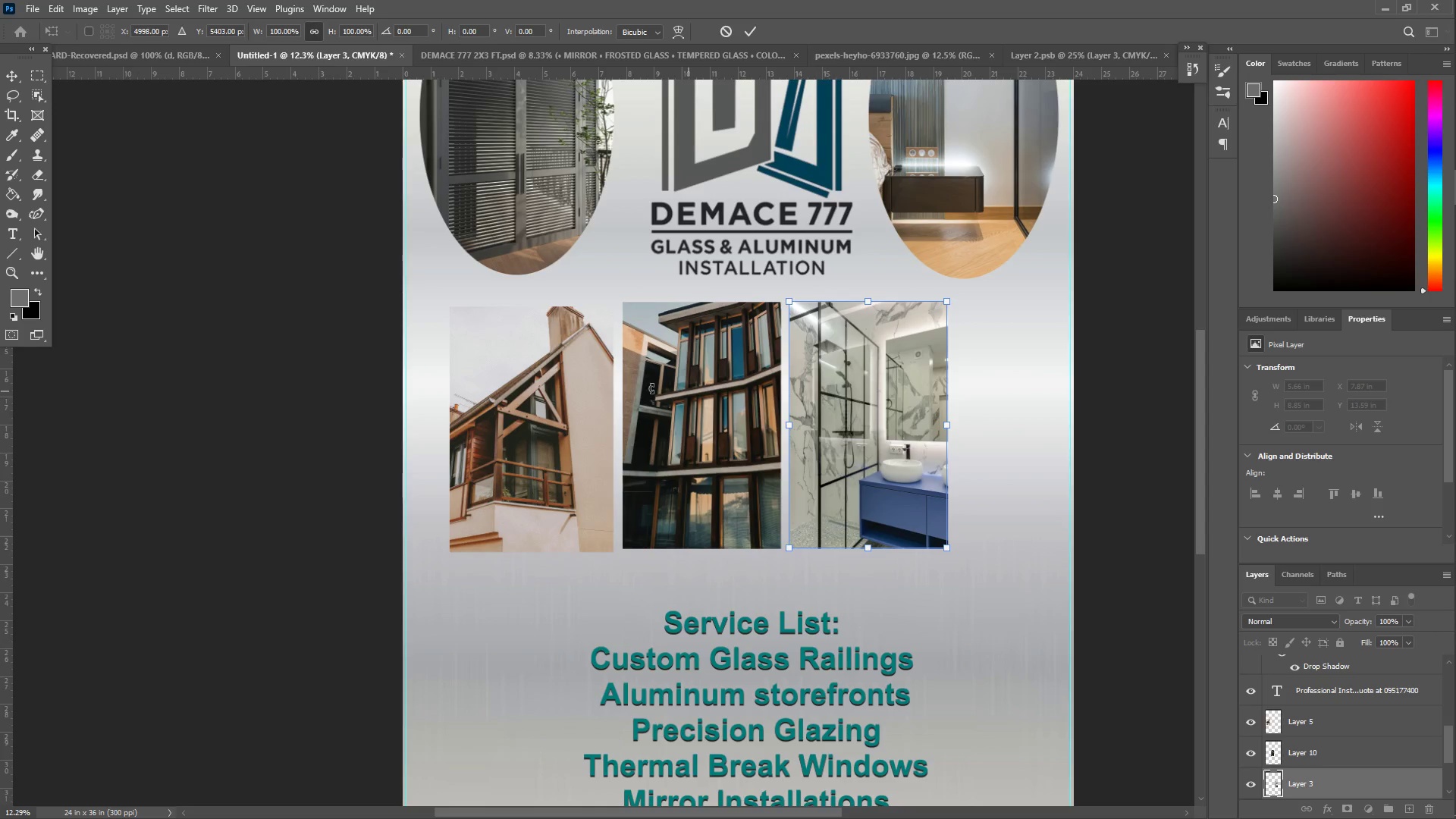 
hold_key(key=ShiftLeft, duration=1.52)
 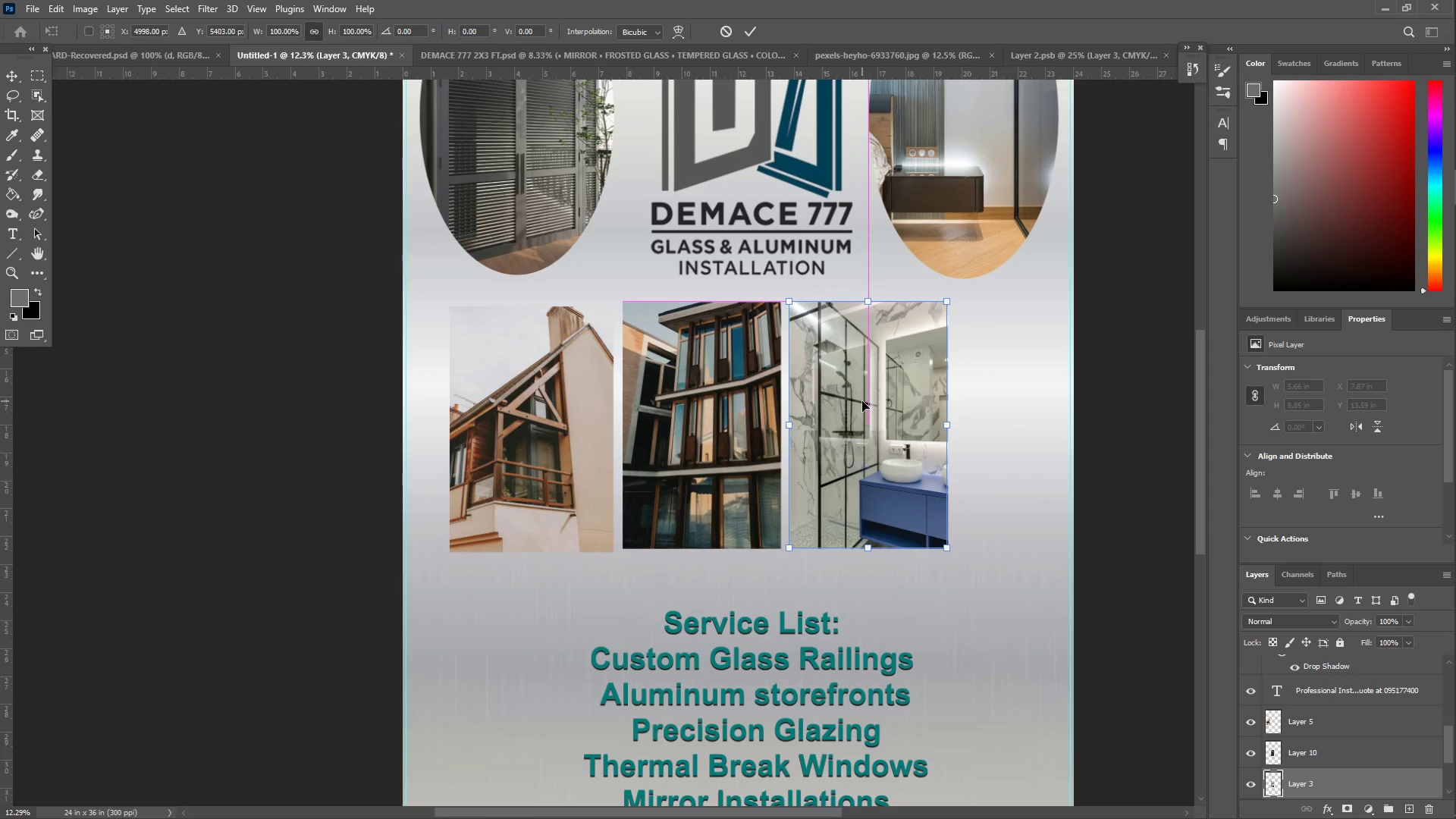 
hold_key(key=ShiftLeft, duration=0.94)
 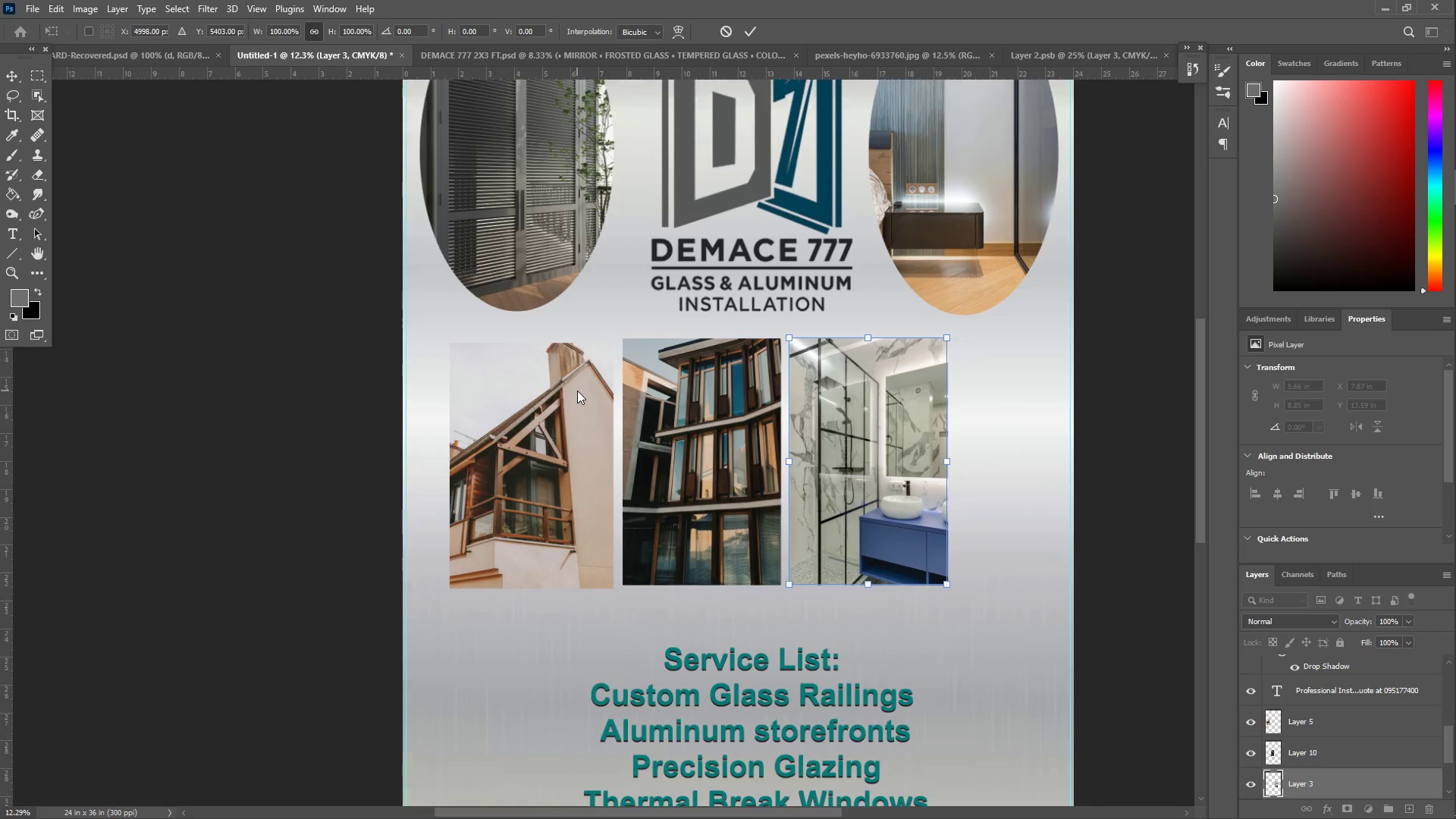 
scroll: coordinate [617, 384], scroll_direction: up, amount: 17.0
 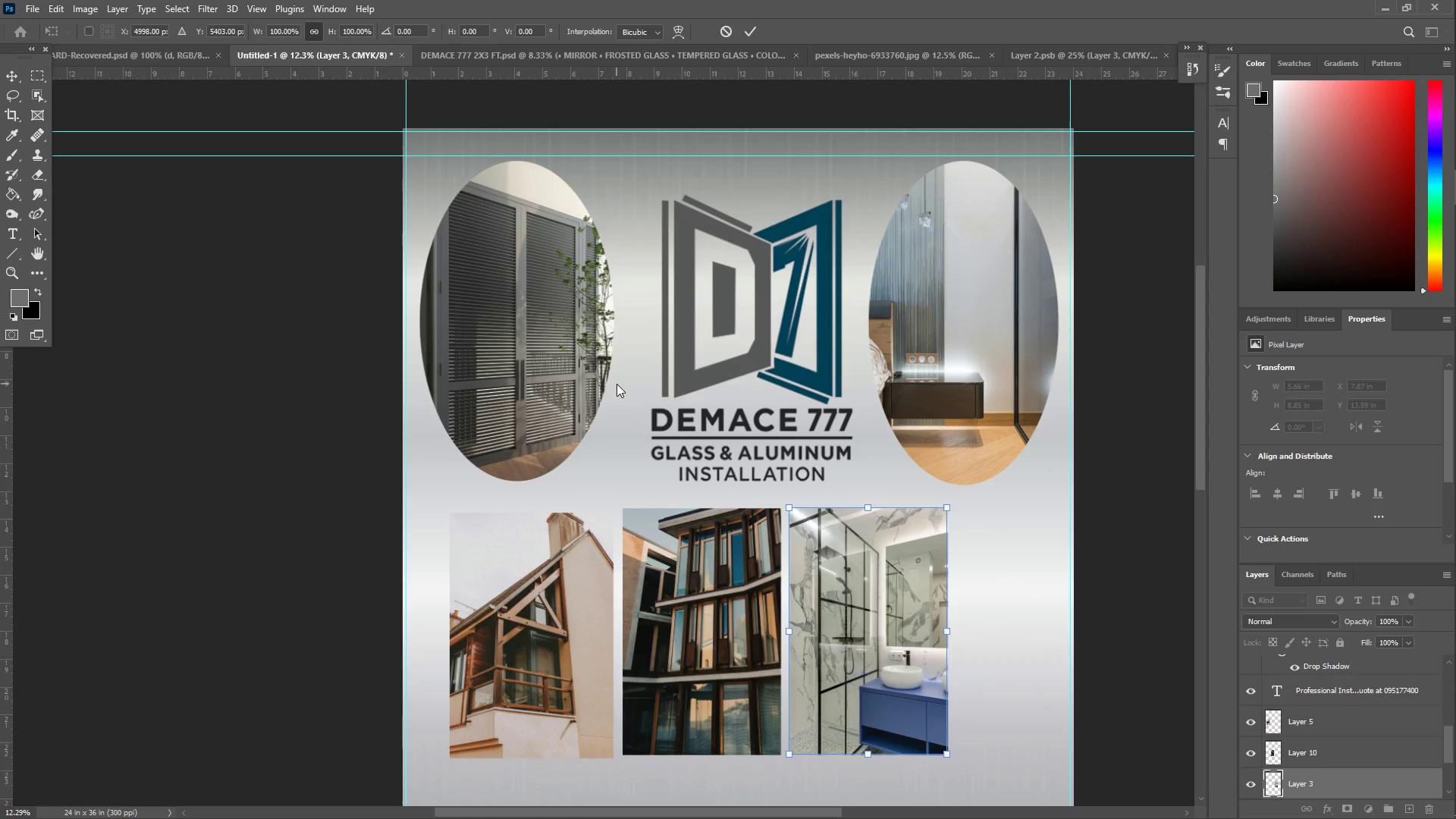 
wait(5.87)
 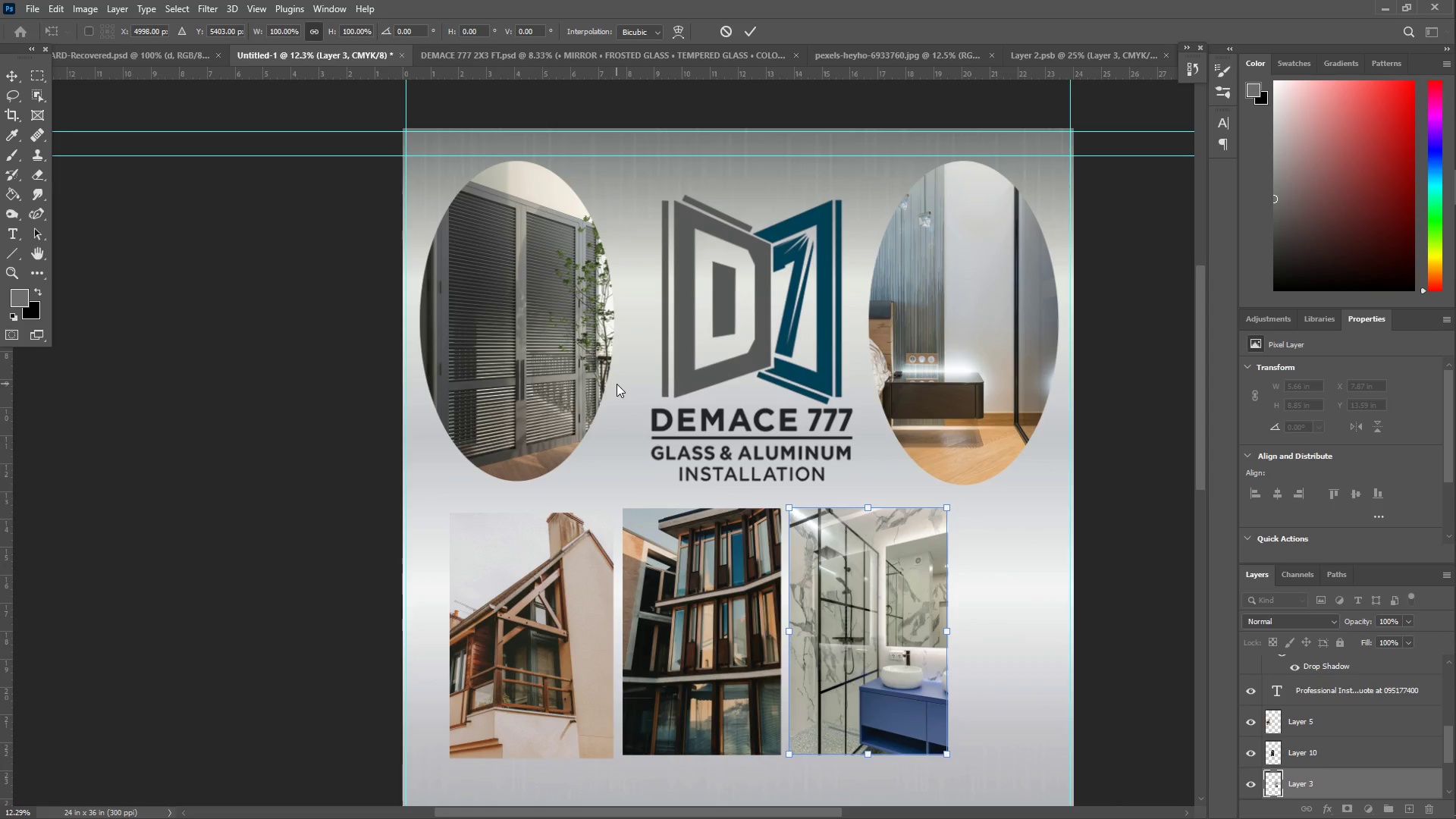 
left_click([747, 27])
 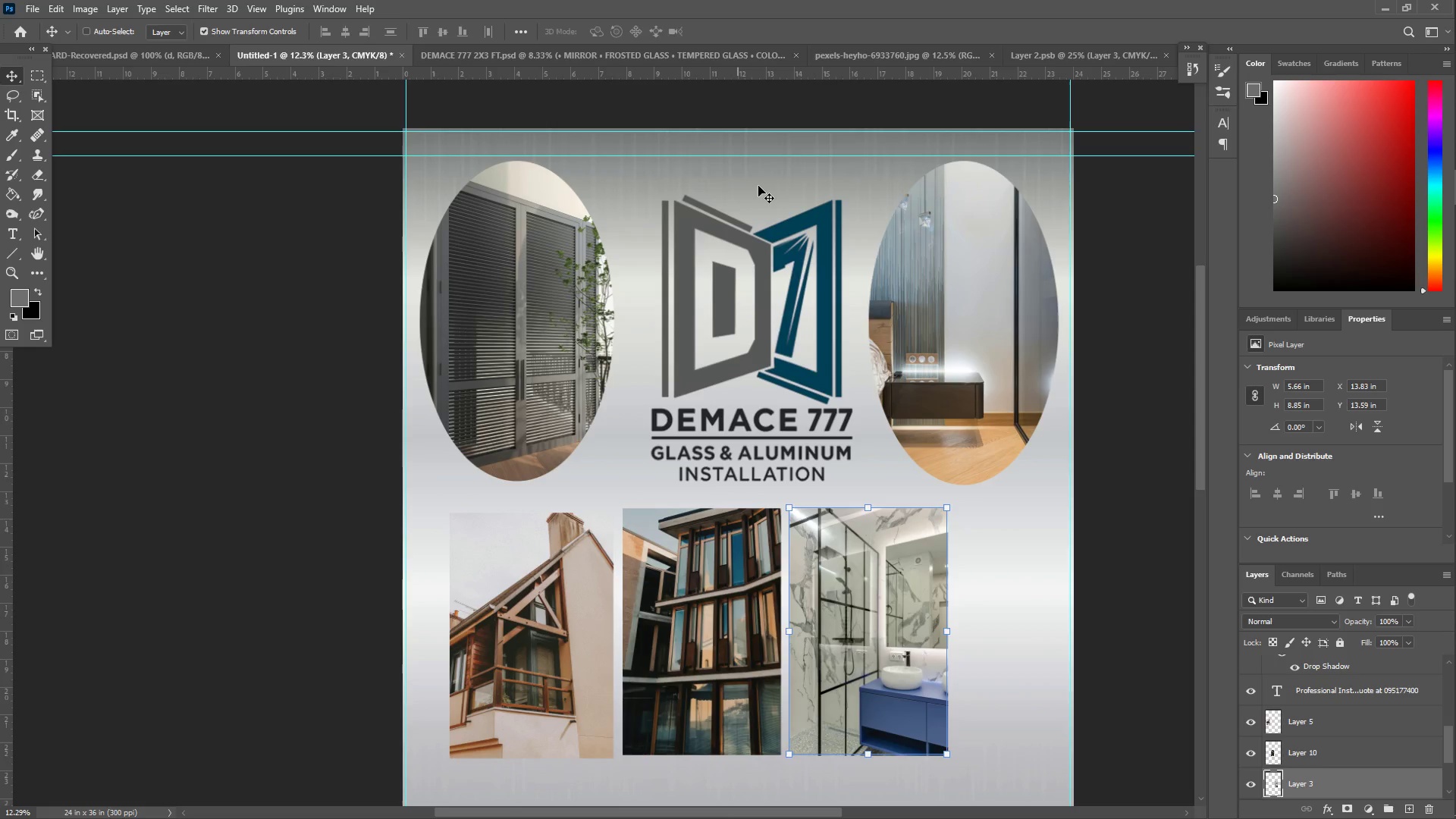 
type(zz)
 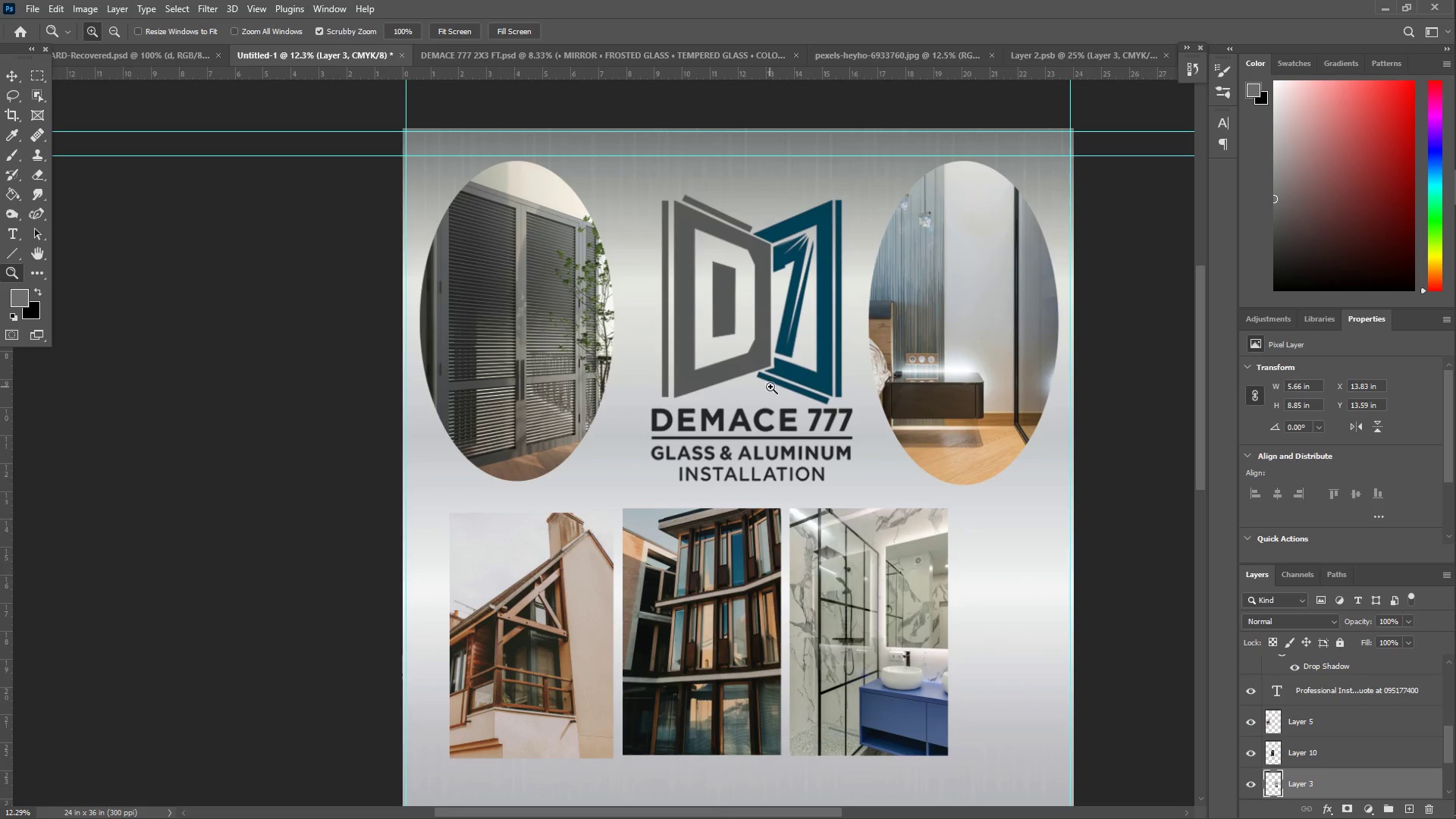 
left_click_drag(start_coordinate=[843, 422], to_coordinate=[719, 444])
 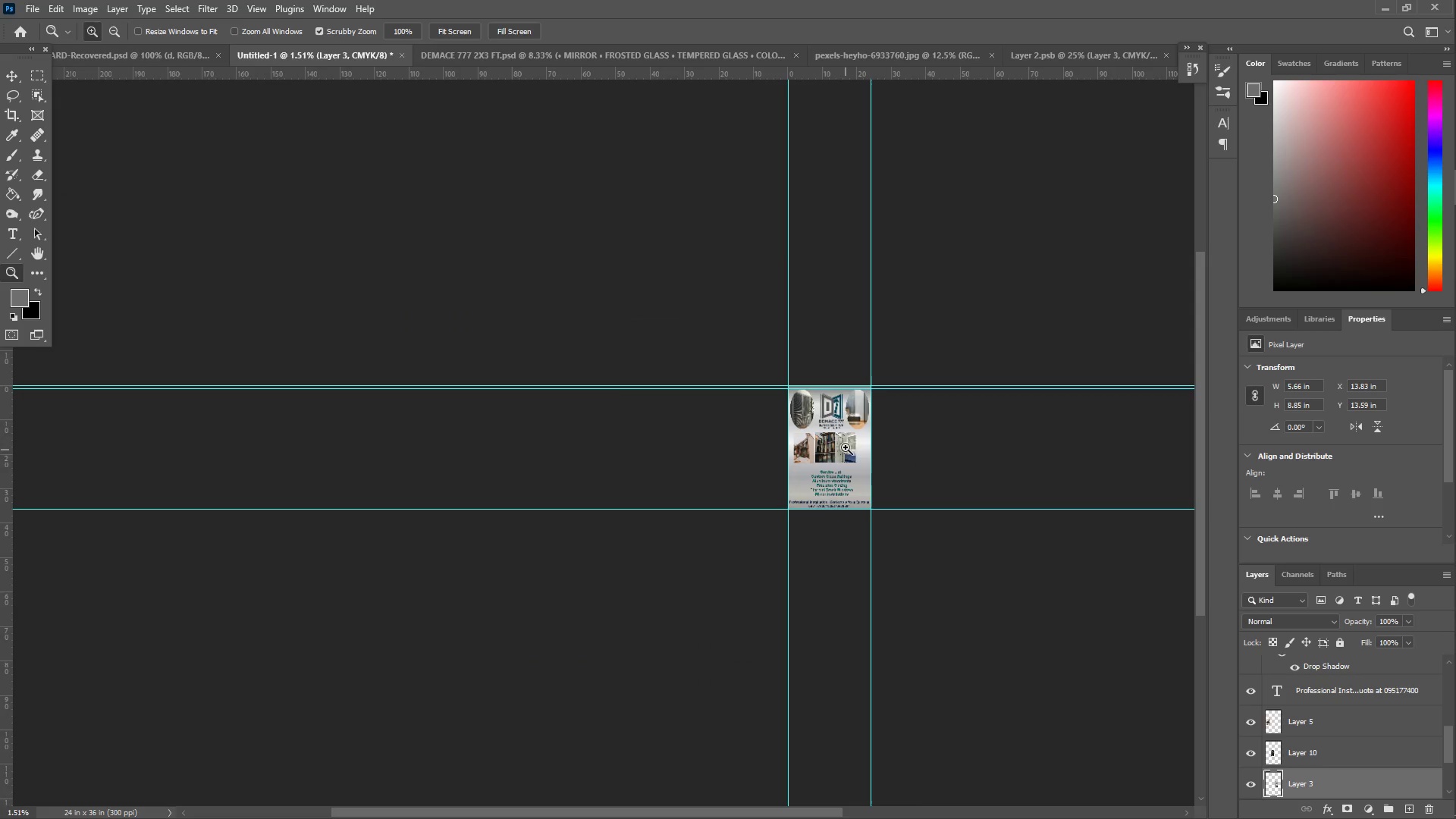 
left_click_drag(start_coordinate=[849, 438], to_coordinate=[1009, 417])
 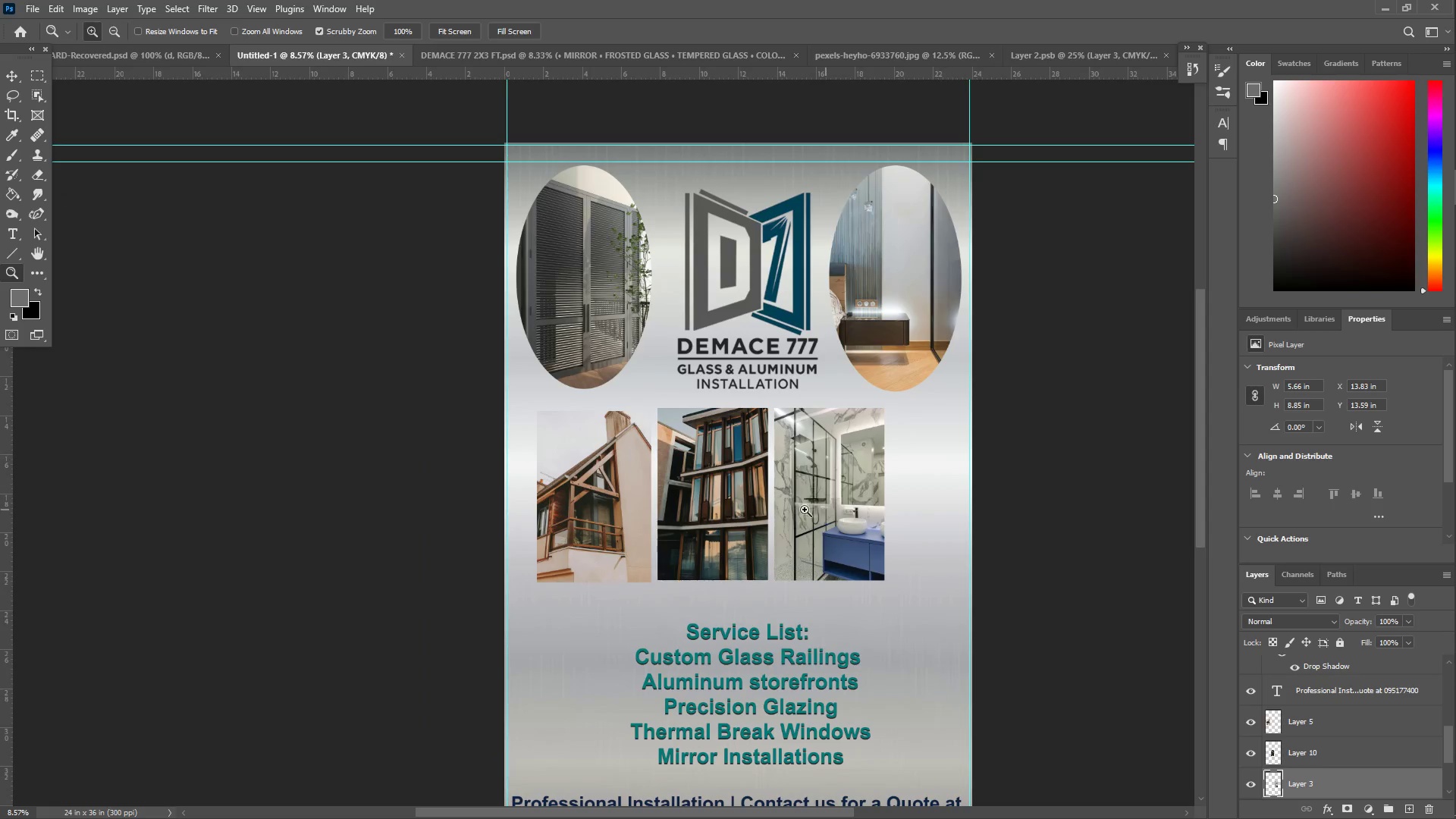 
scroll: coordinate [710, 536], scroll_direction: down, amount: 19.0
 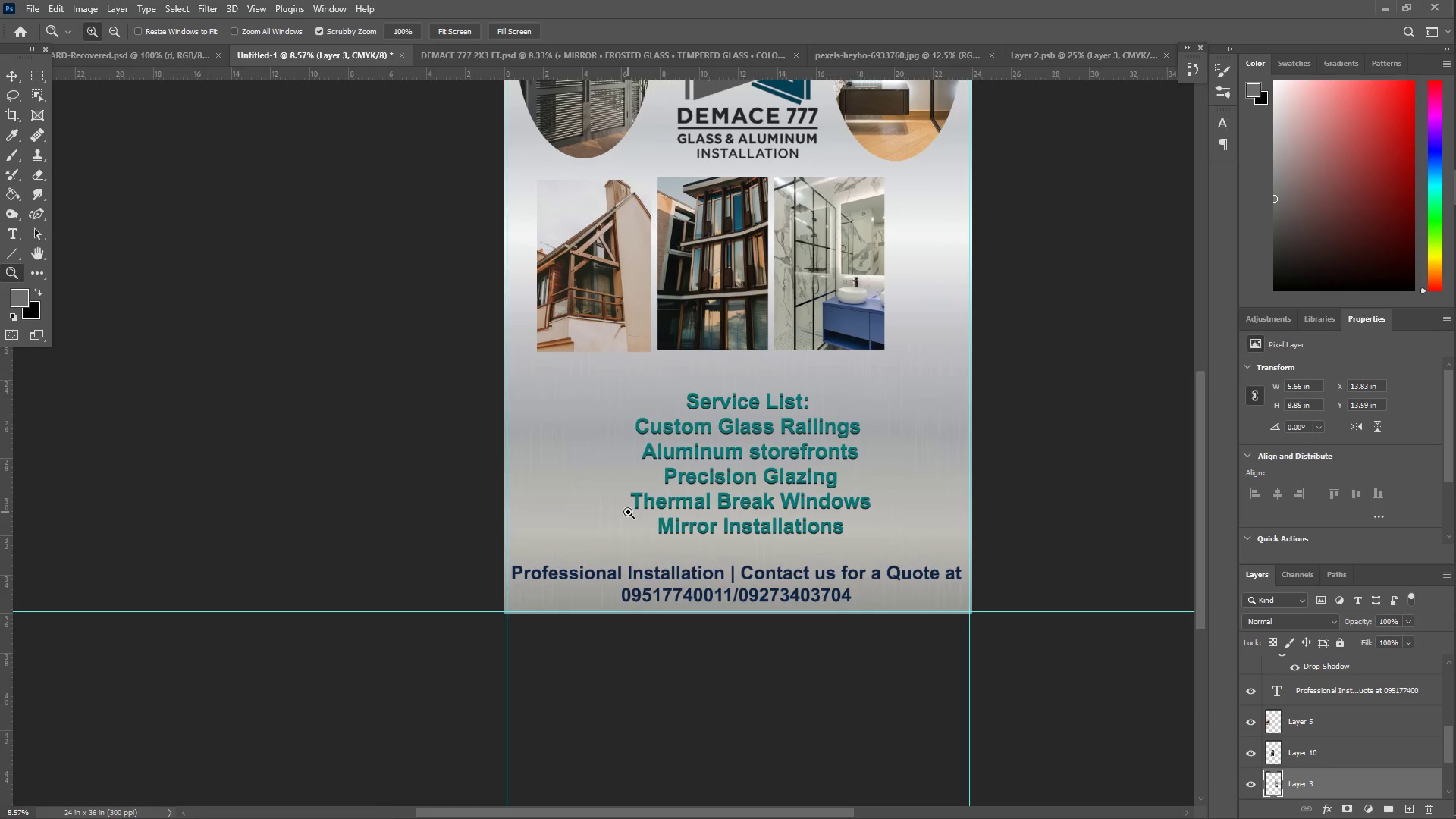 
scroll: coordinate [628, 511], scroll_direction: up, amount: 5.0
 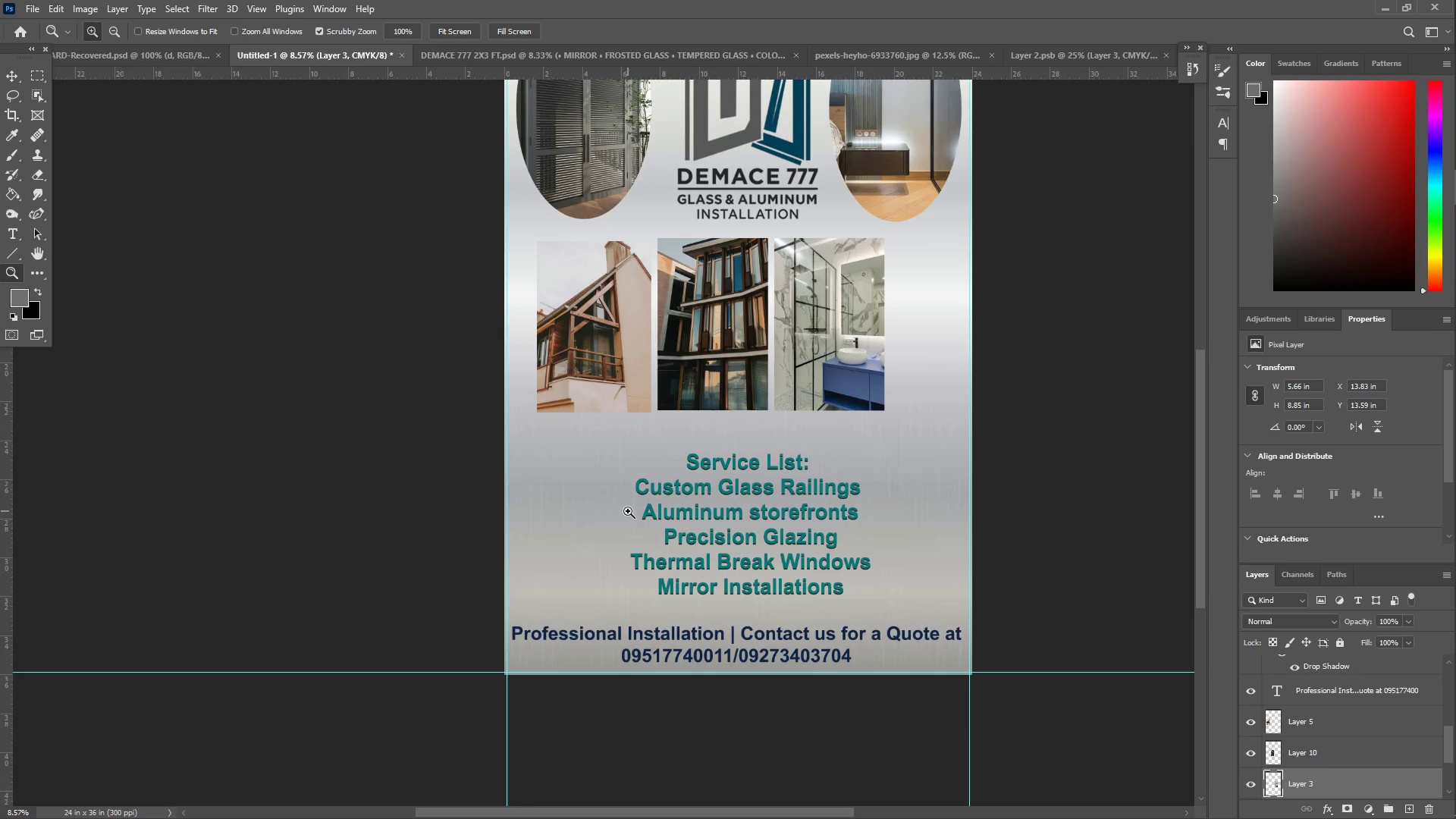 
wait(20.26)
 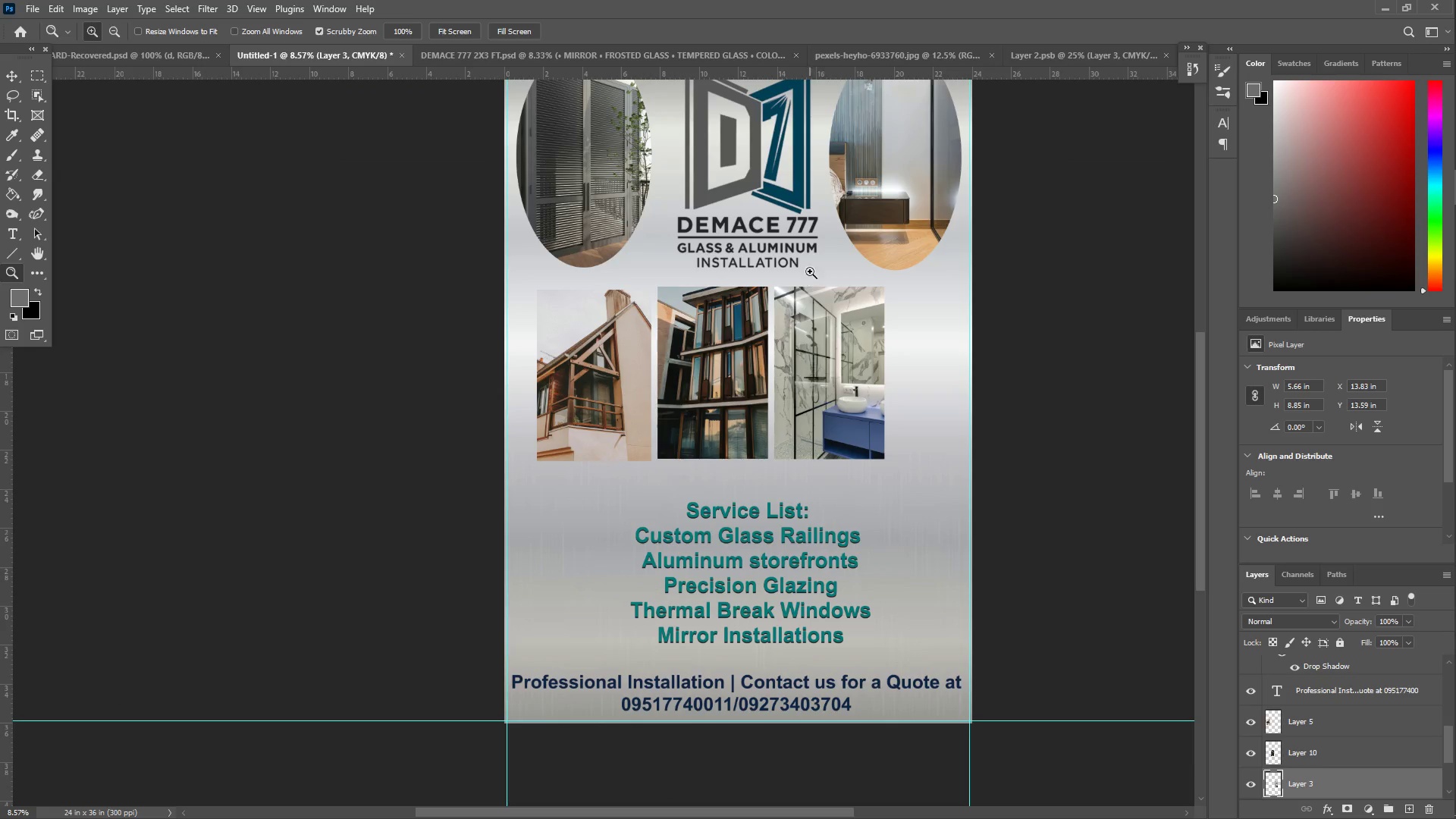 
type(zz)
 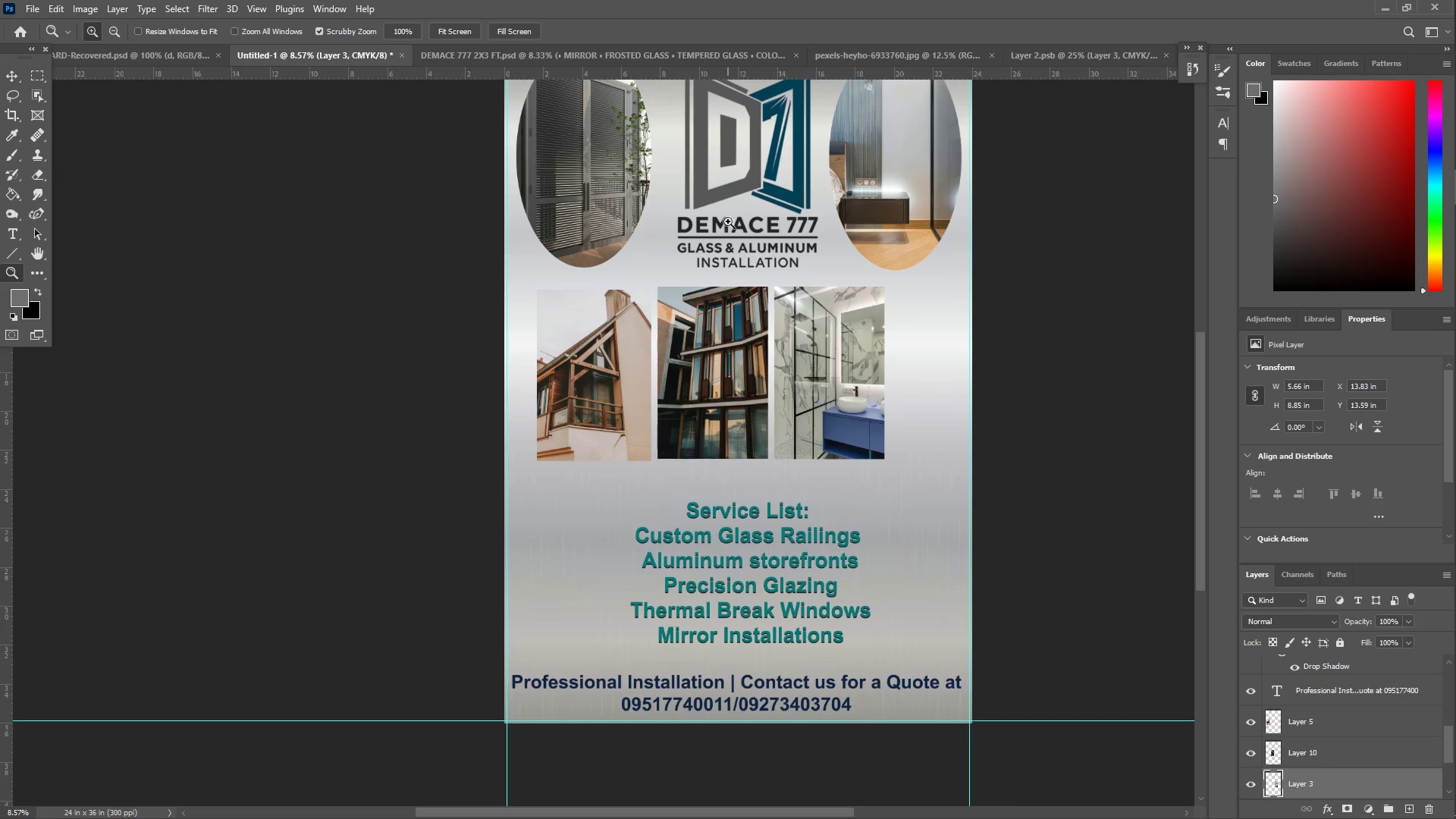 
scroll: coordinate [830, 369], scroll_direction: up, amount: 4.0
 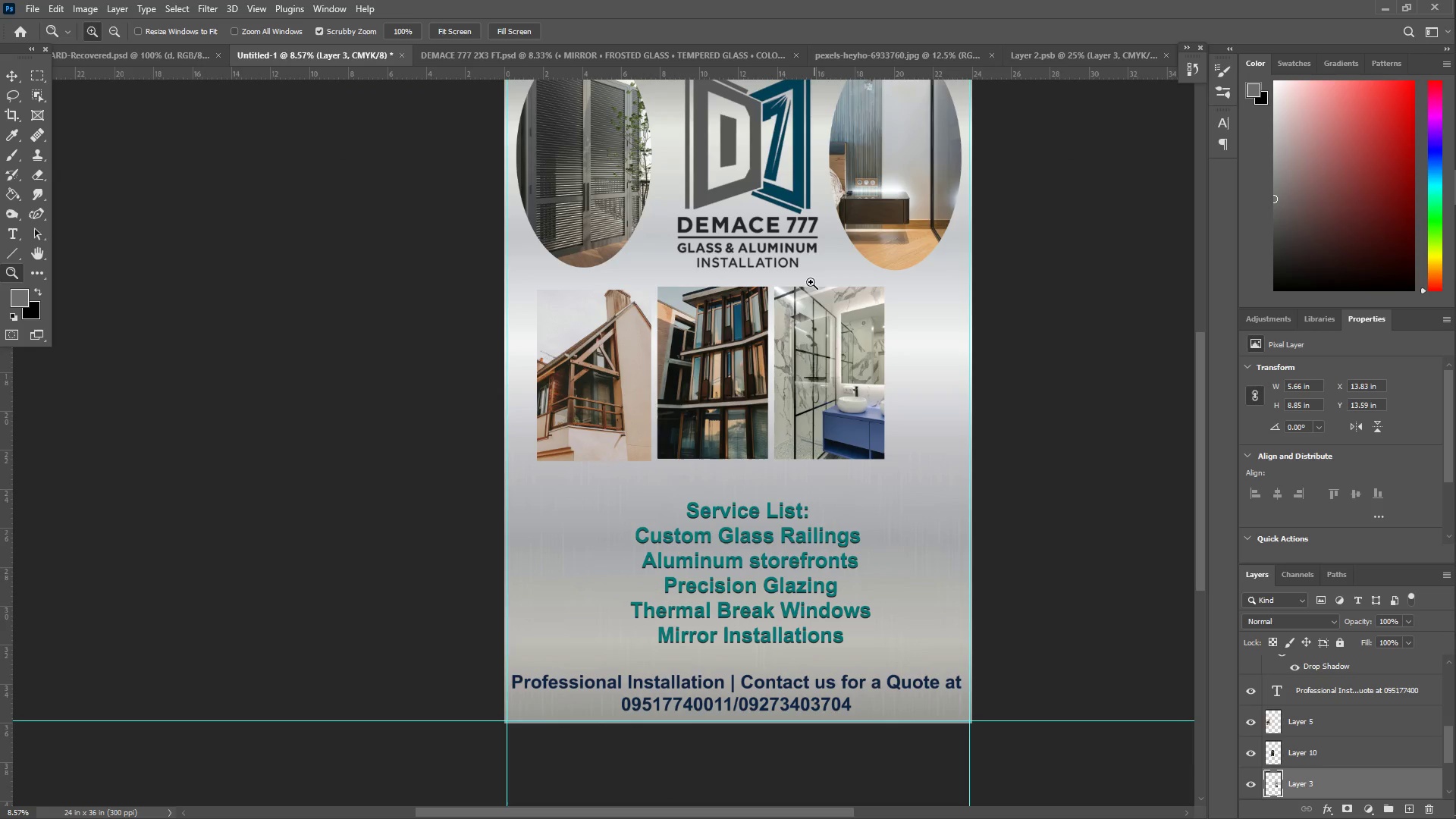 
left_click_drag(start_coordinate=[735, 220], to_coordinate=[754, 218])
 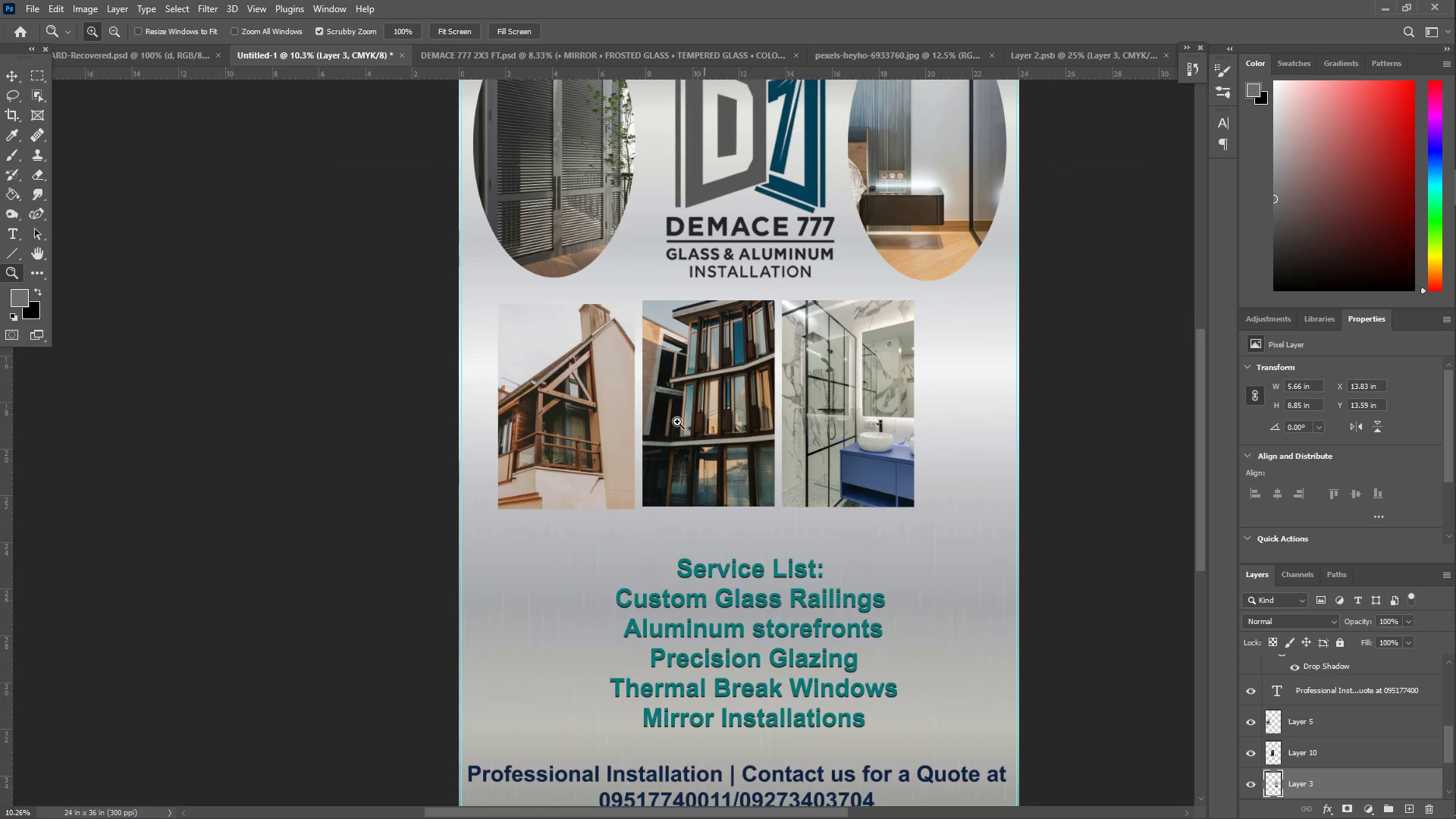 
scroll: coordinate [682, 482], scroll_direction: up, amount: 3.0
 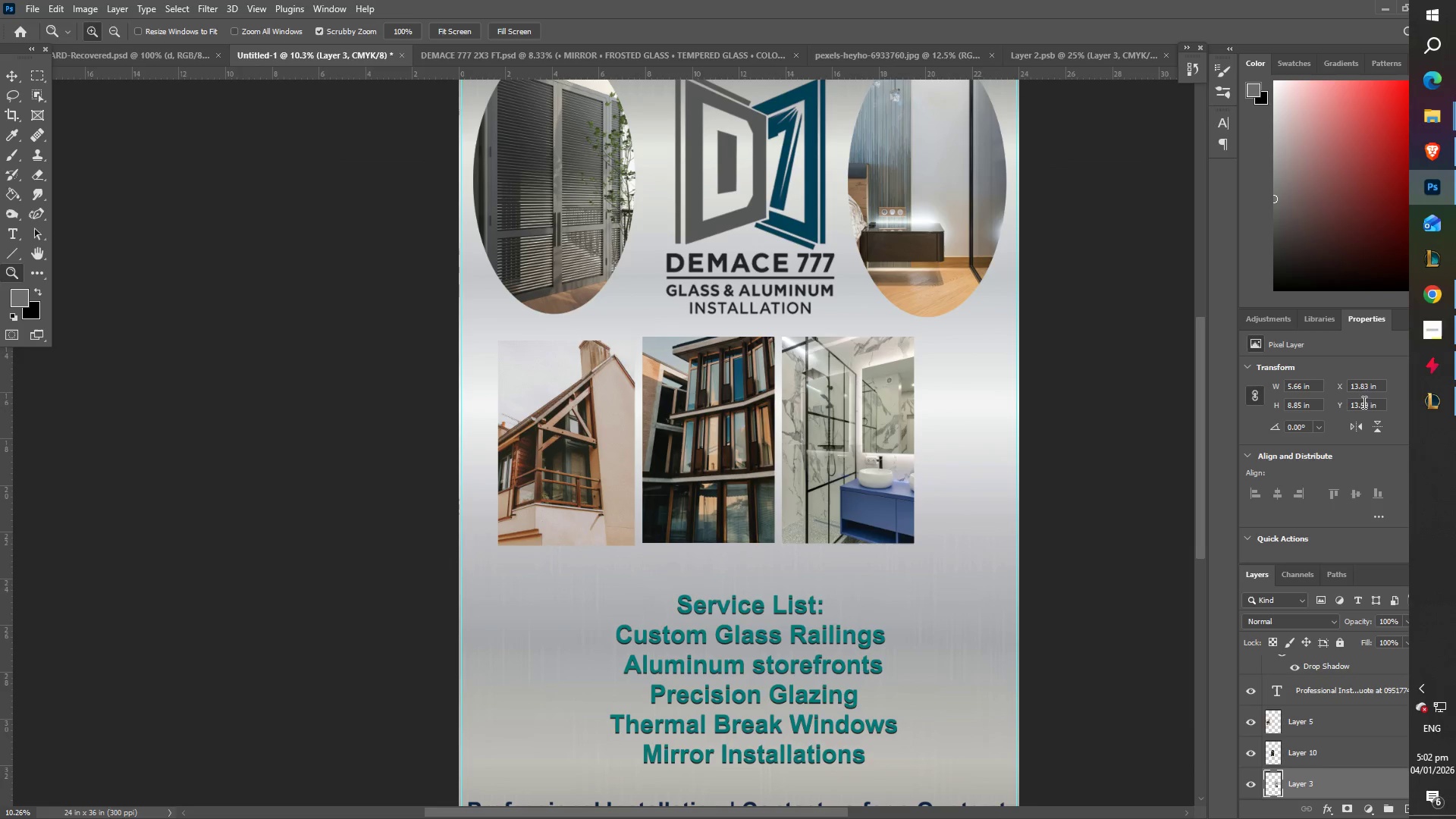 
mouse_move([1424, 291])
 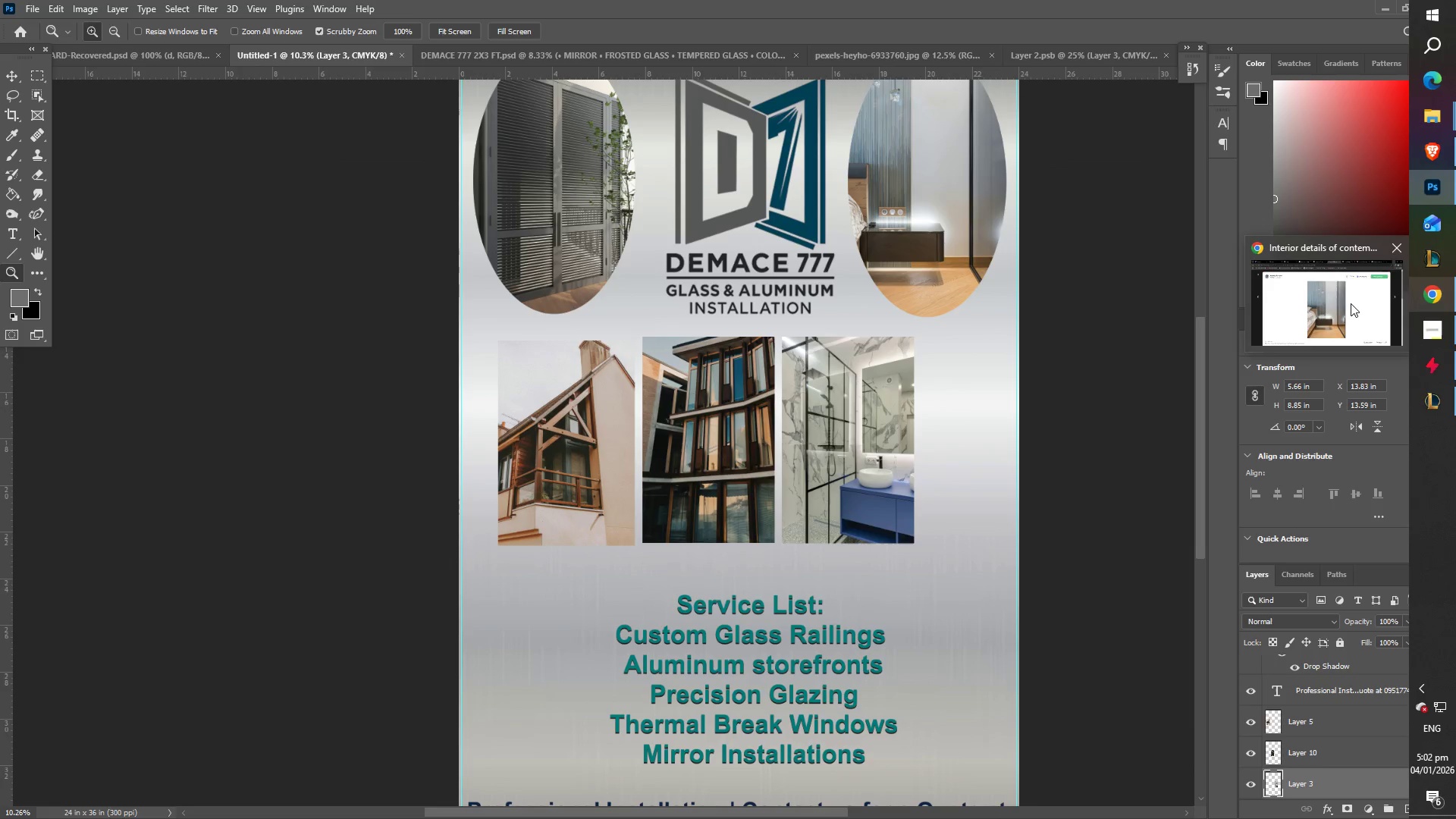 
left_click([1351, 303])
 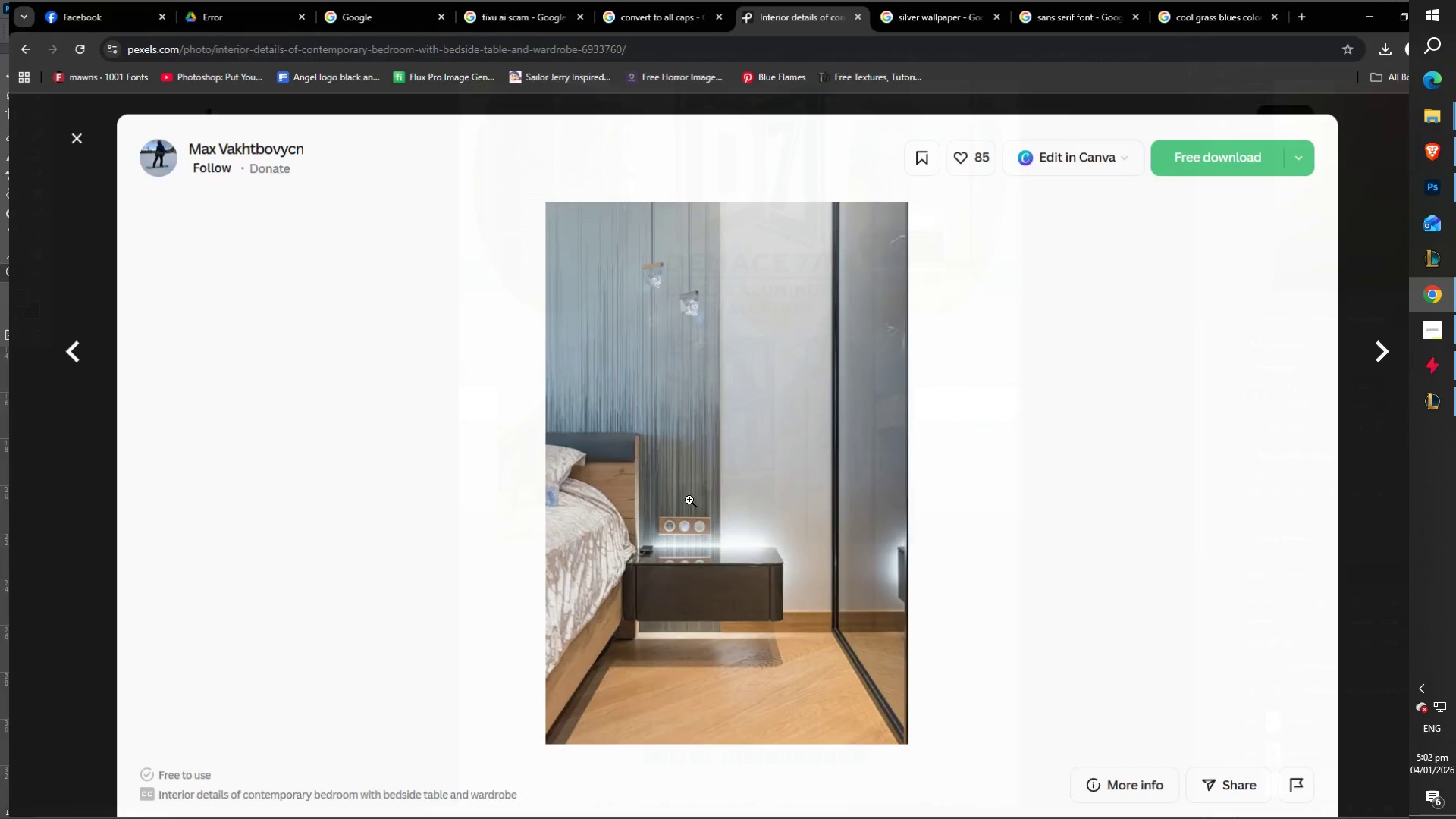 
scroll: coordinate [455, 543], scroll_direction: down, amount: 15.0
 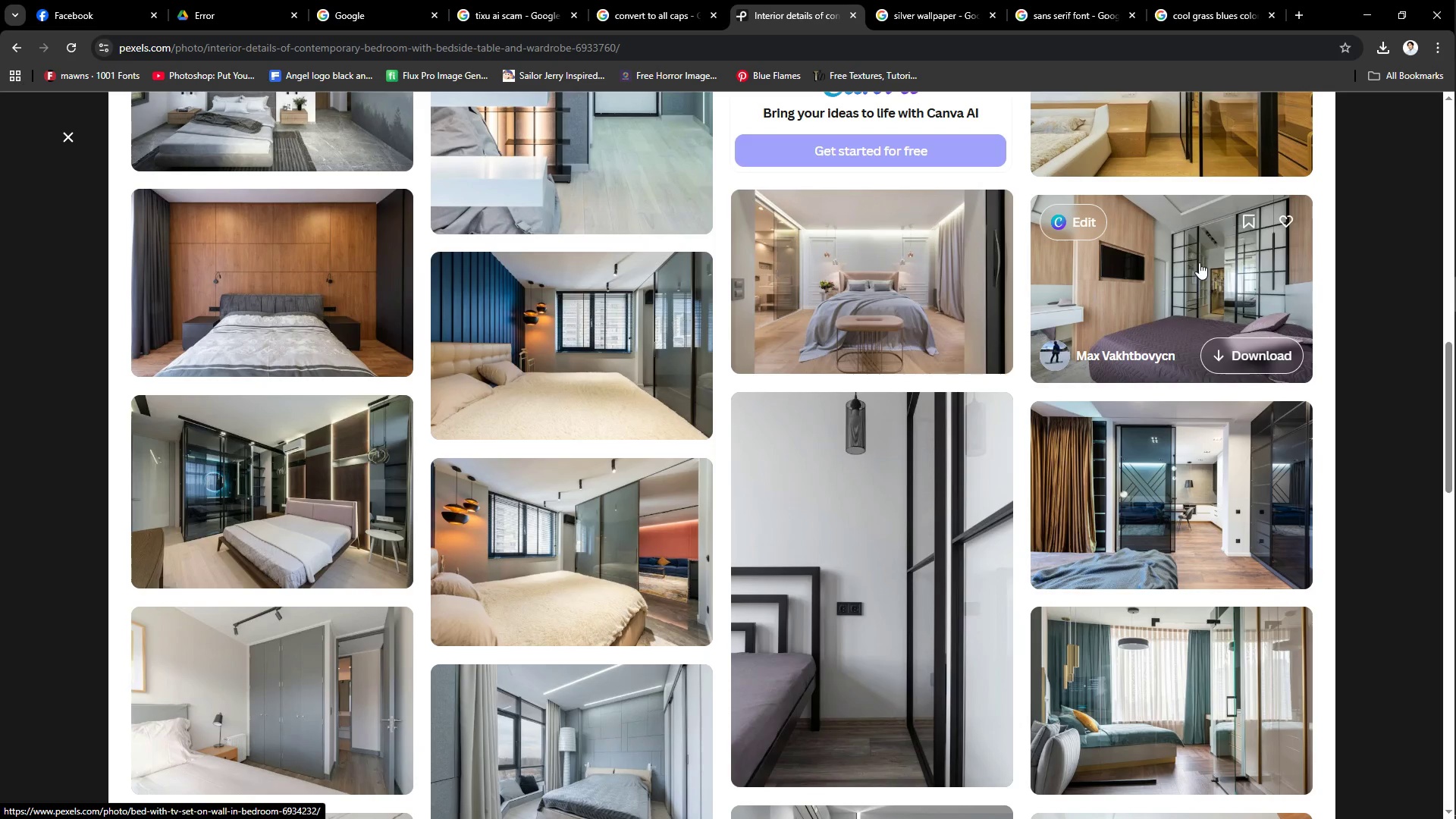 
left_click([1181, 474])
 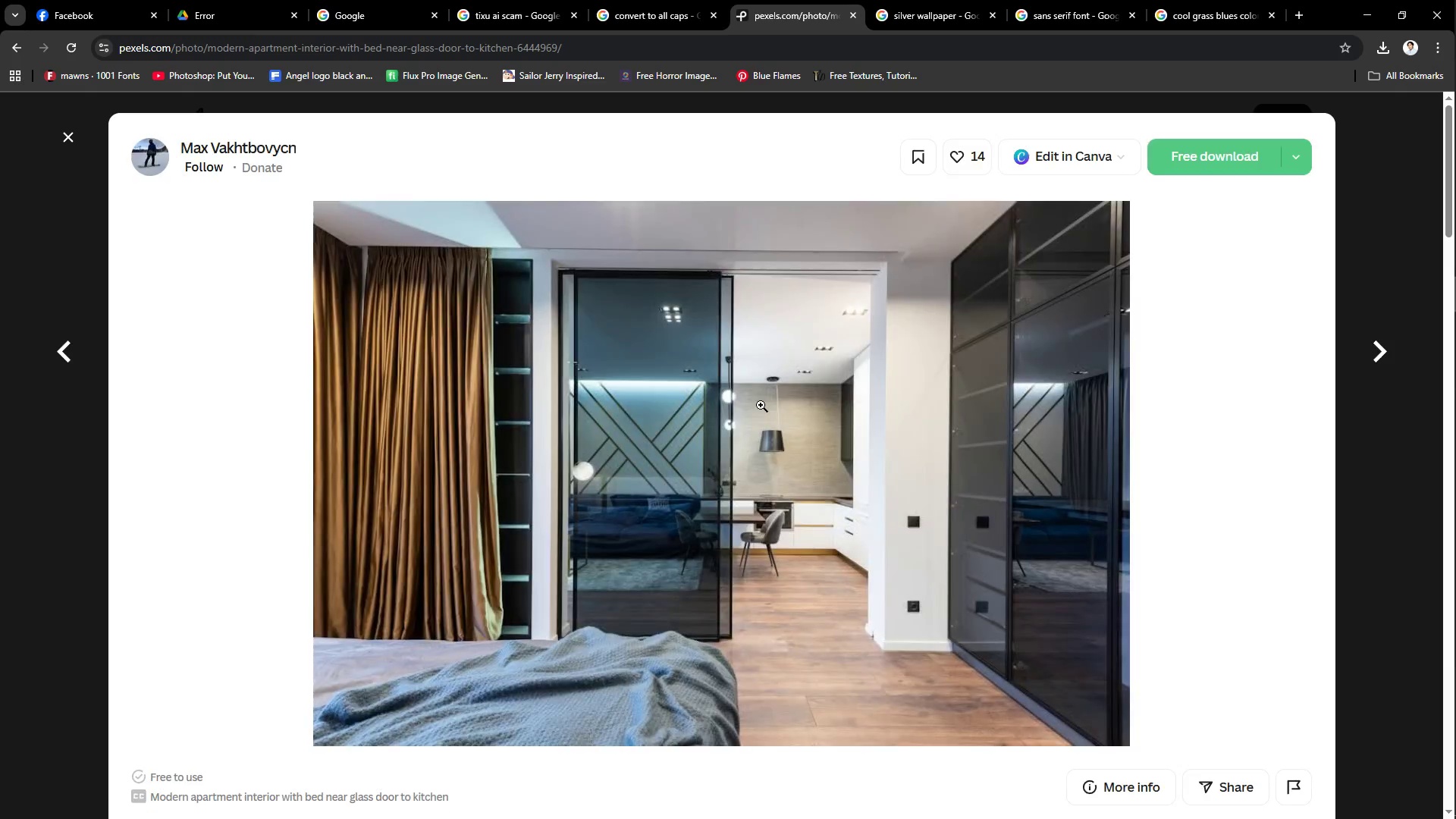 
right_click([600, 383])
 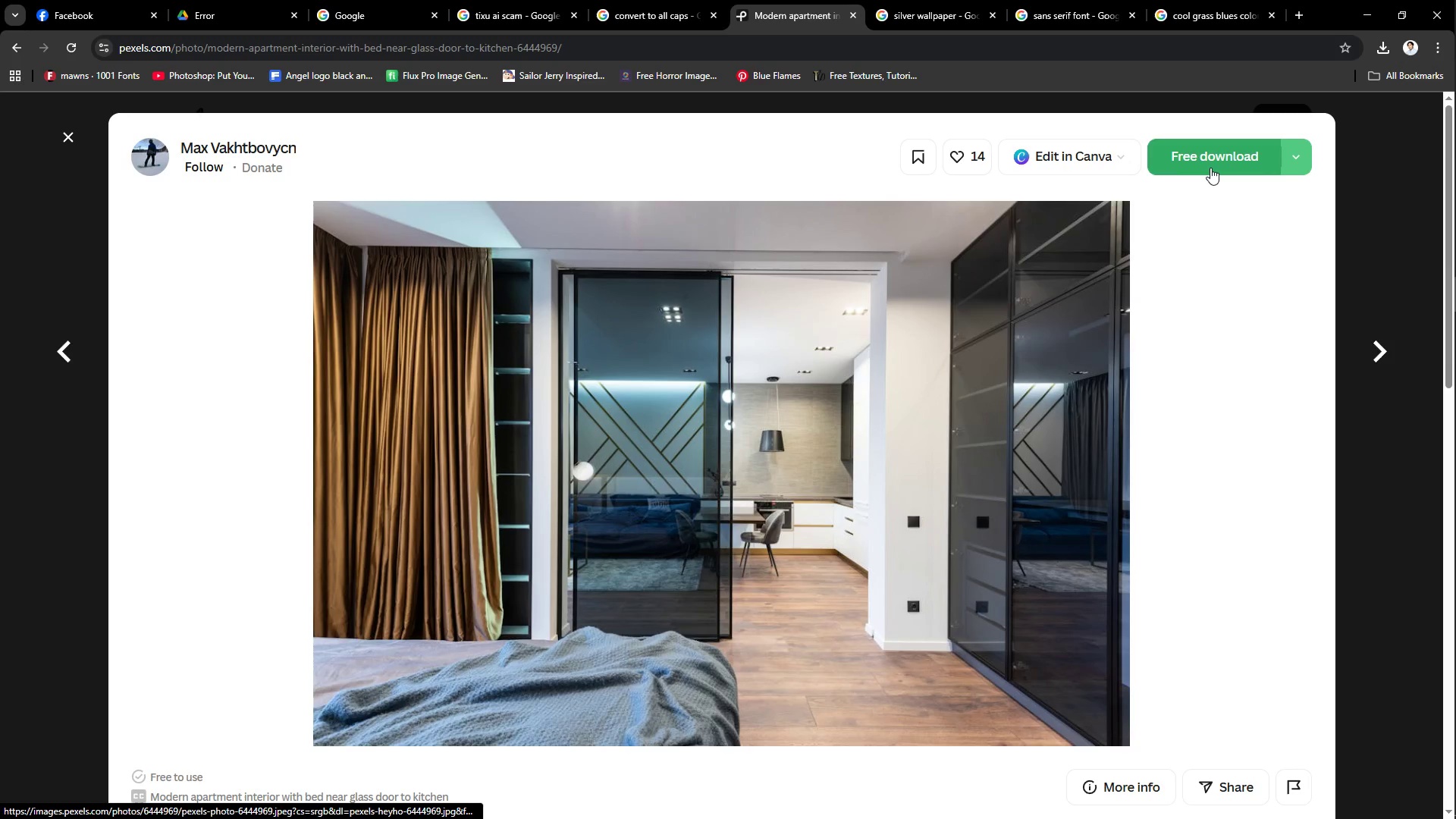 
left_click([1210, 168])
 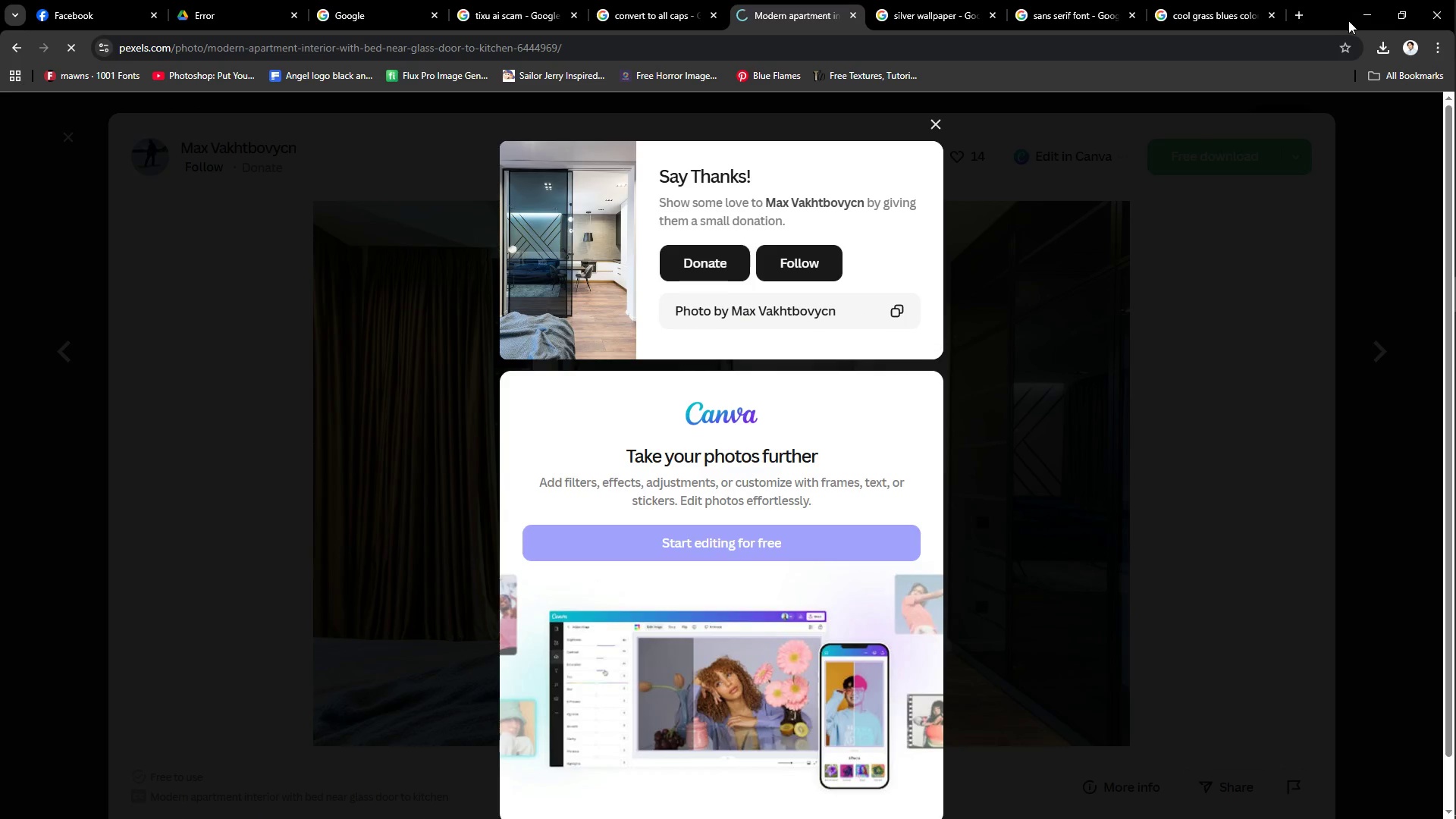 
left_click([1360, 18])
 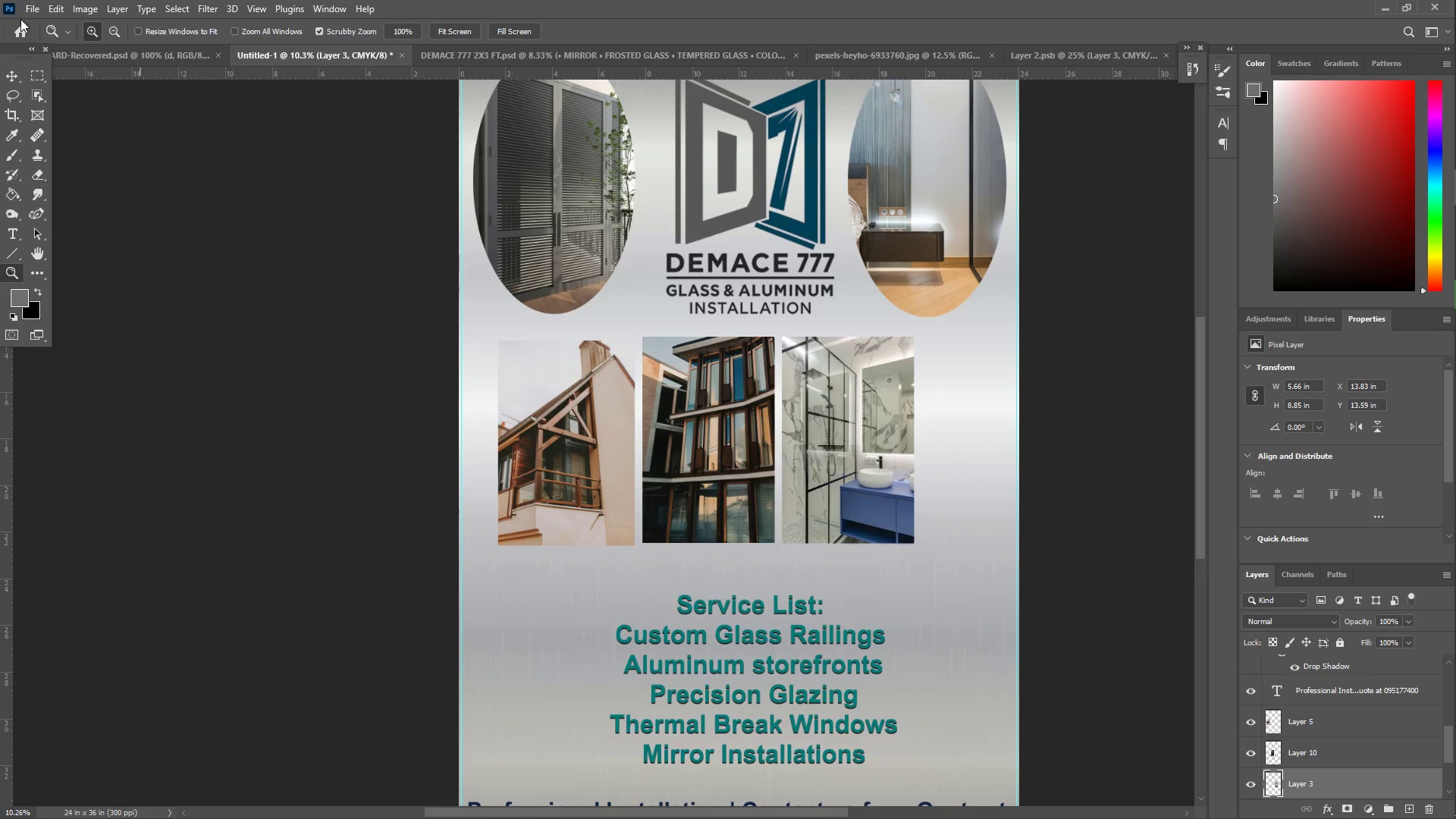 
left_click([61, 40])
 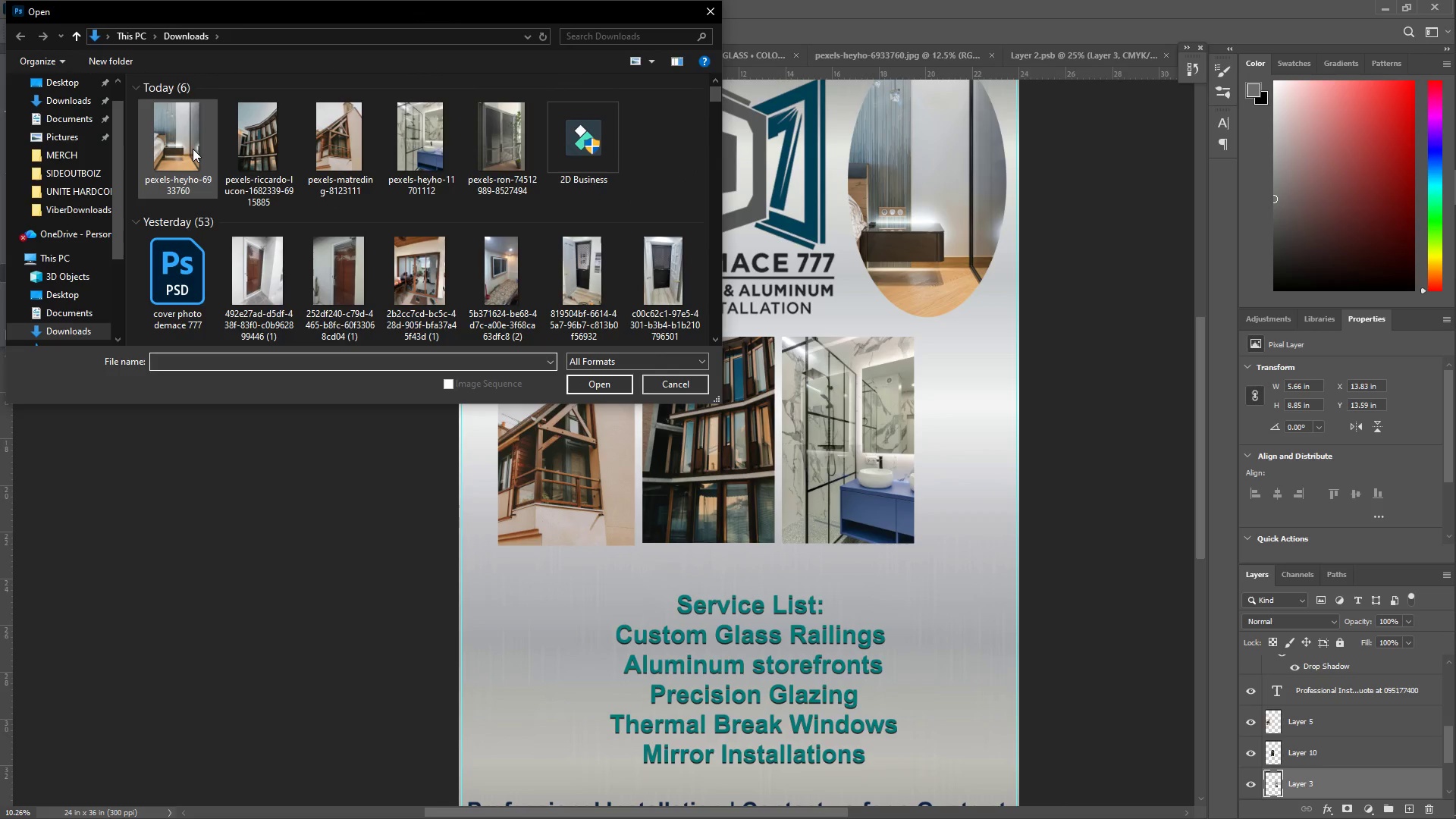 
left_click([187, 143])
 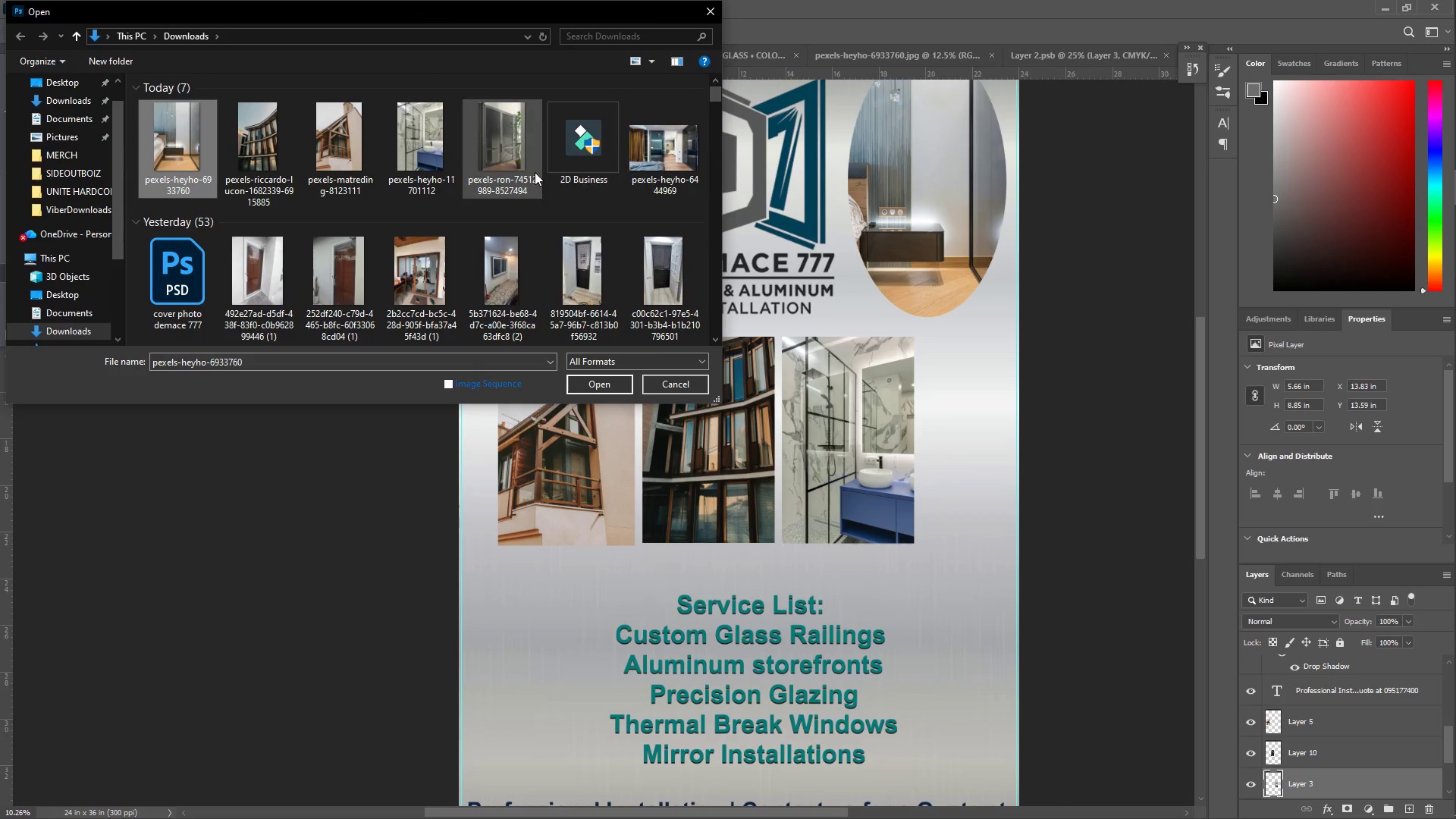 
left_click([692, 149])
 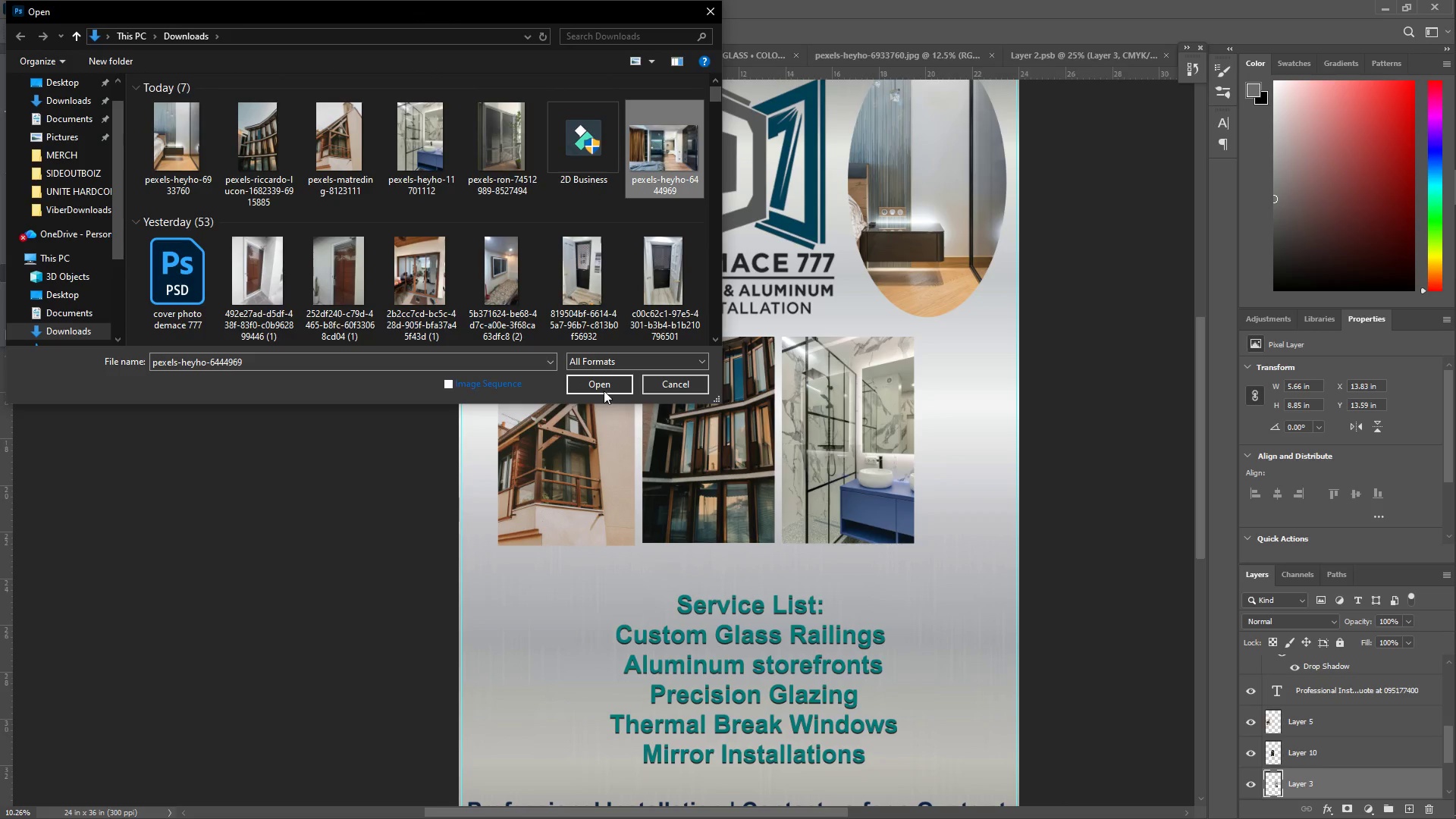 
left_click([601, 389])
 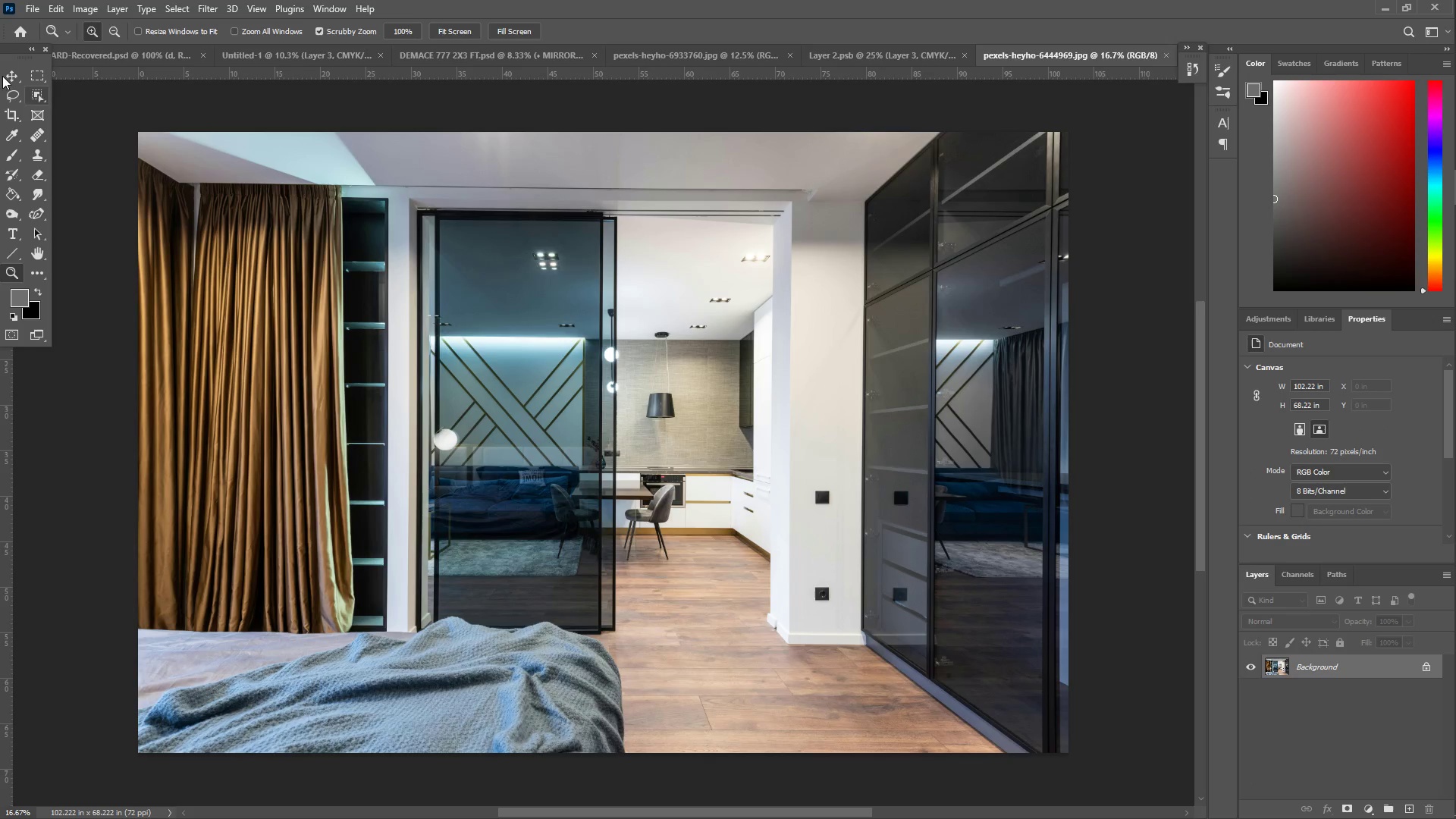 
key(Control+A)
 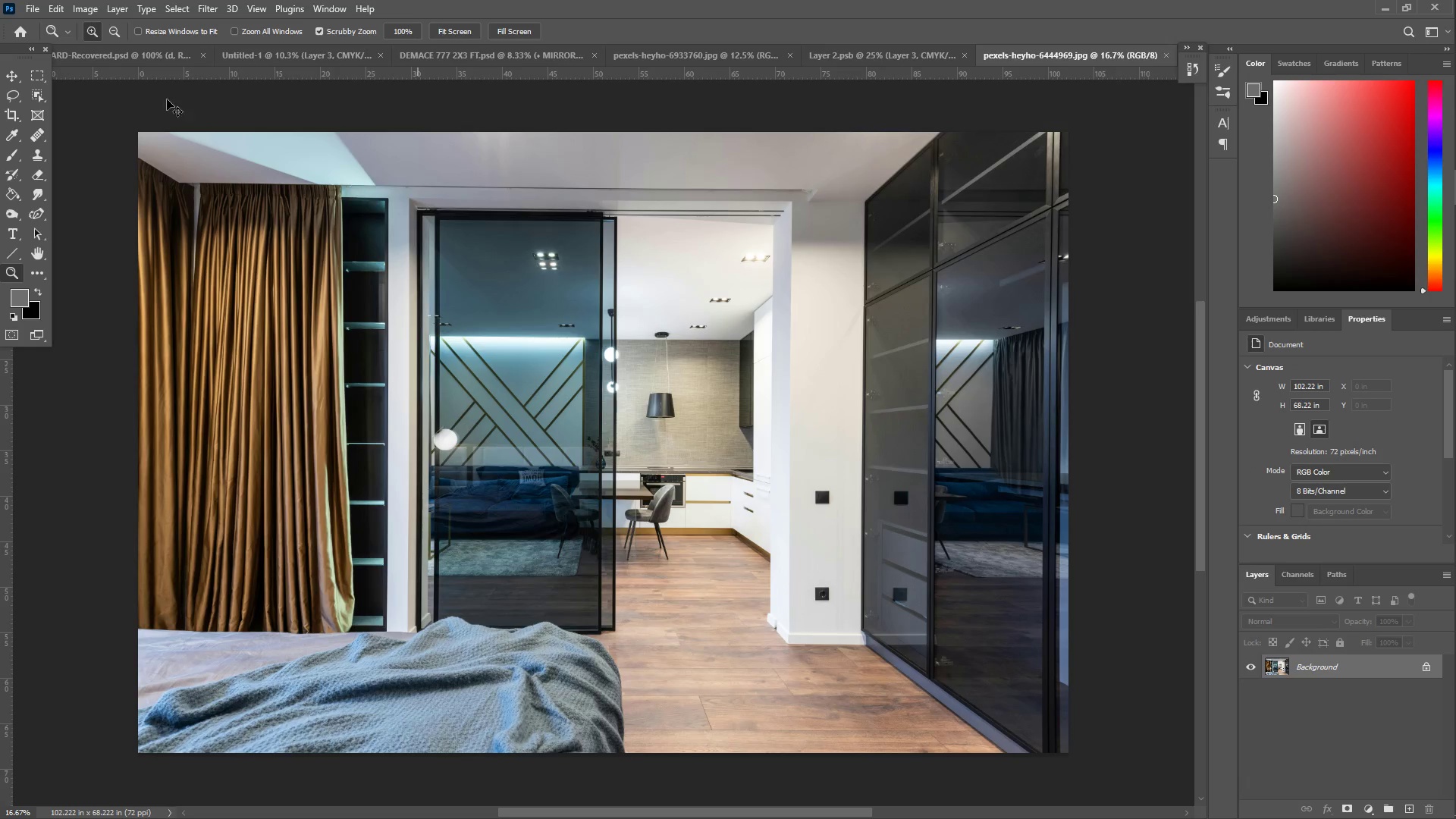 
key(Control+C)
 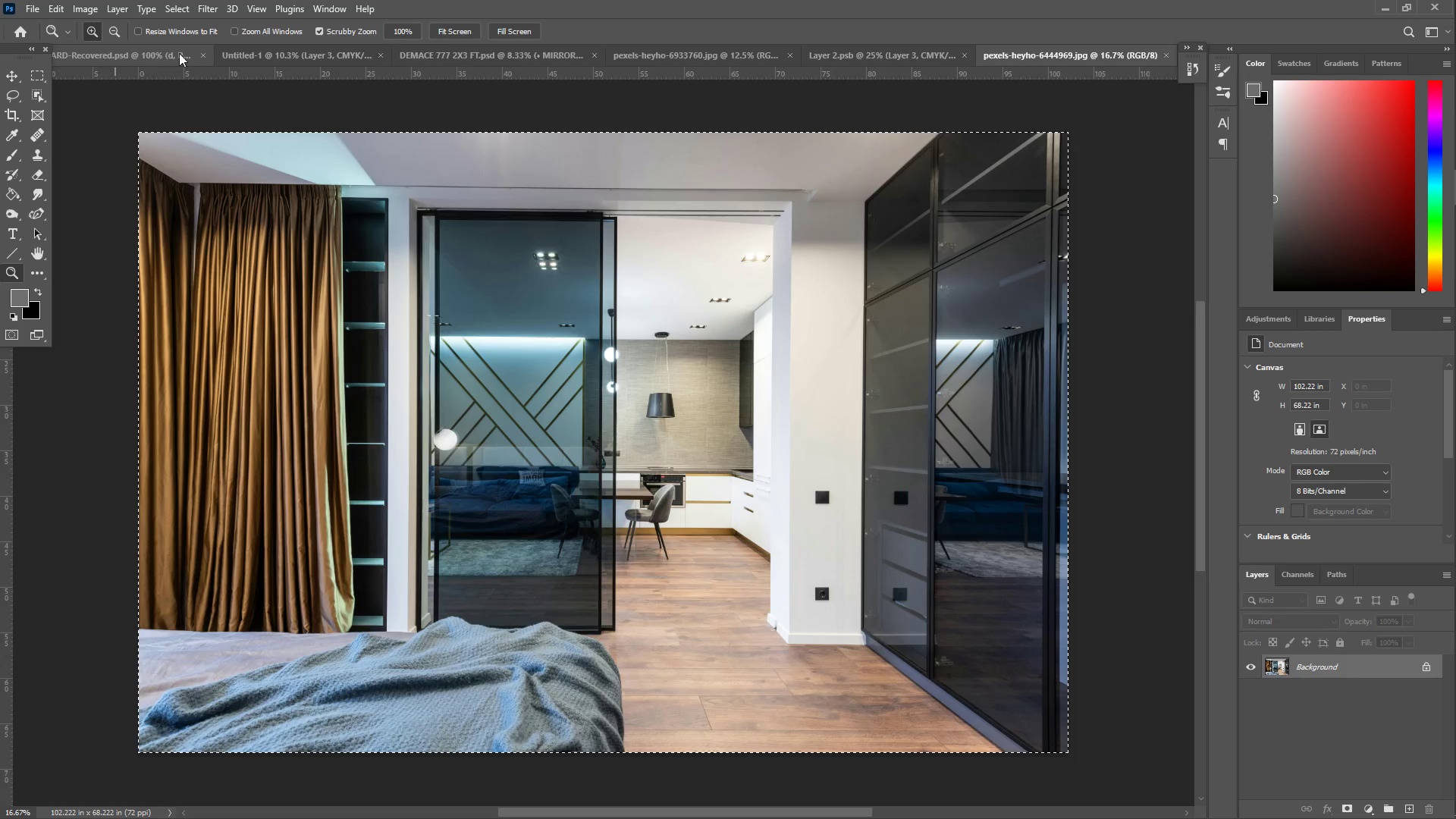 
left_click([269, 51])
 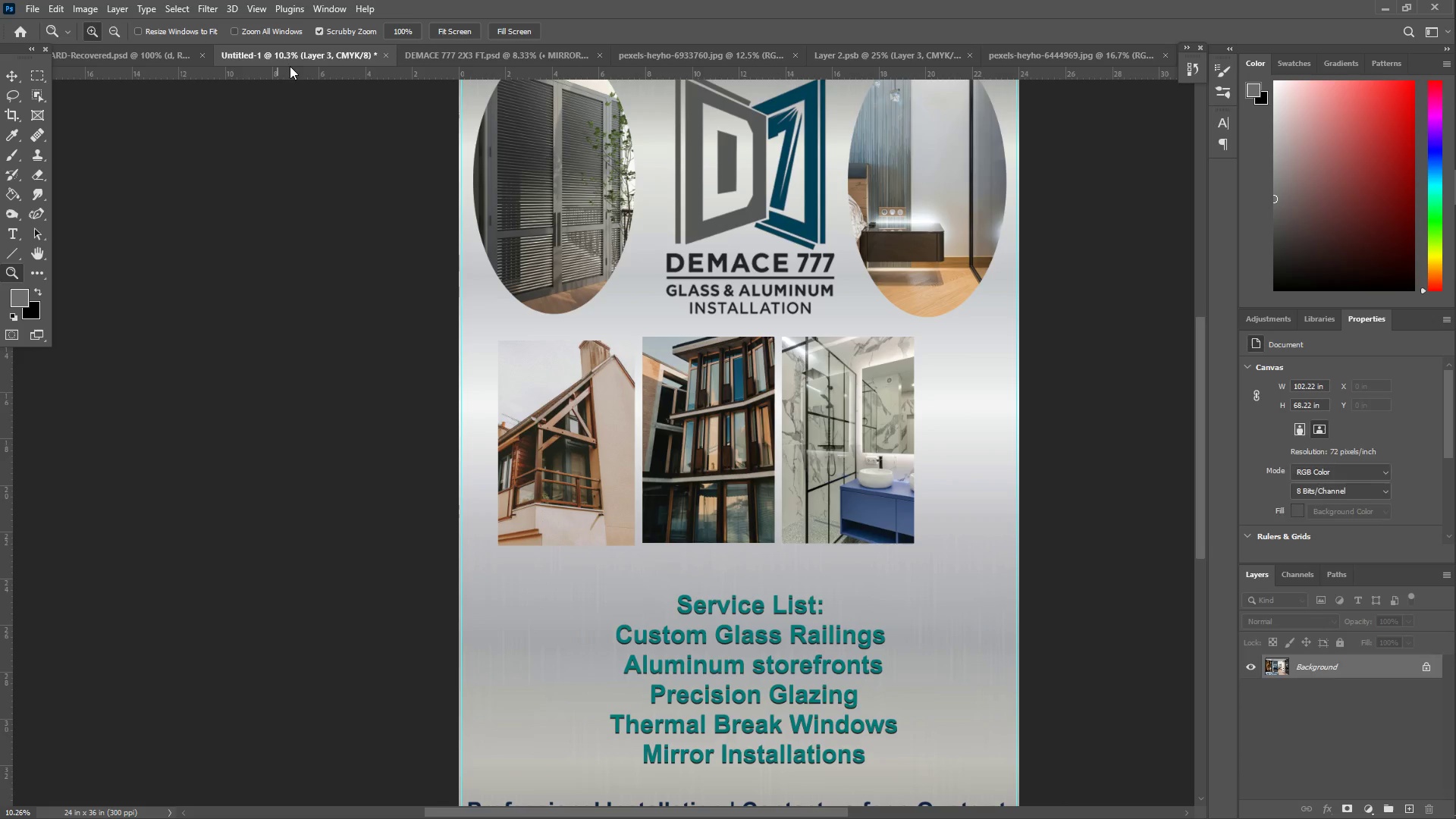 
key(Control+ControlLeft)
 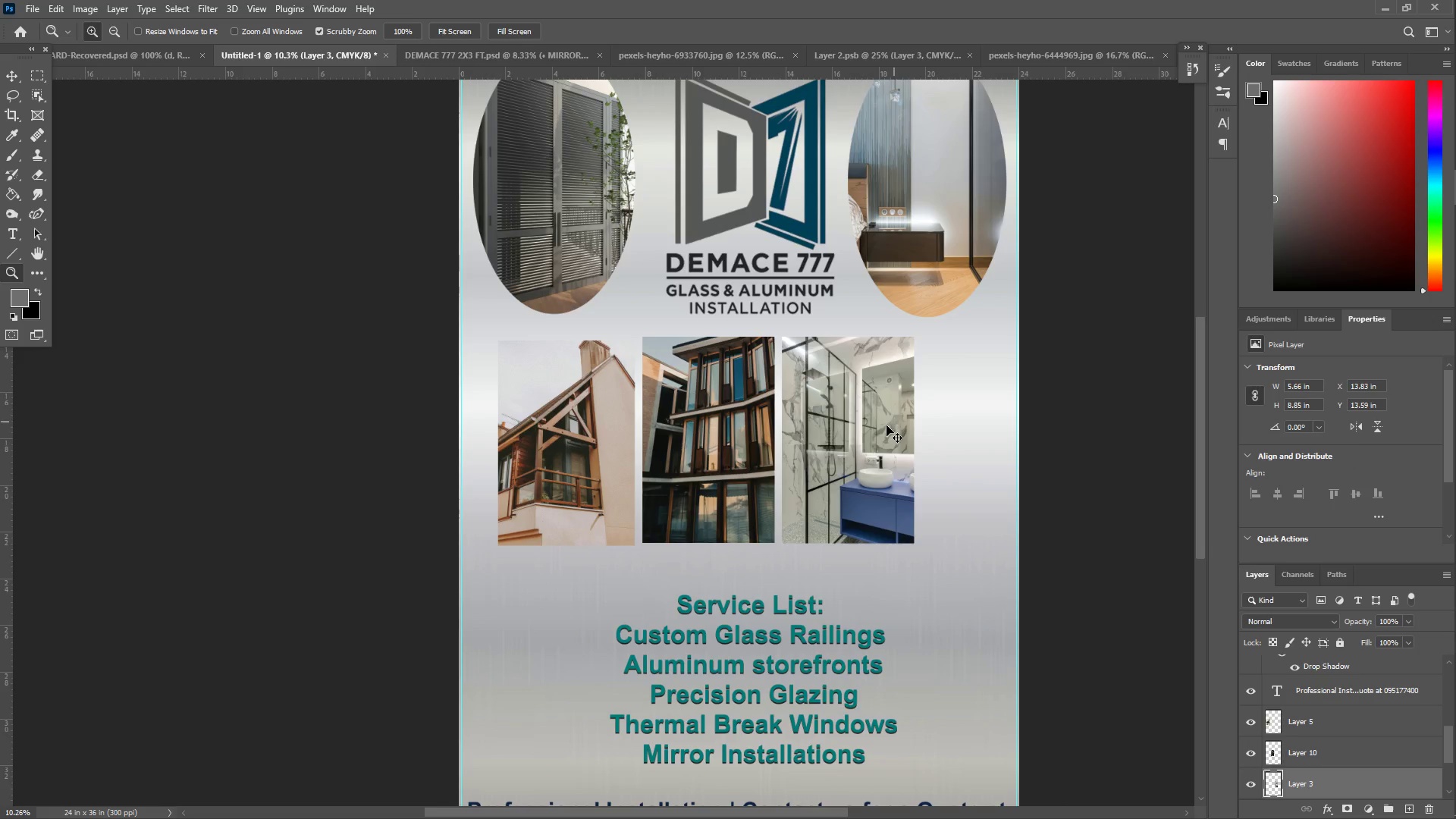 
key(Control+V)
 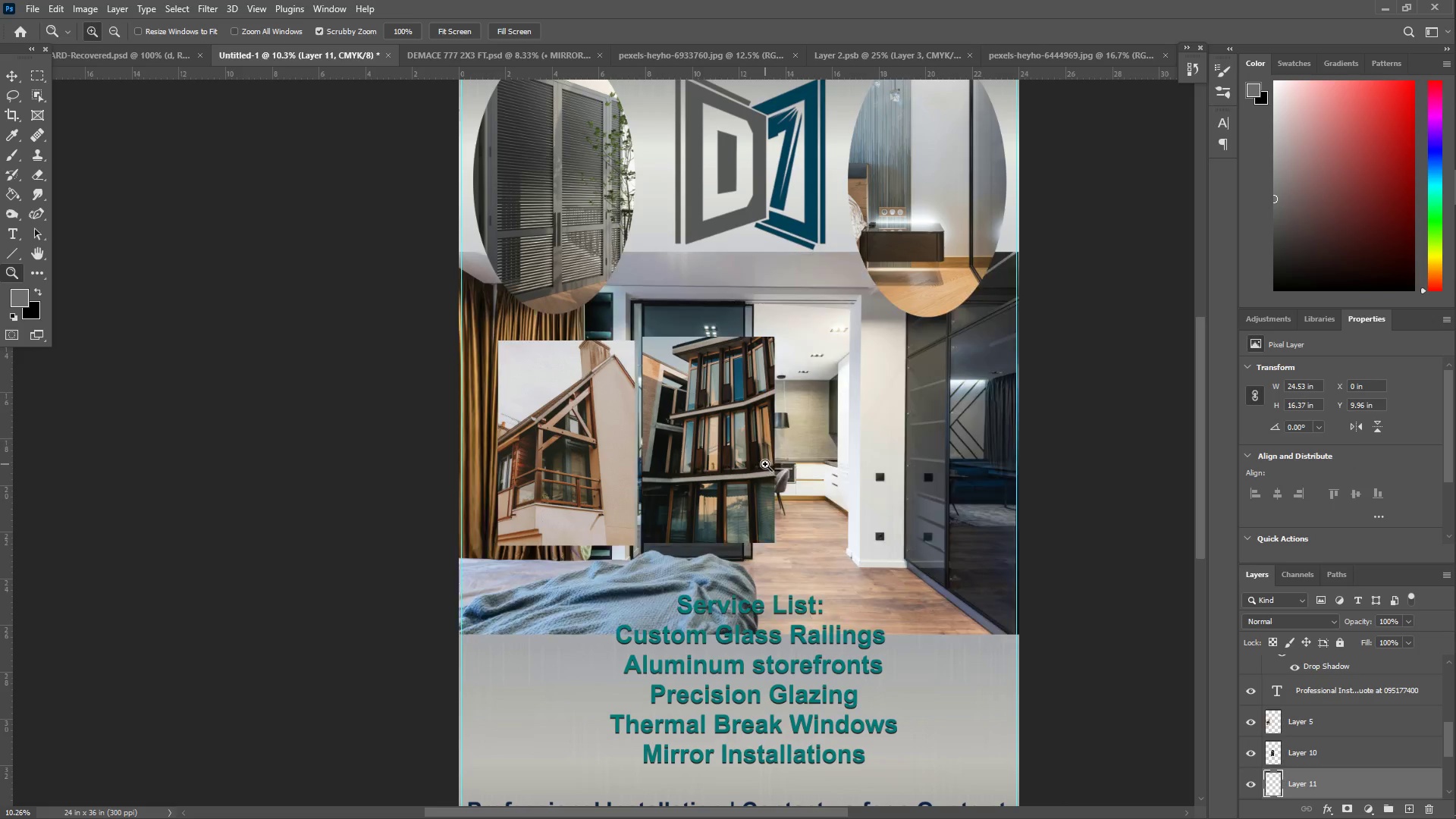 
key(Control+T)
 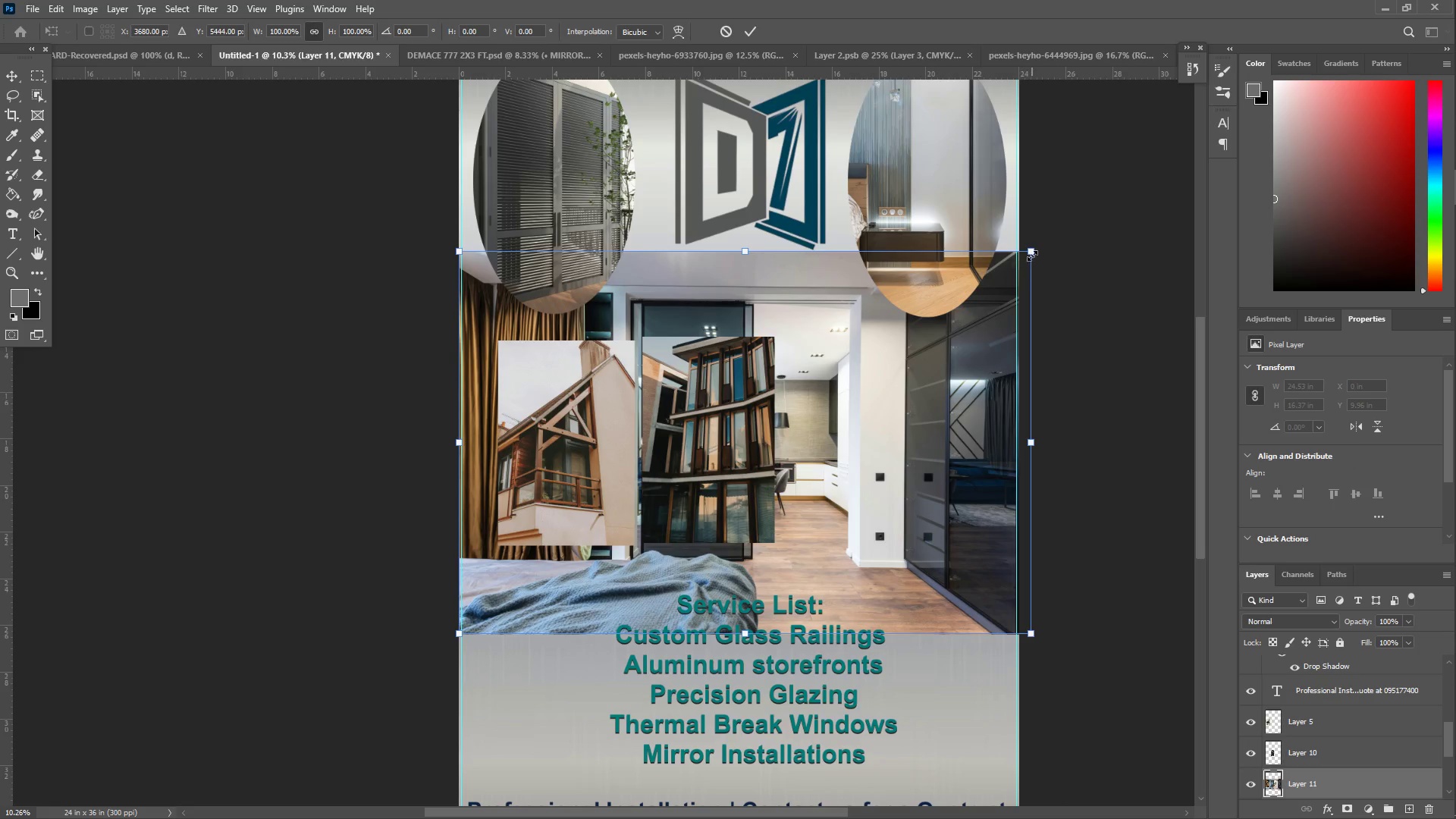 
left_click_drag(start_coordinate=[1030, 254], to_coordinate=[689, 525])
 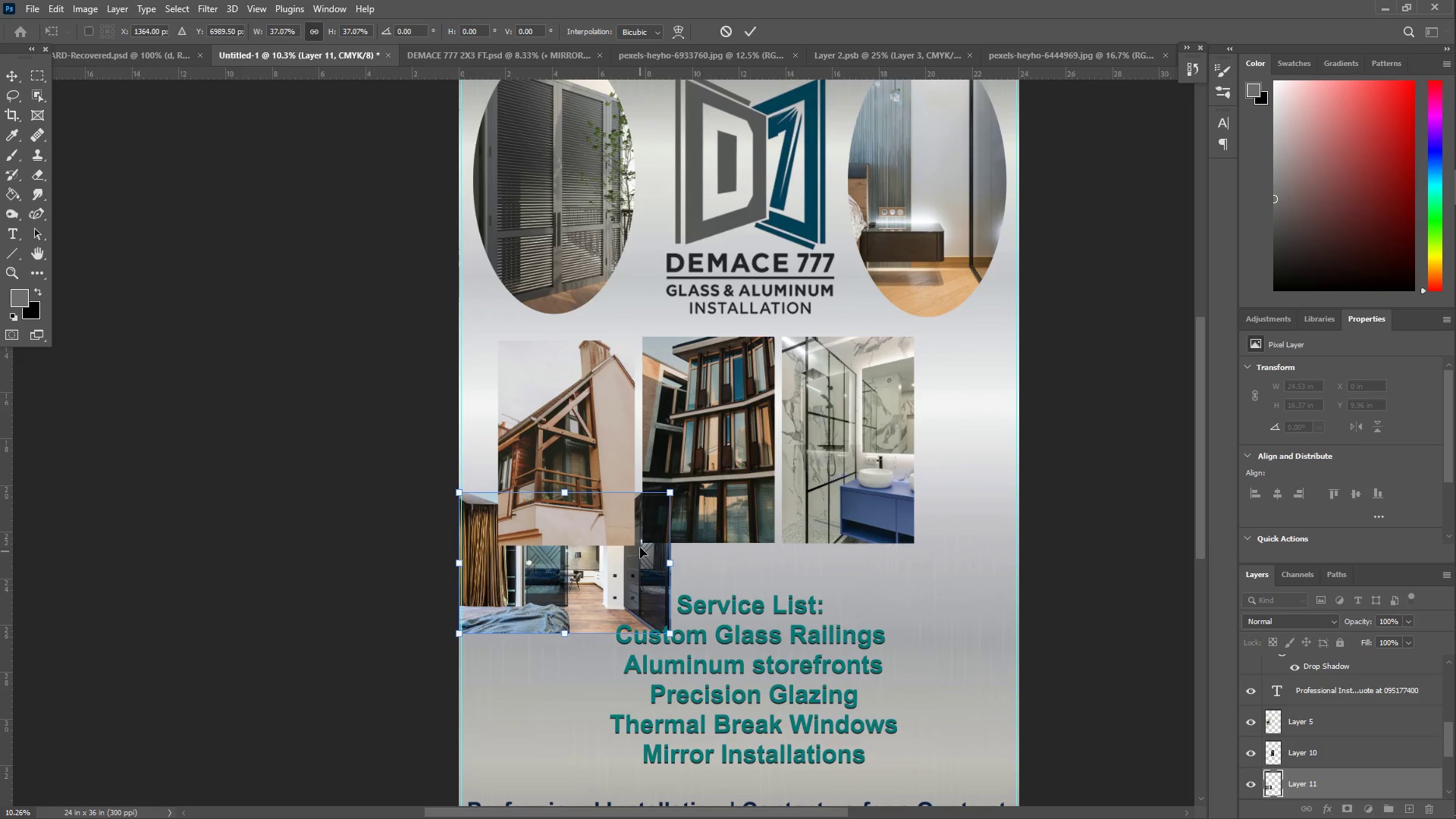 
left_click_drag(start_coordinate=[640, 547], to_coordinate=[923, 386])
 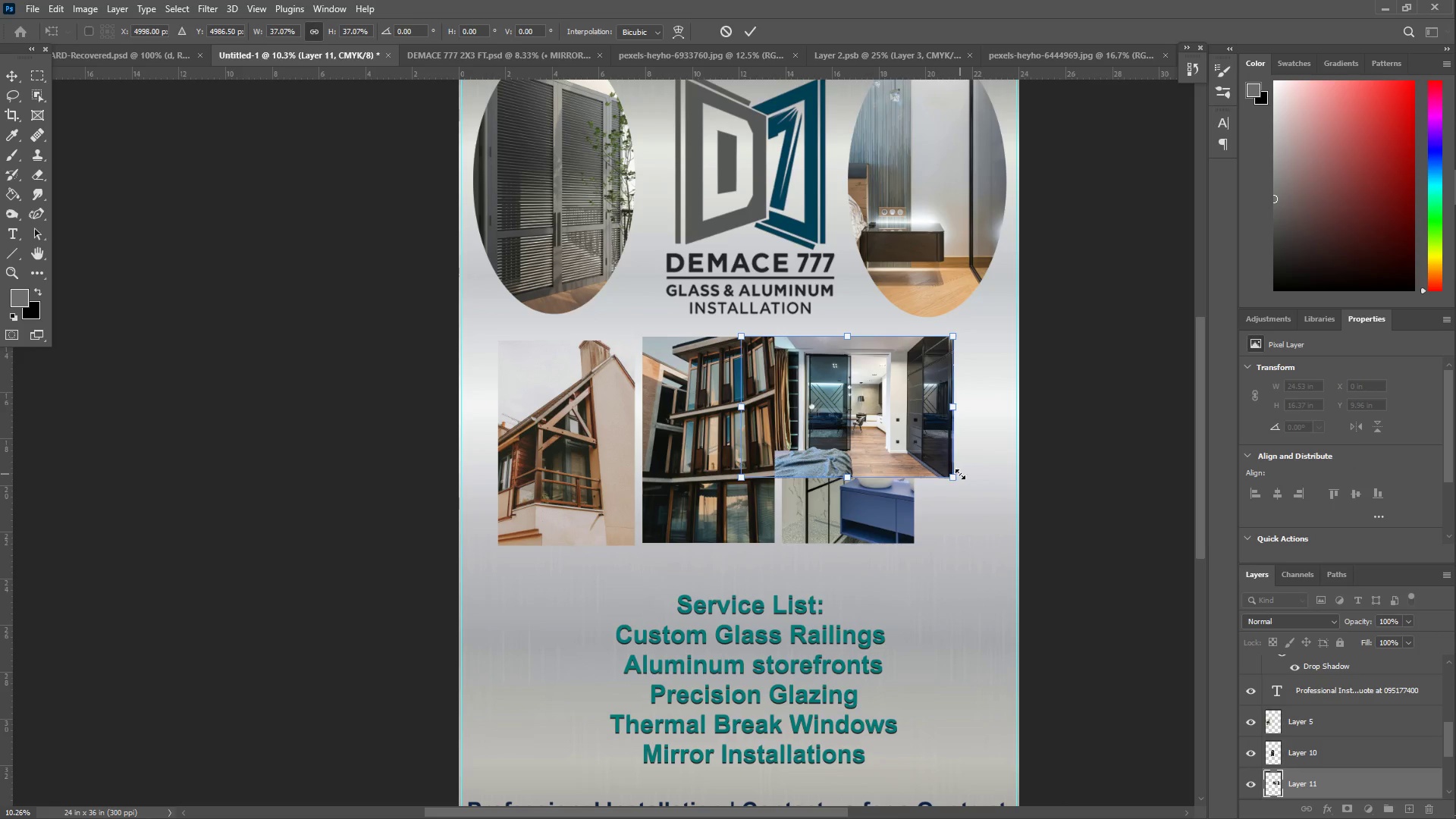 
left_click_drag(start_coordinate=[954, 482], to_coordinate=[1025, 576])
 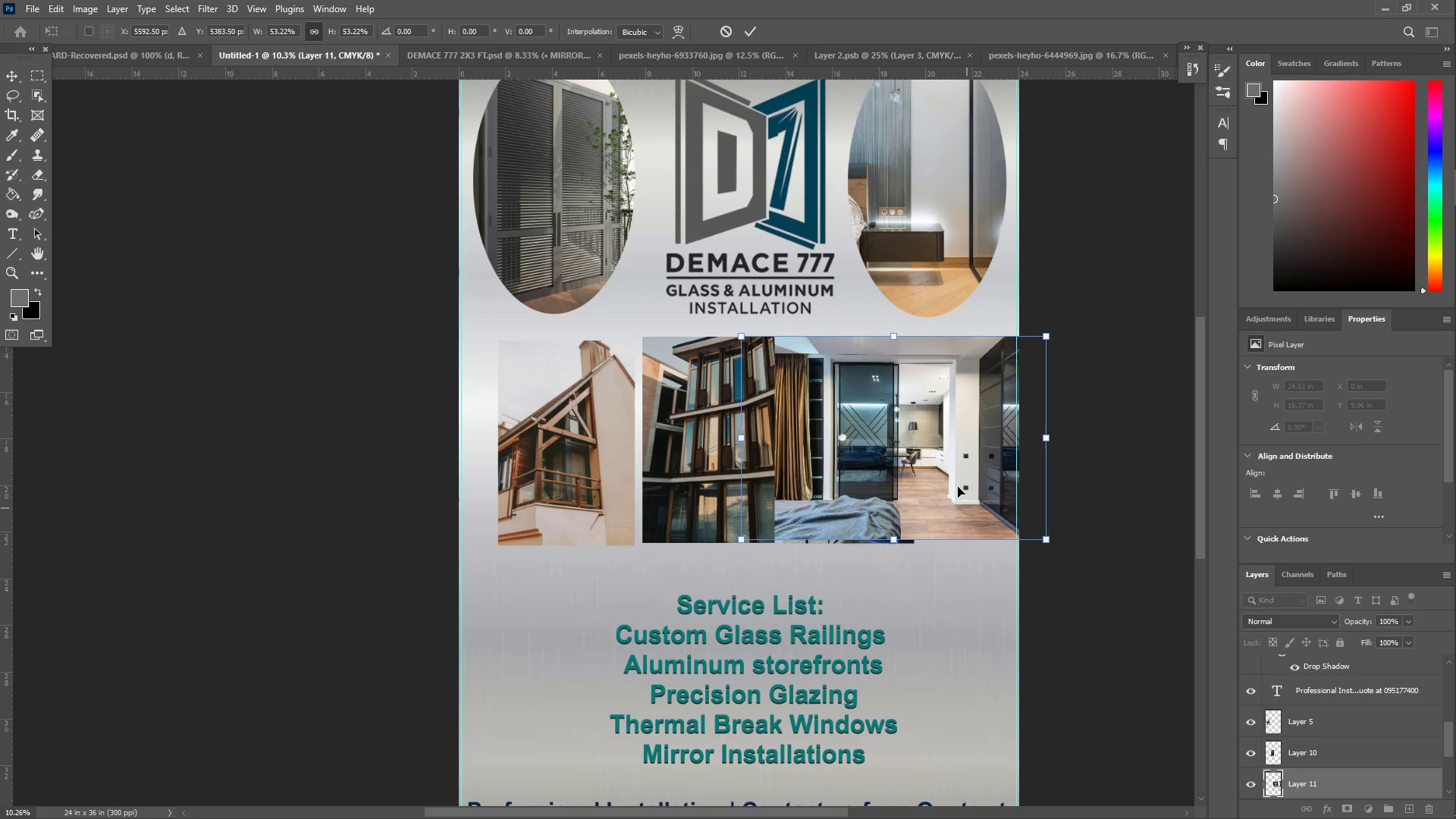 
left_click_drag(start_coordinate=[953, 478], to_coordinate=[925, 482])
 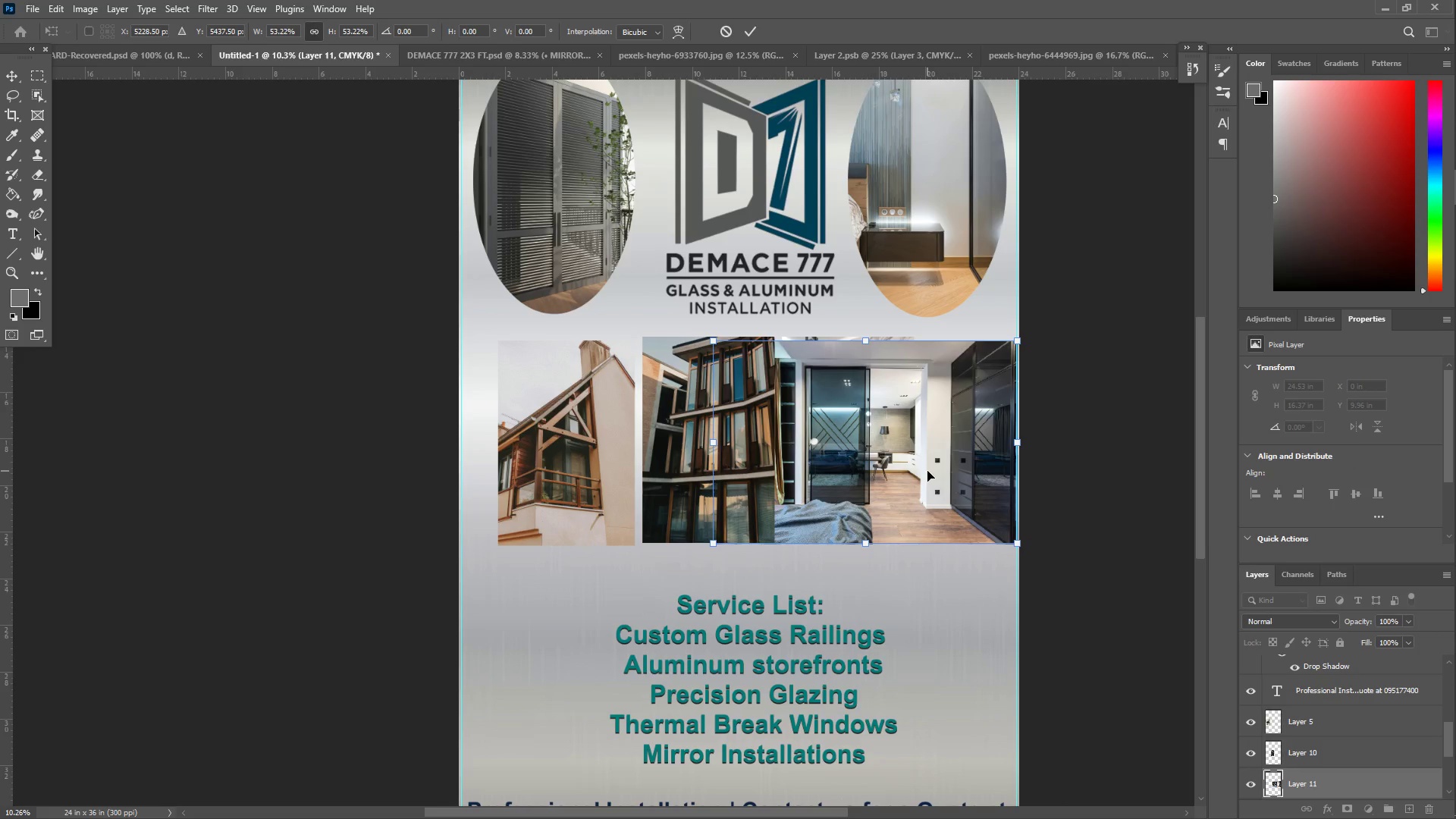 
key(Enter)
 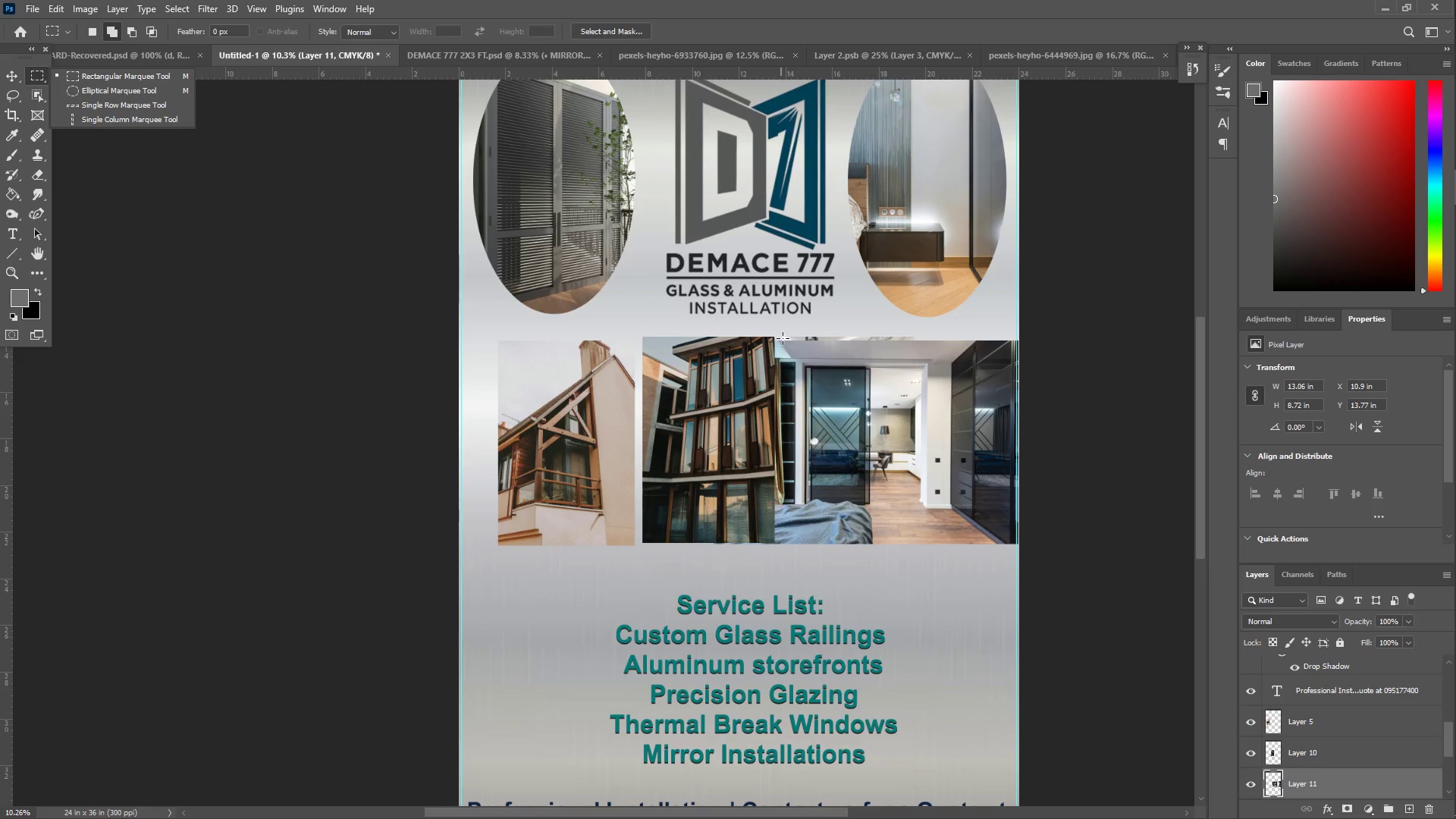 
left_click_drag(start_coordinate=[783, 342], to_coordinate=[915, 554])
 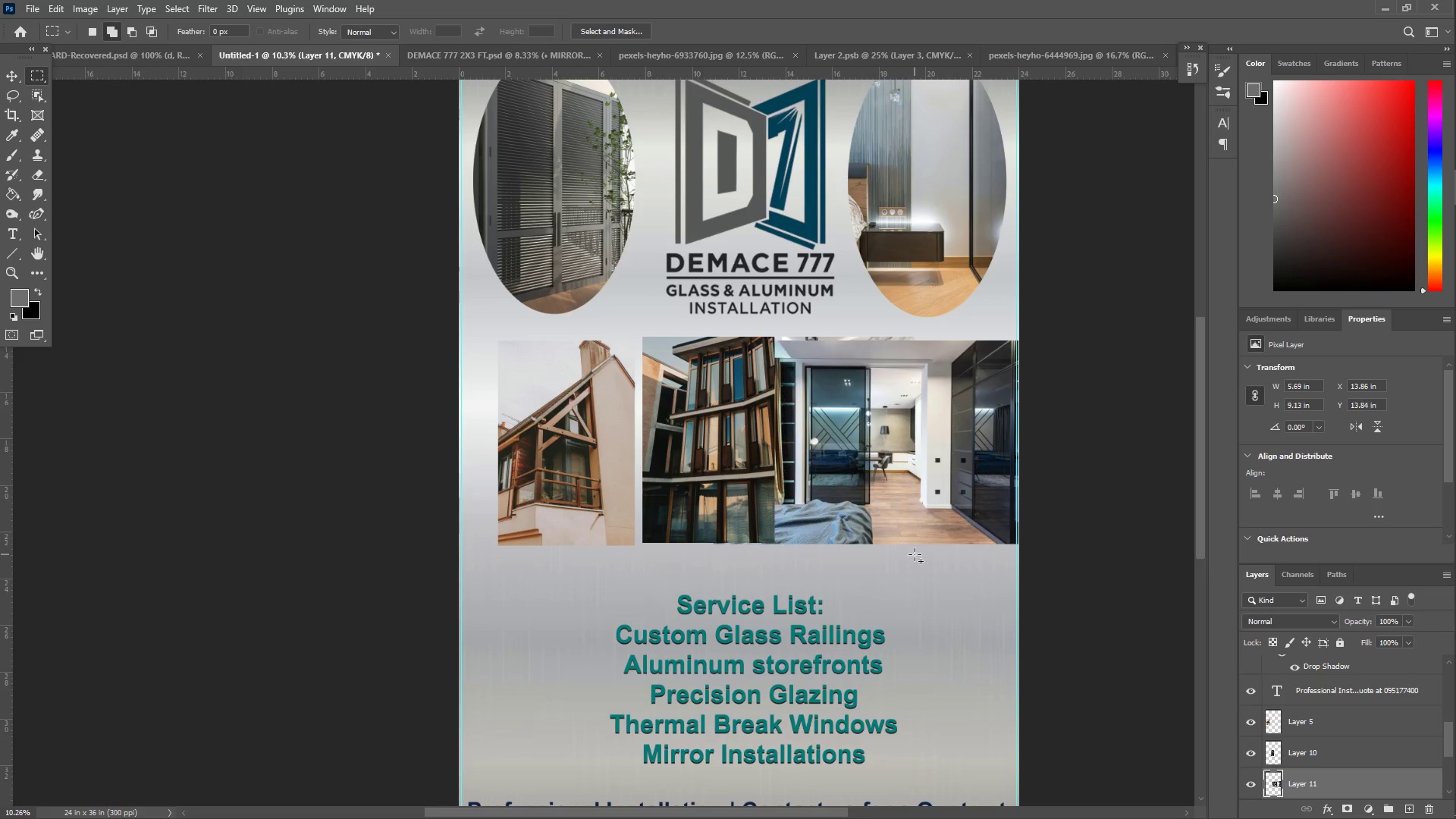 
key(Control+X)
 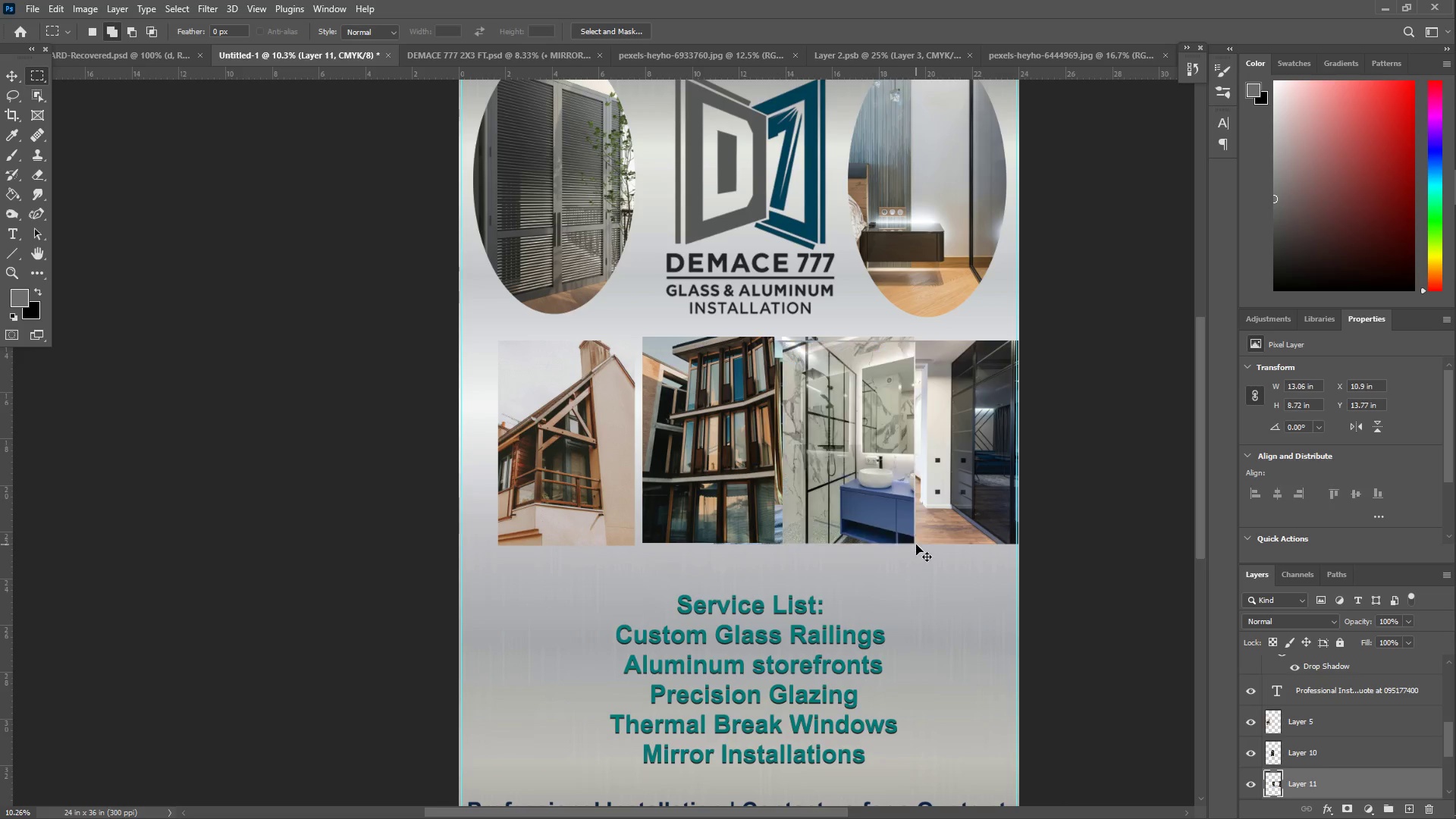 
key(Control+V)
 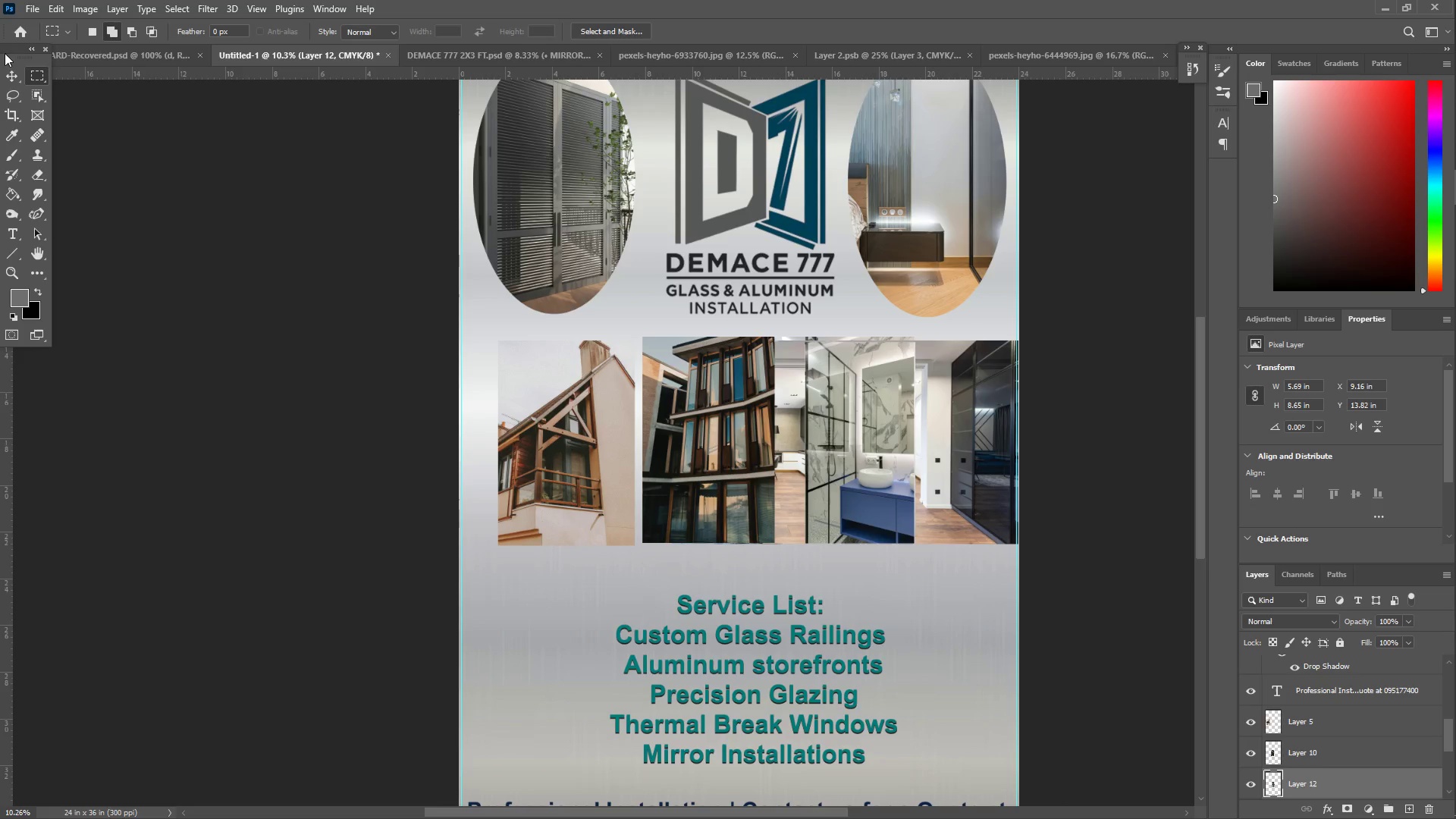 
left_click([3, 80])
 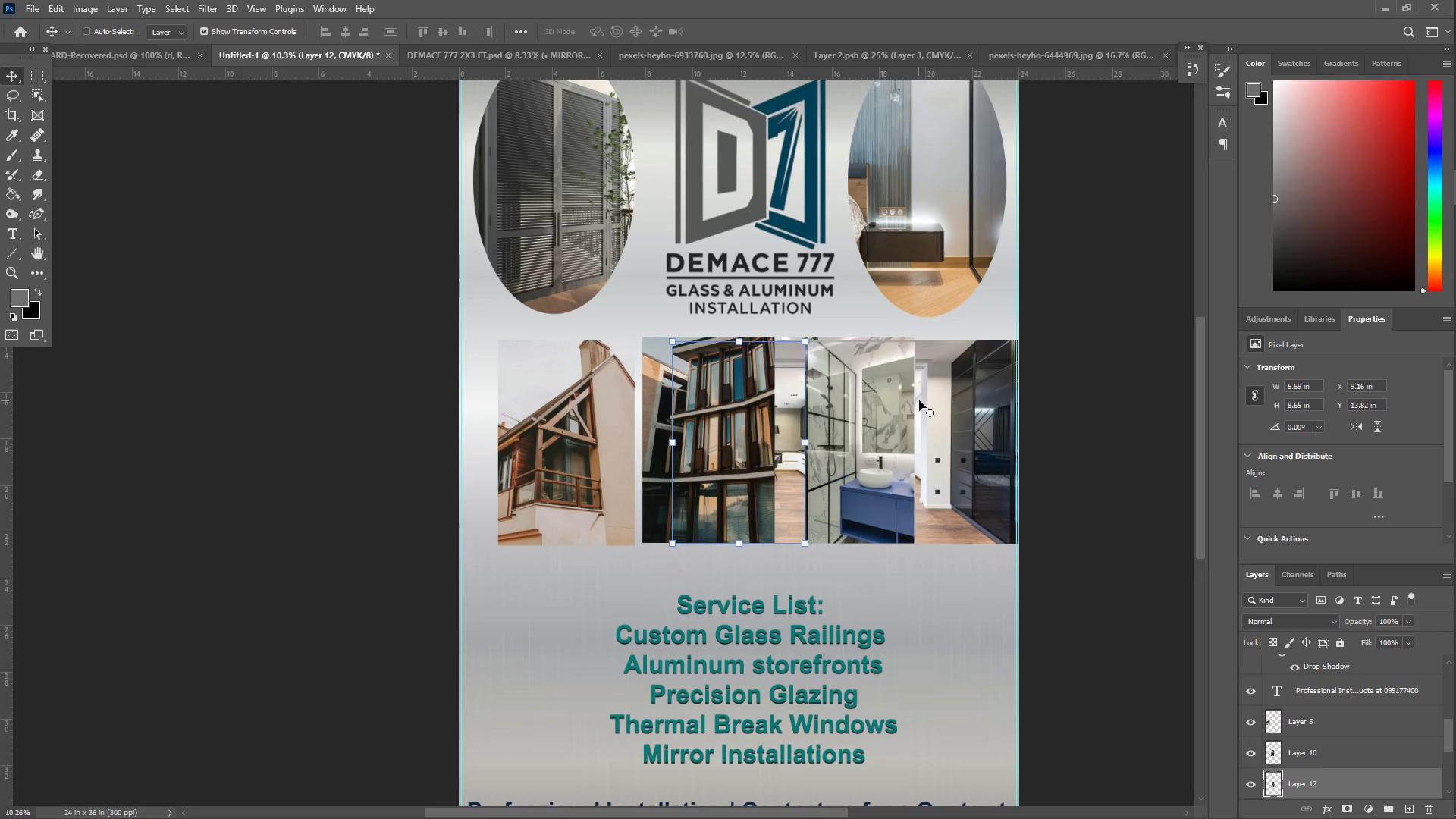 
right_click([968, 384])
 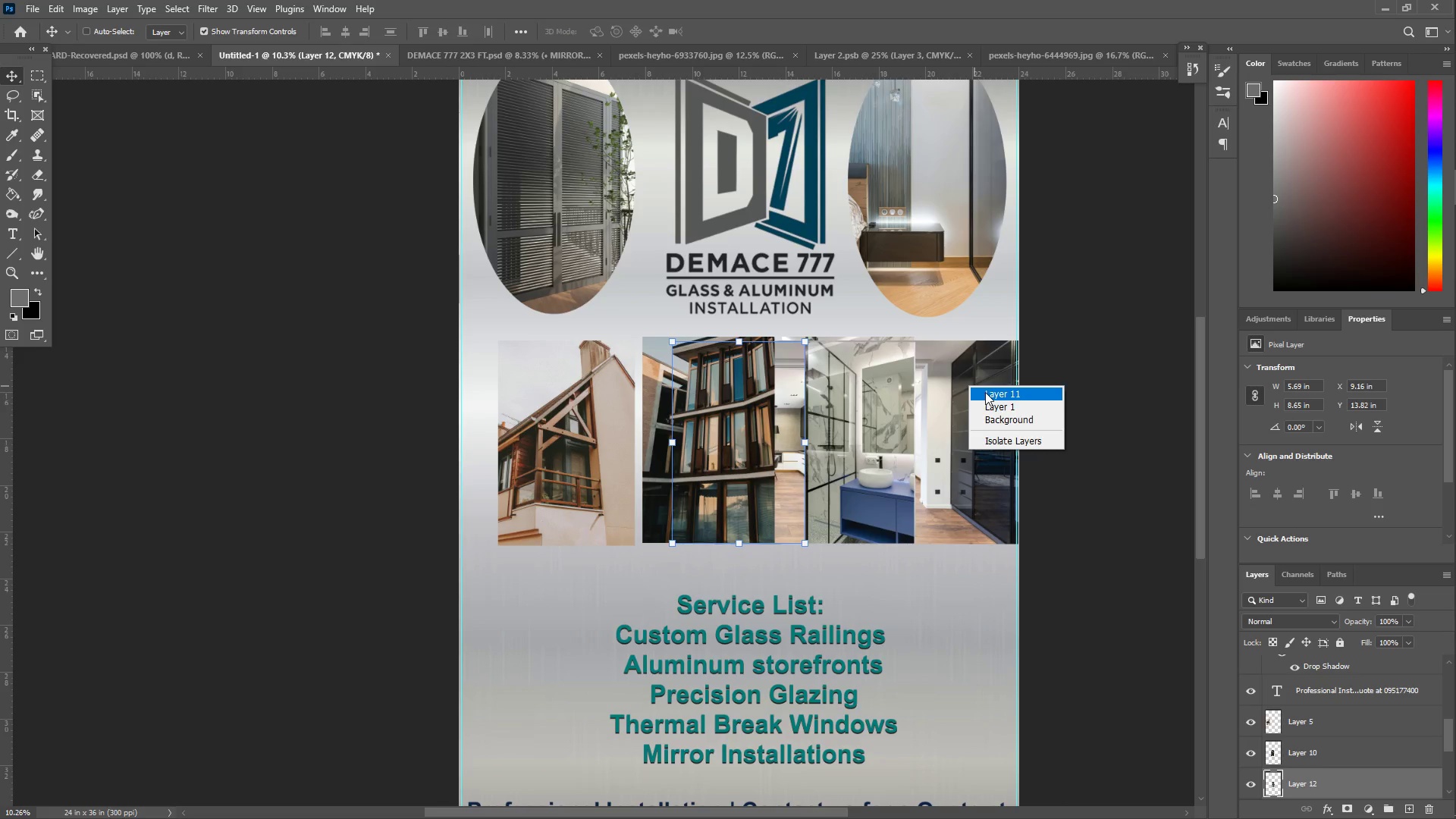 
left_click([985, 392])
 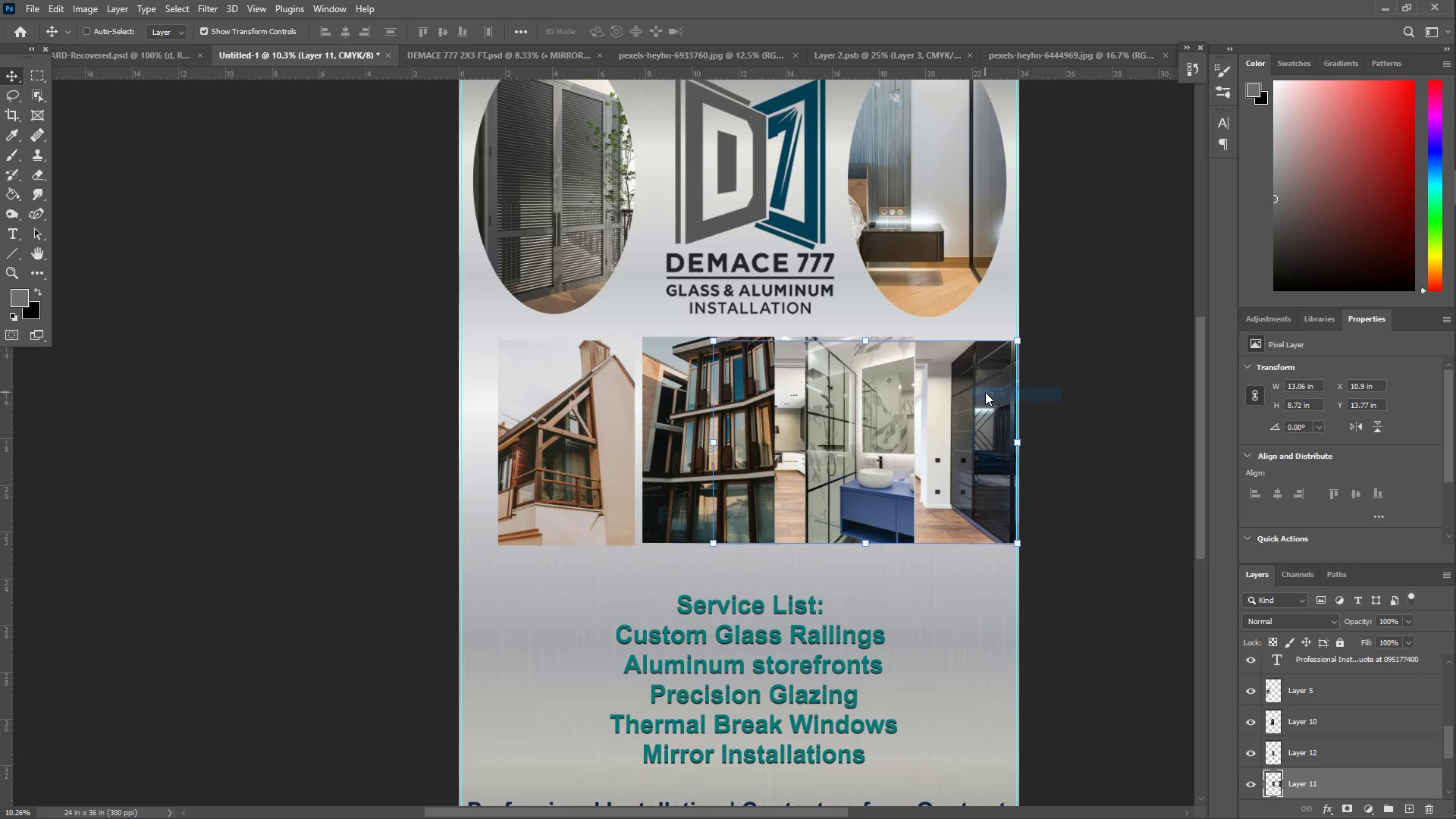 
key(Delete)
 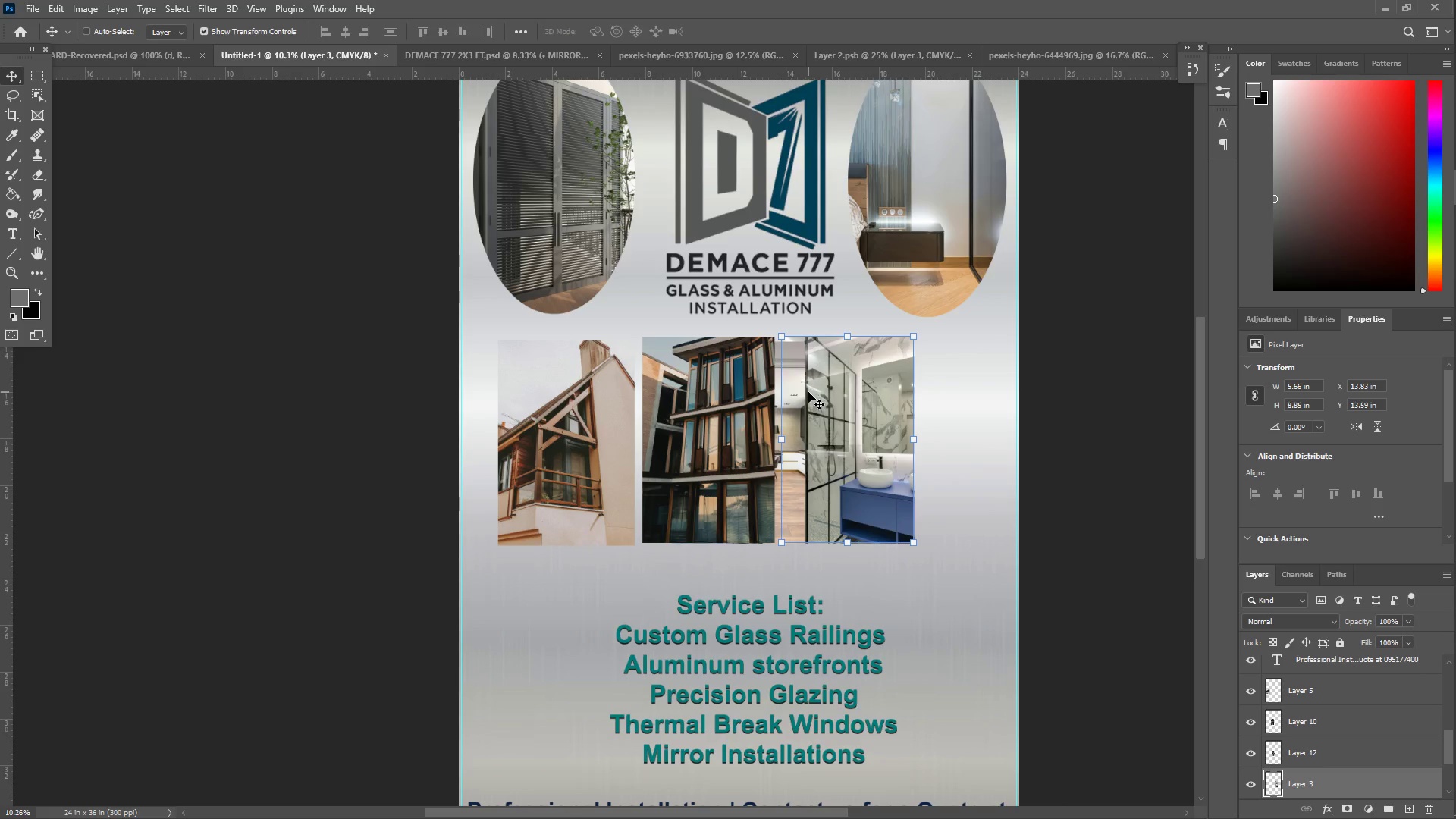 
right_click([723, 381])
 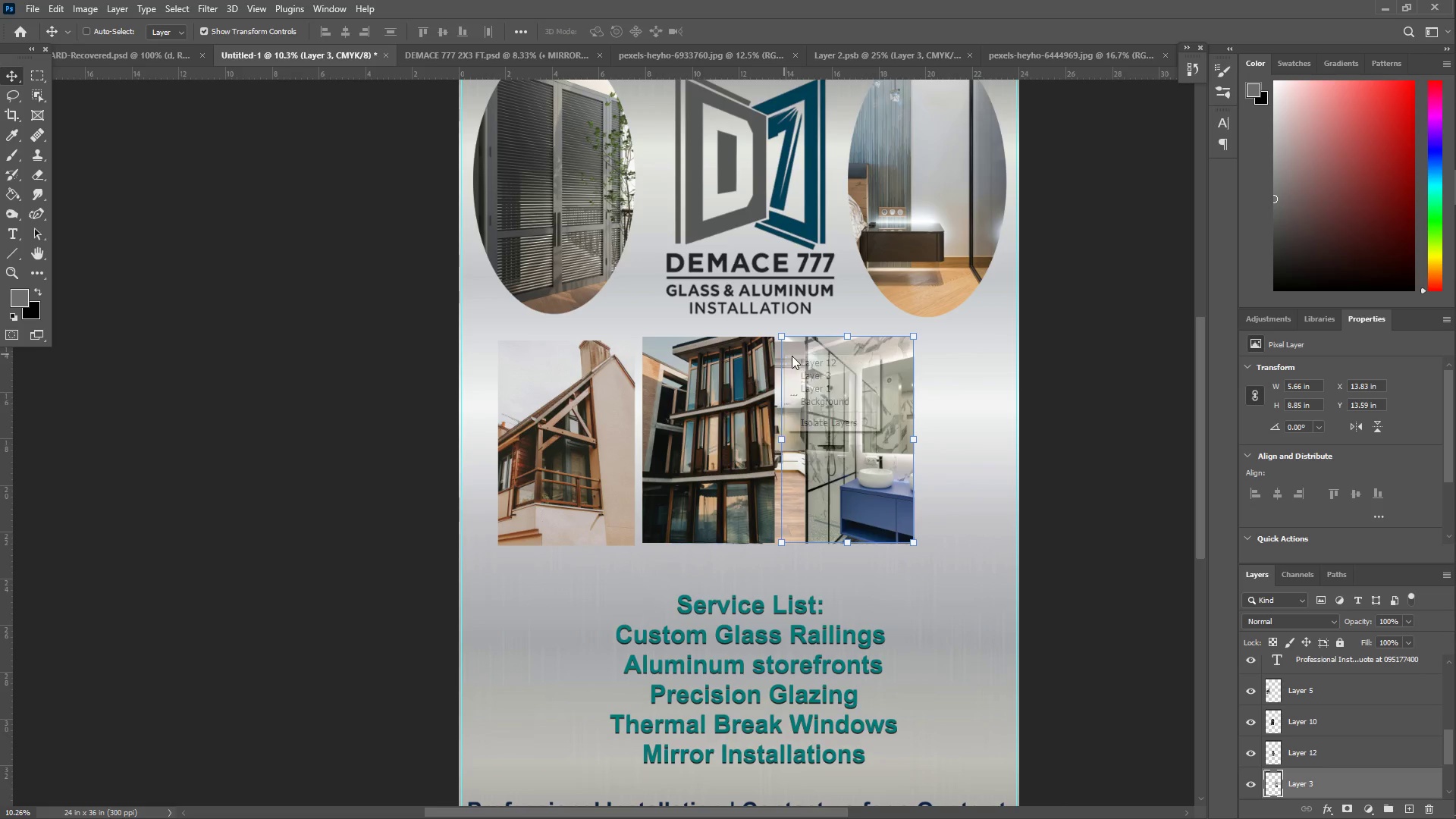 
left_click([802, 362])
 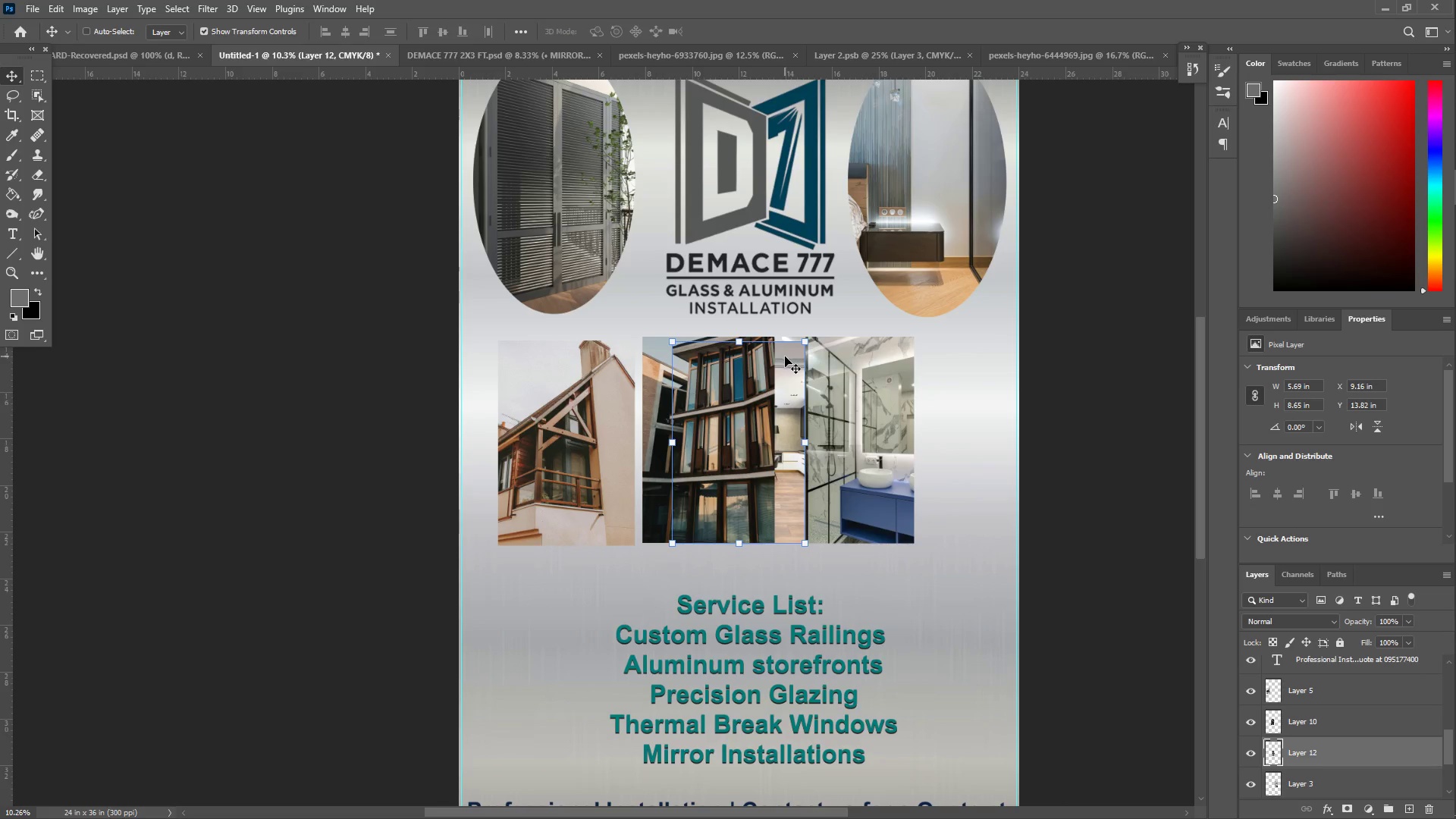 
left_click_drag(start_coordinate=[782, 368], to_coordinate=[1028, 357])
 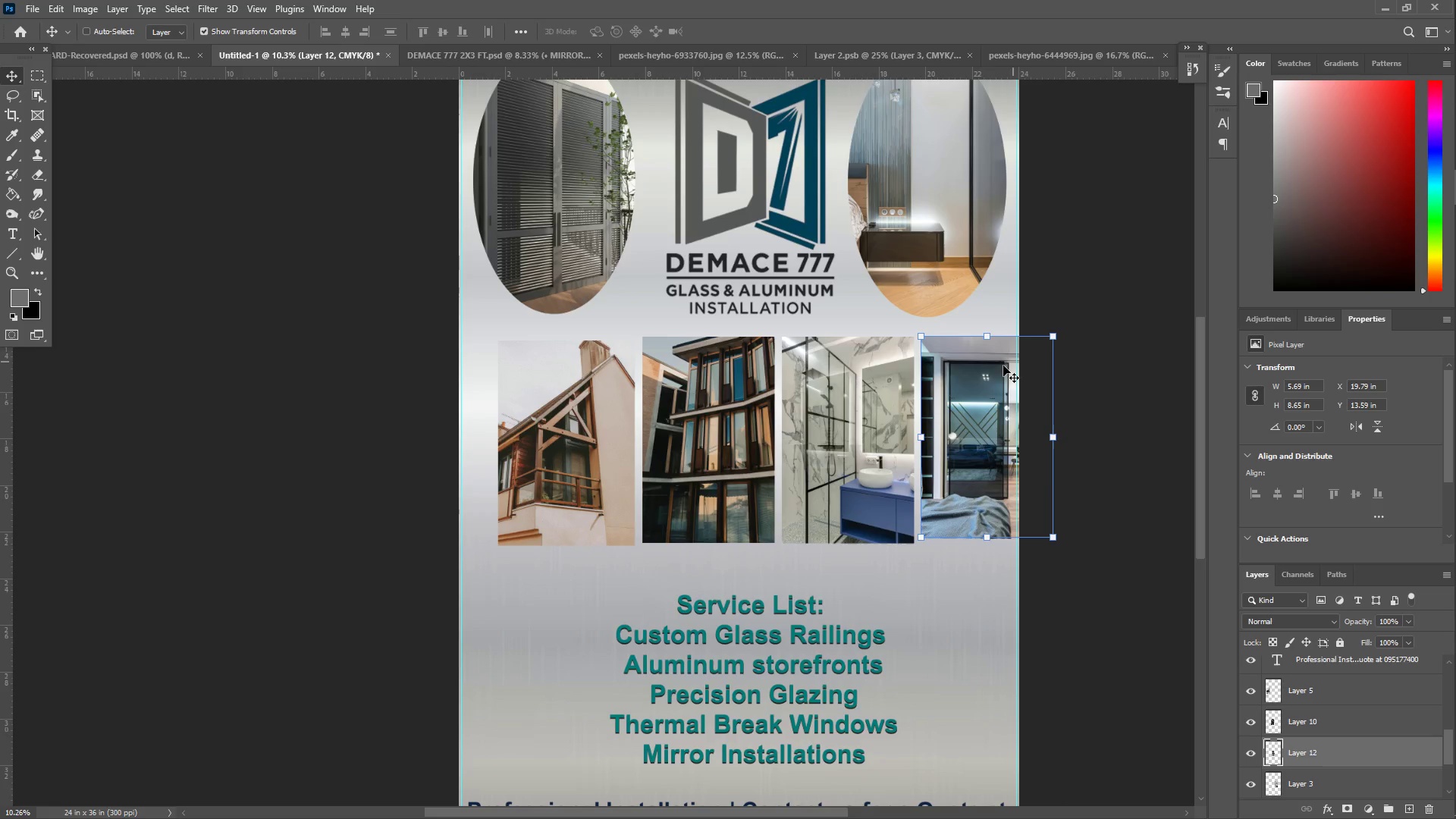 
hold_key(key=ShiftLeft, duration=1.5)
left_click([845, 378])
 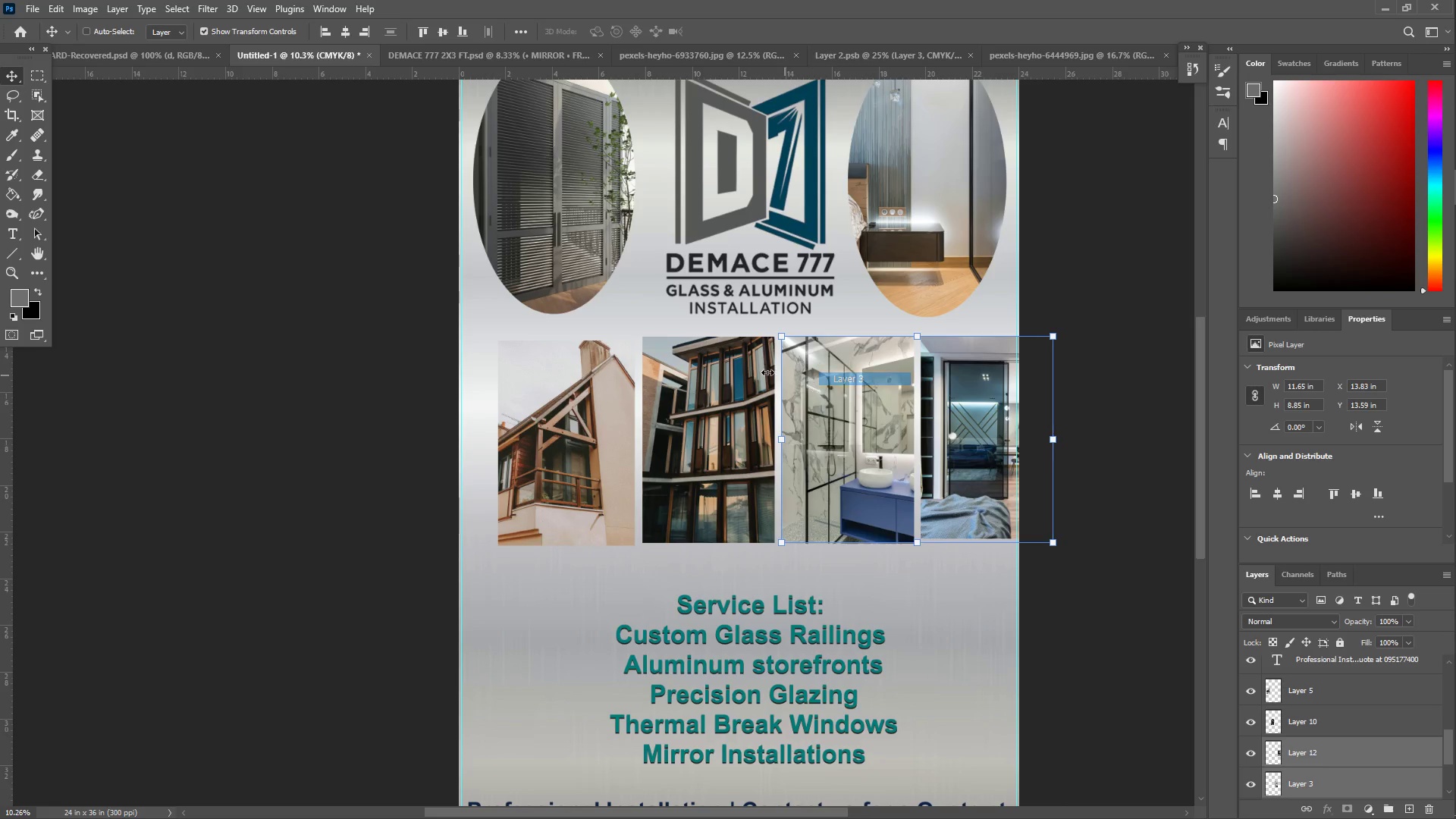 
right_click([716, 359])
 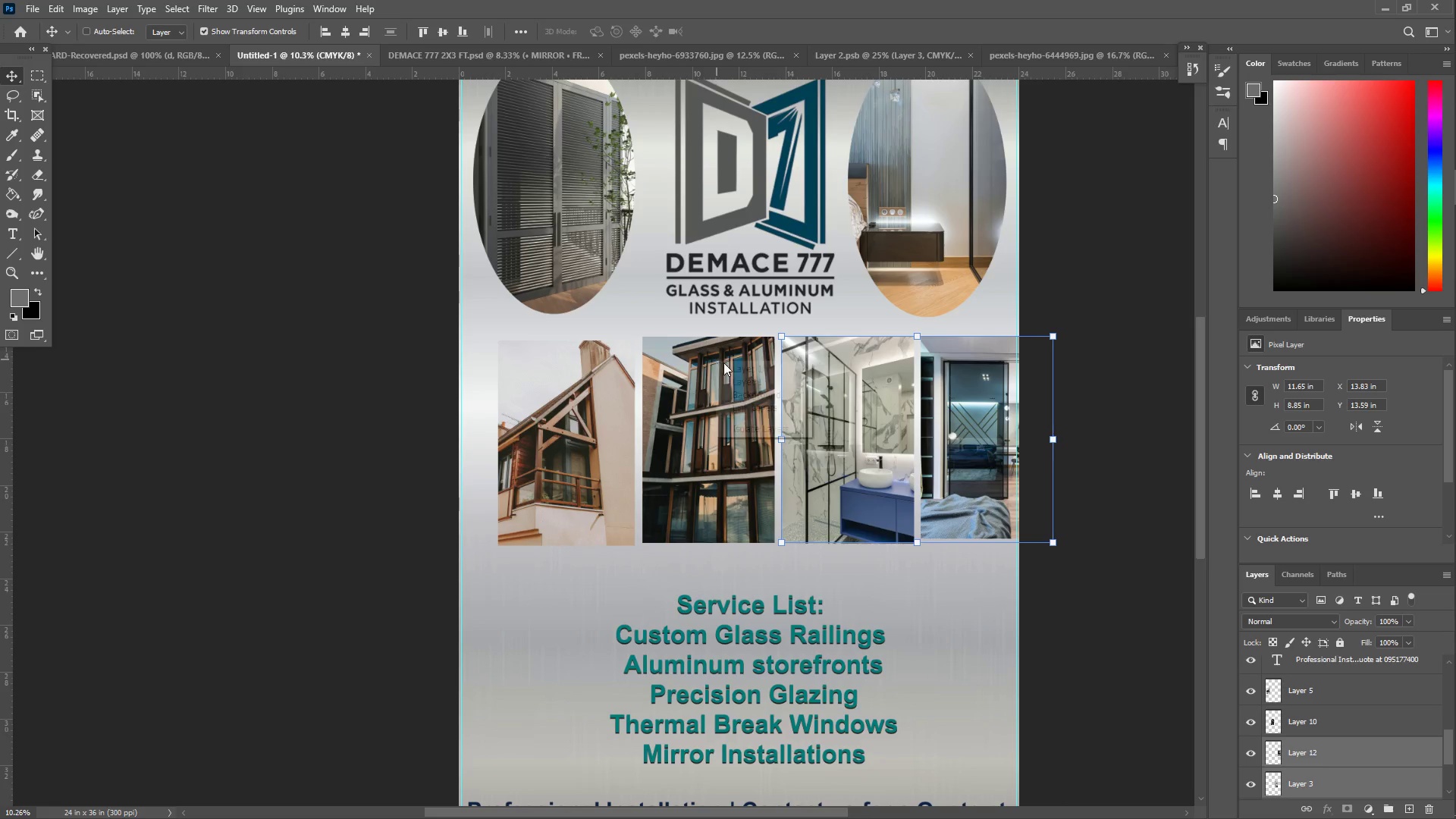 
hold_key(key=ShiftLeft, duration=1.52)
left_click([747, 374])
 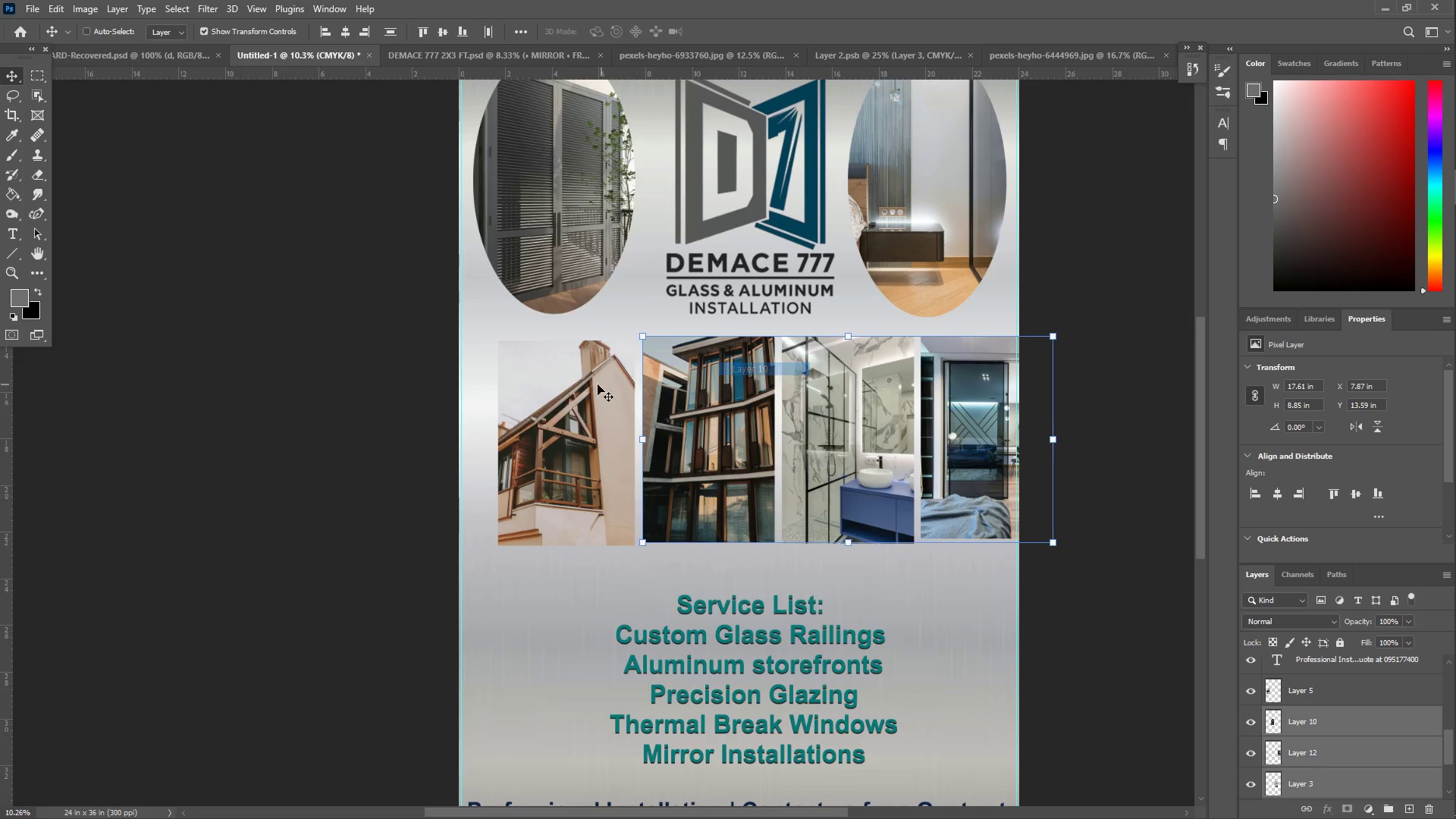 
right_click([575, 378])
 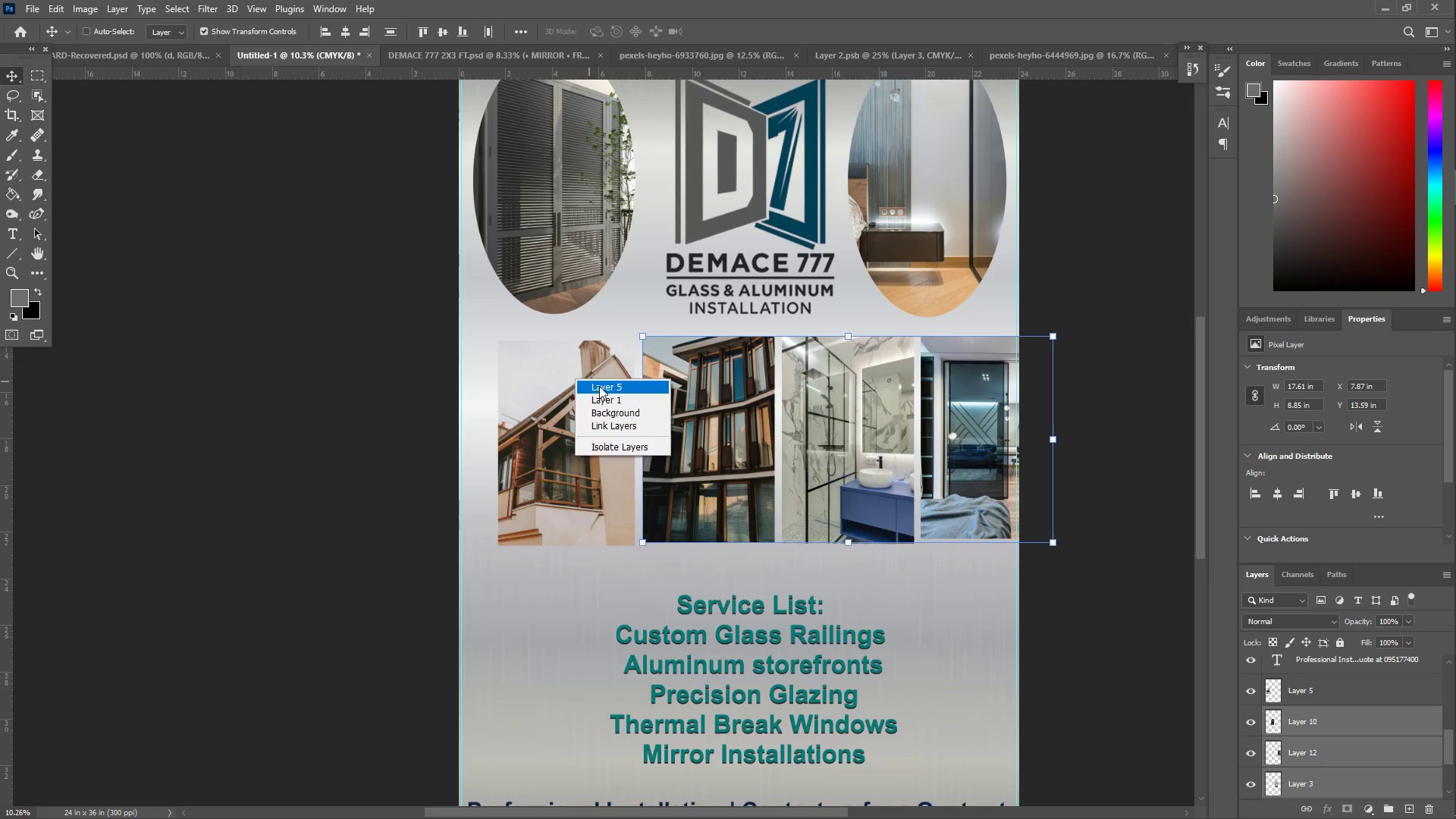 
left_click([603, 386])
 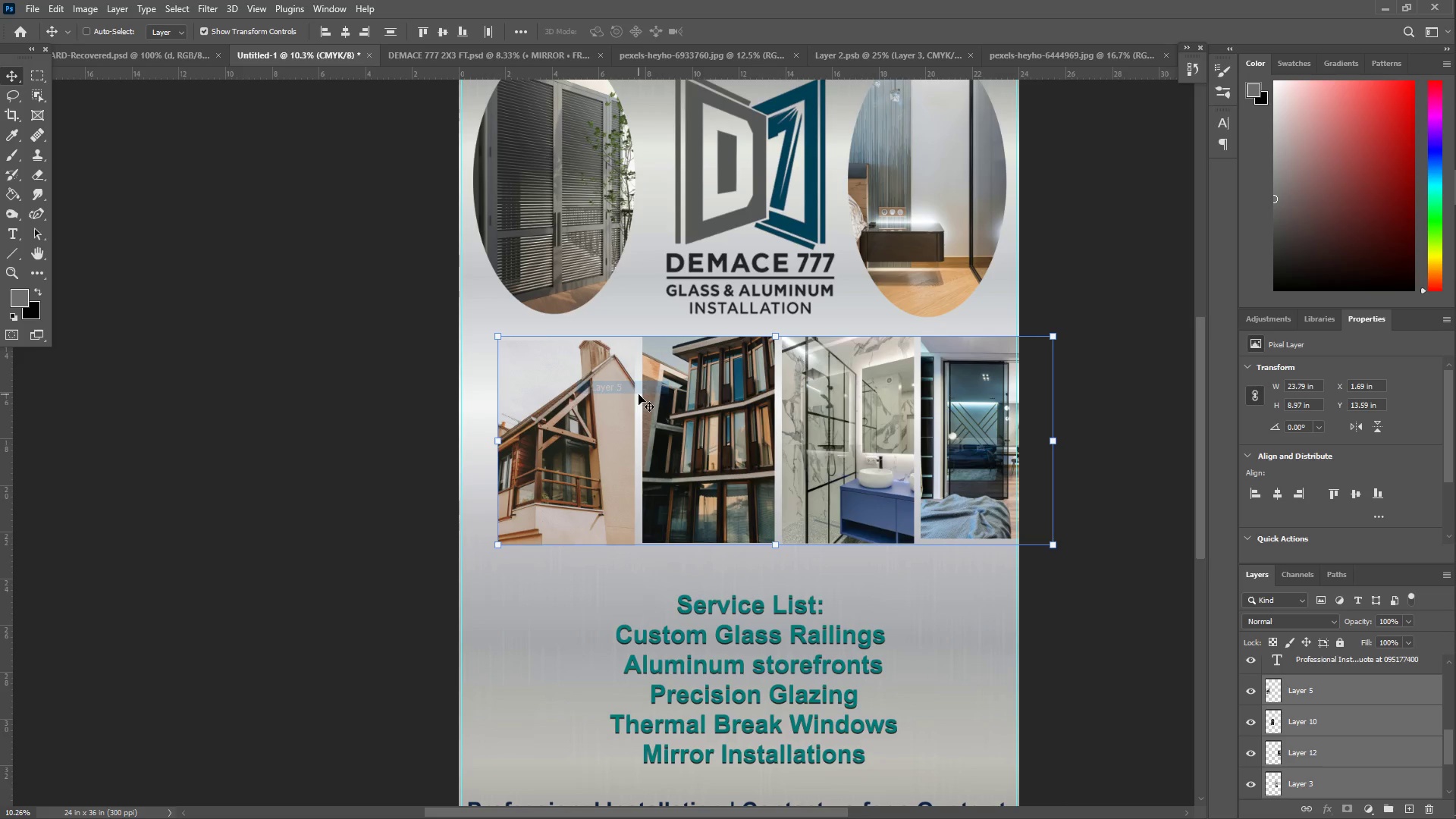 
key(Shift+ShiftLeft)
 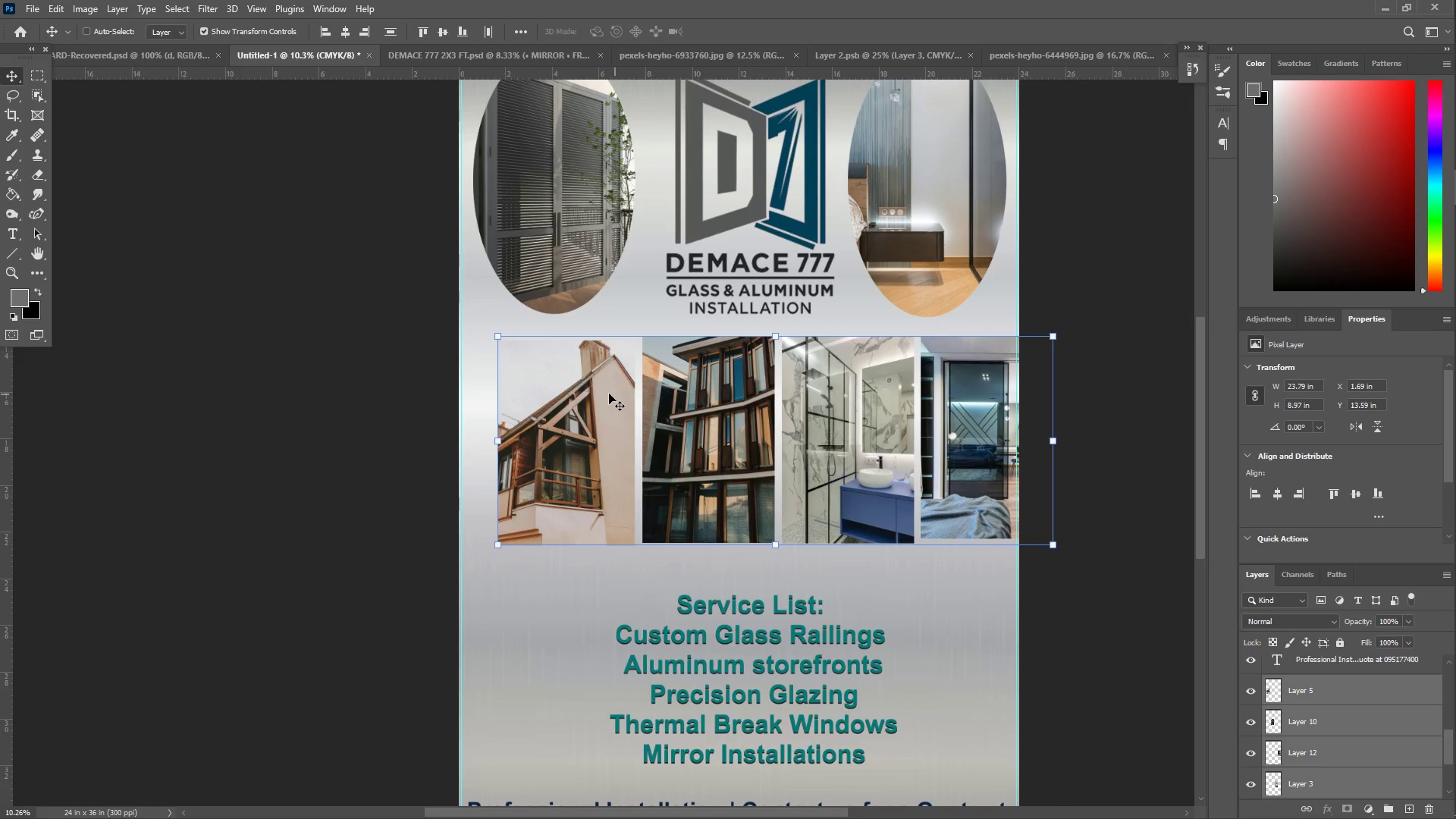 
key(Shift+ShiftLeft)
 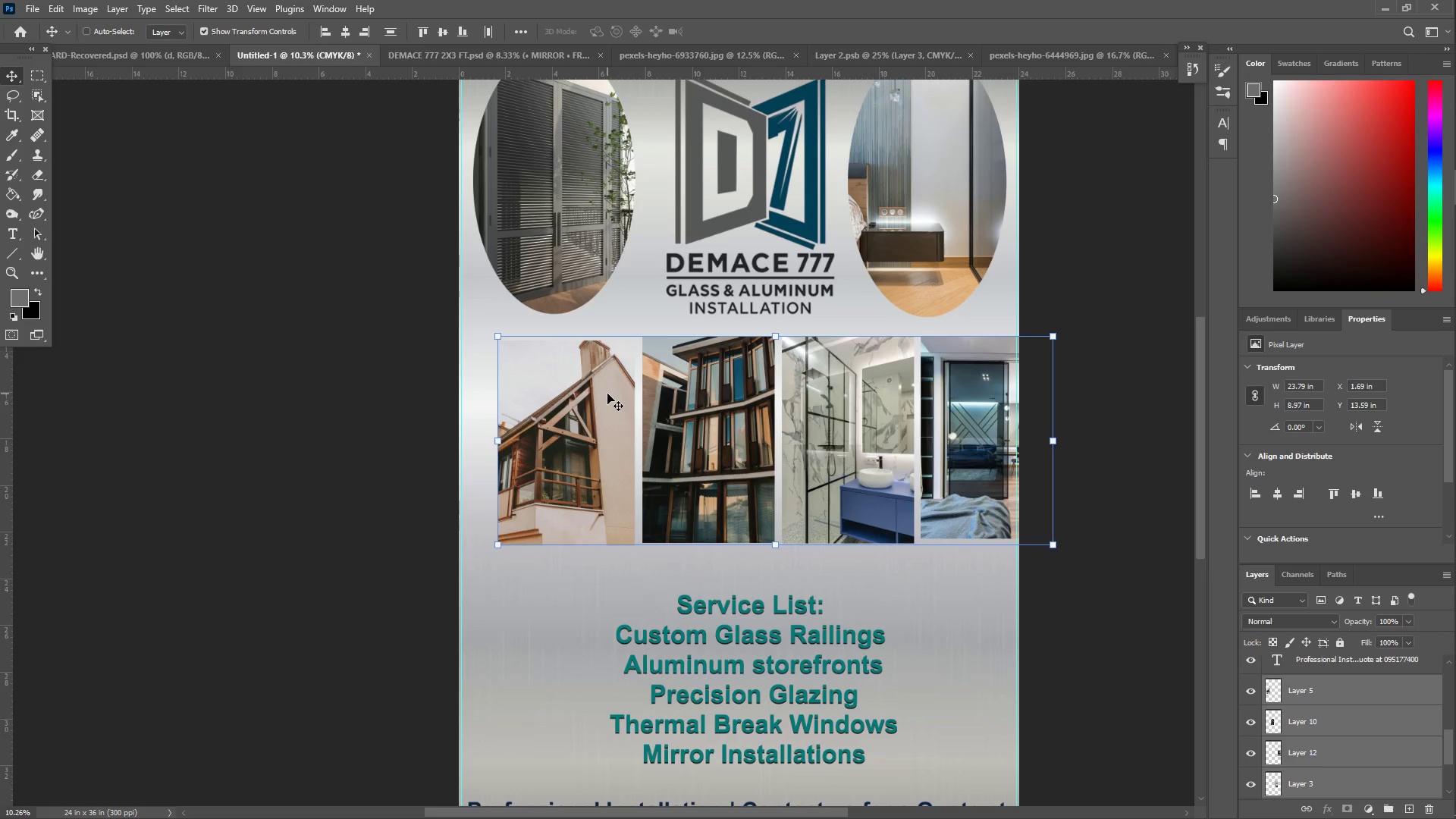 
key(Shift+ShiftLeft)
 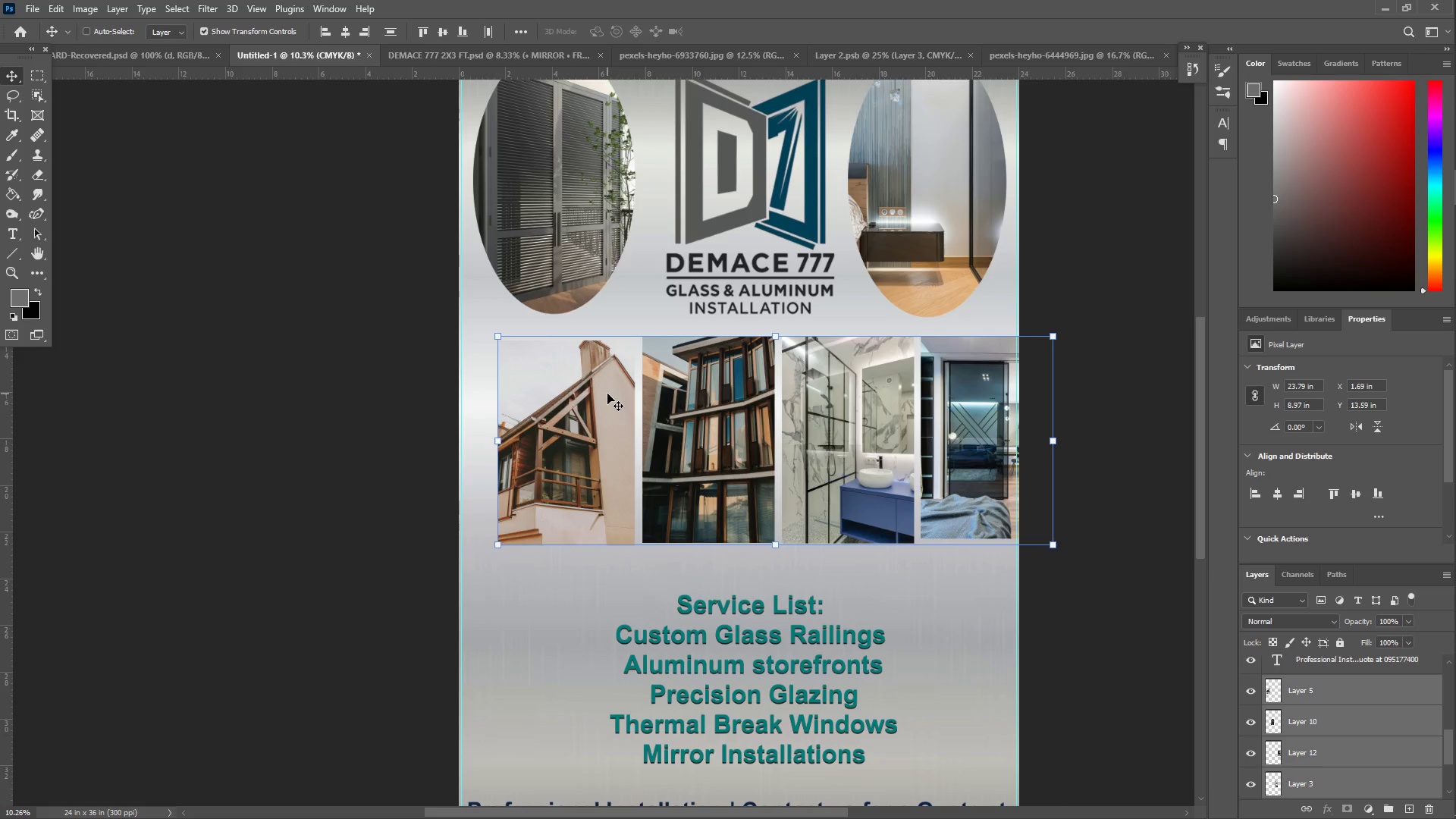 
key(Shift+ShiftLeft)
 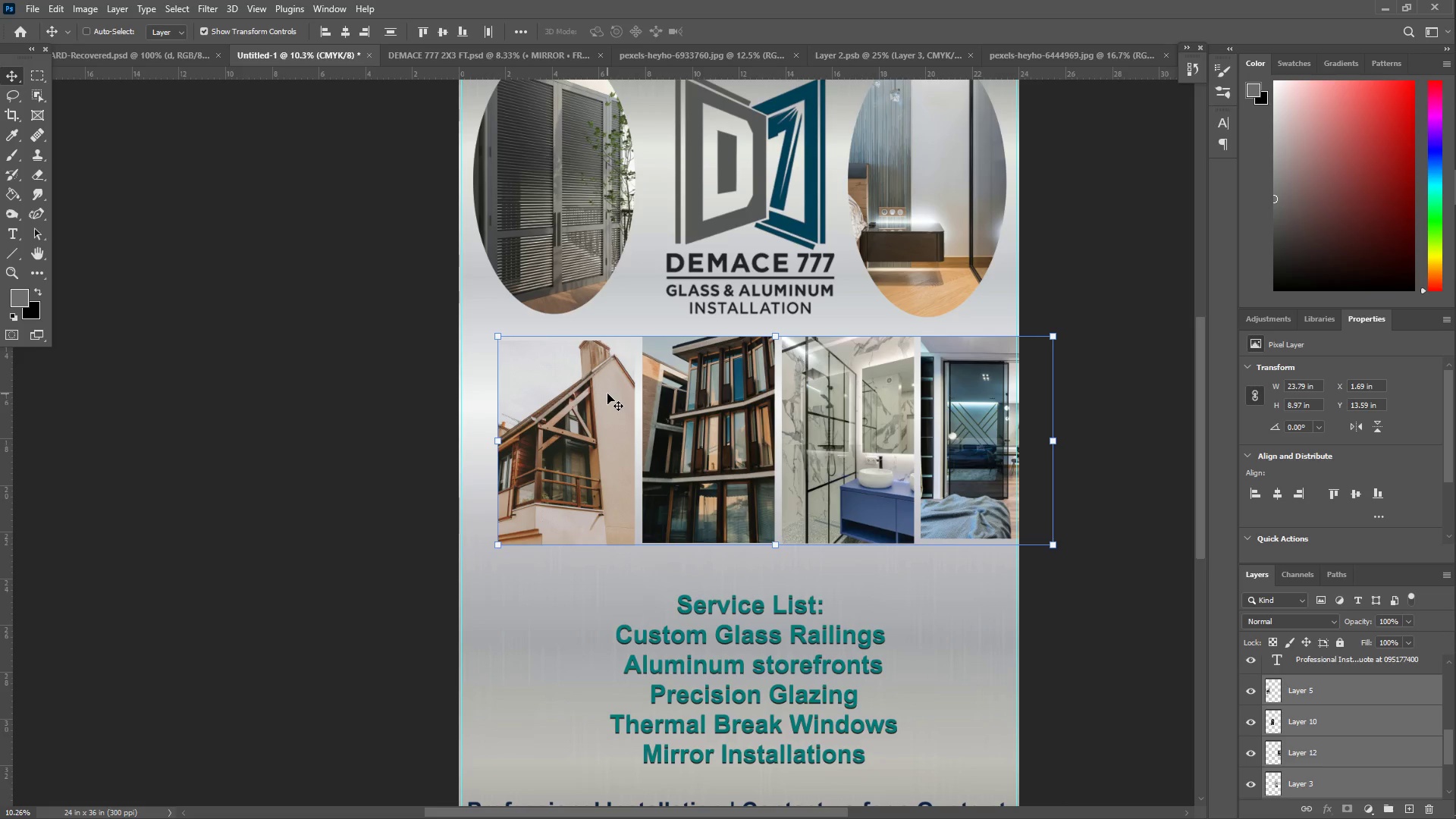 
key(Shift+ShiftLeft)
 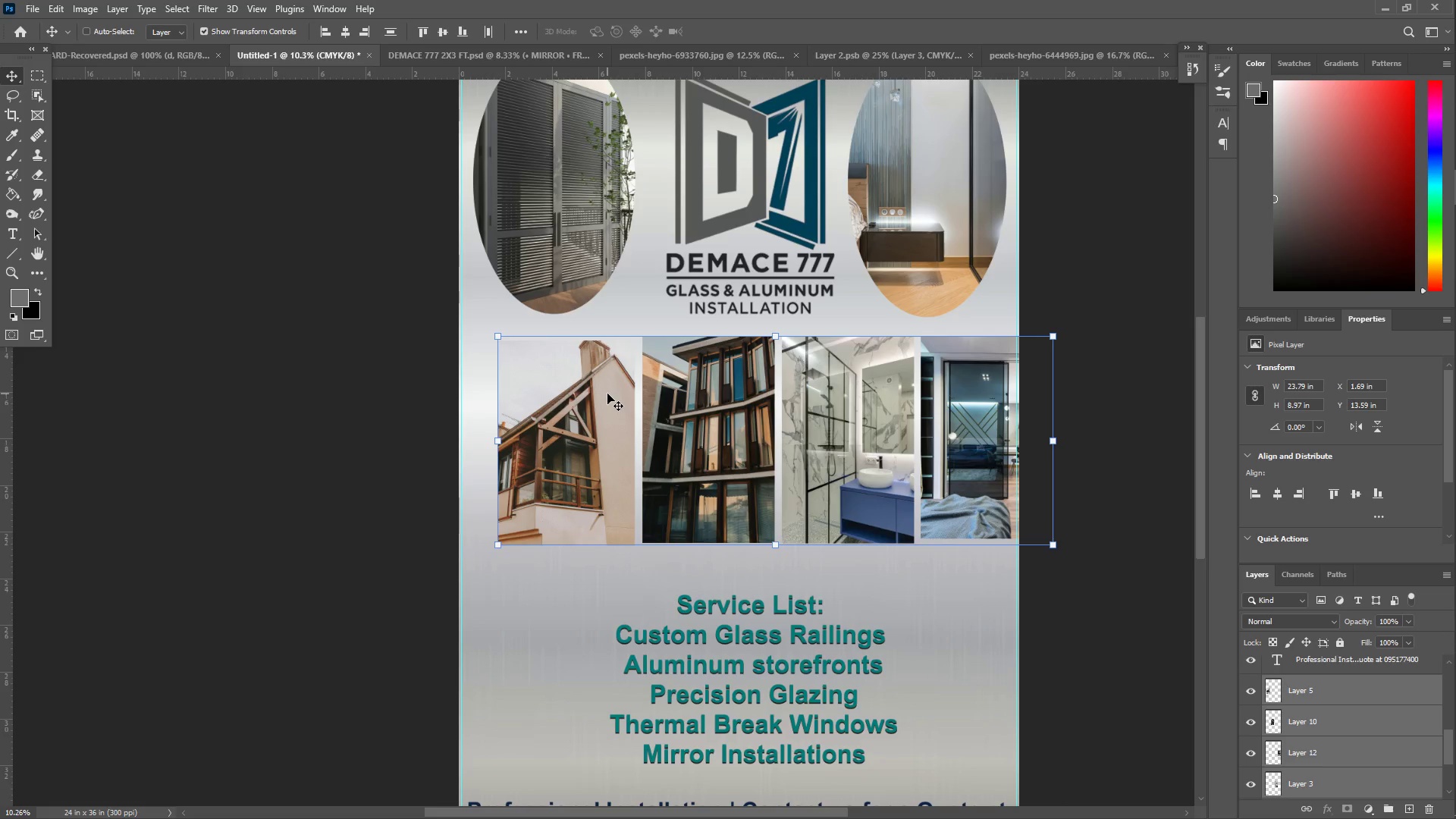 
key(Shift+ShiftLeft)
 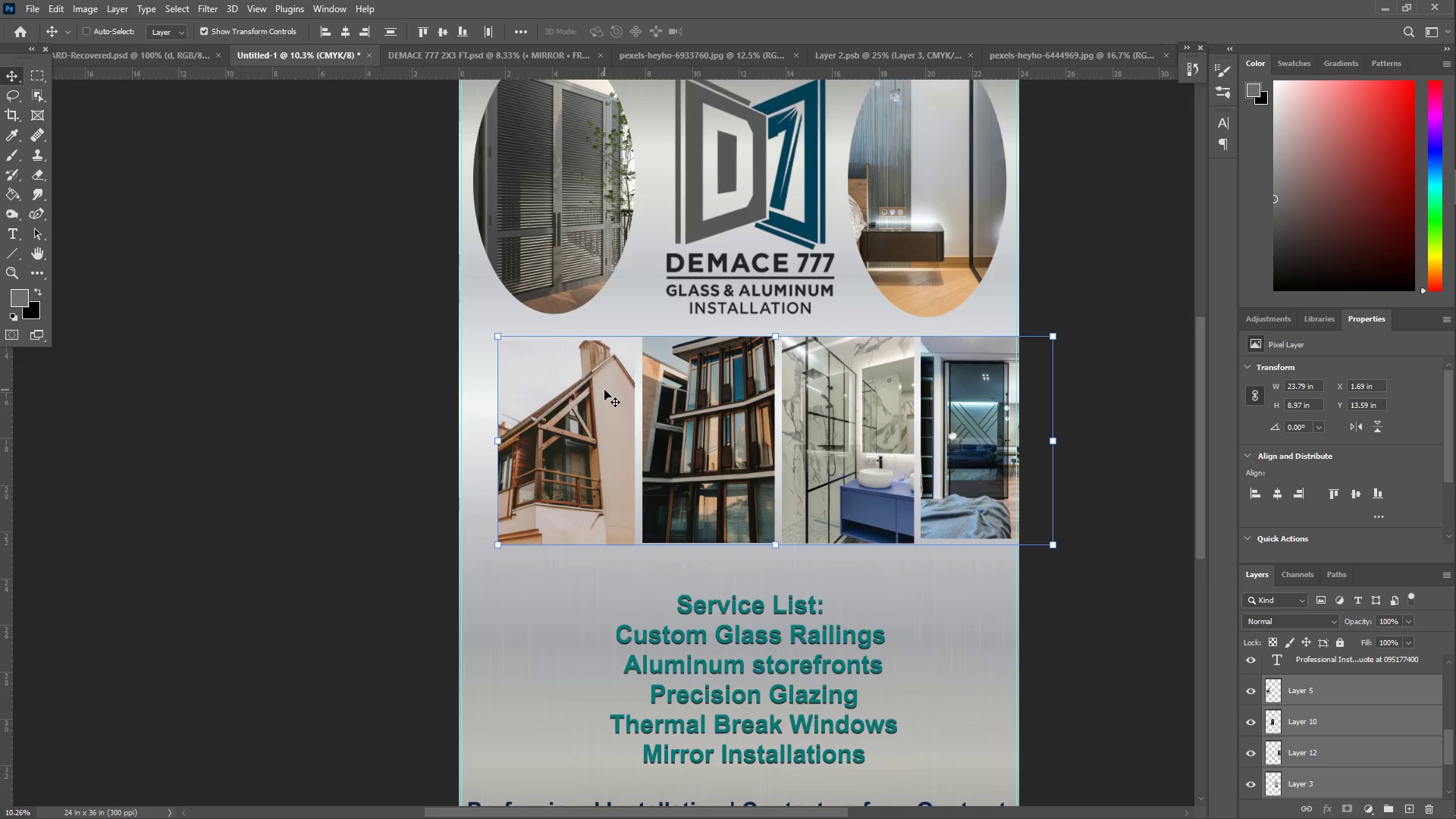 
key(Shift+ShiftLeft)
 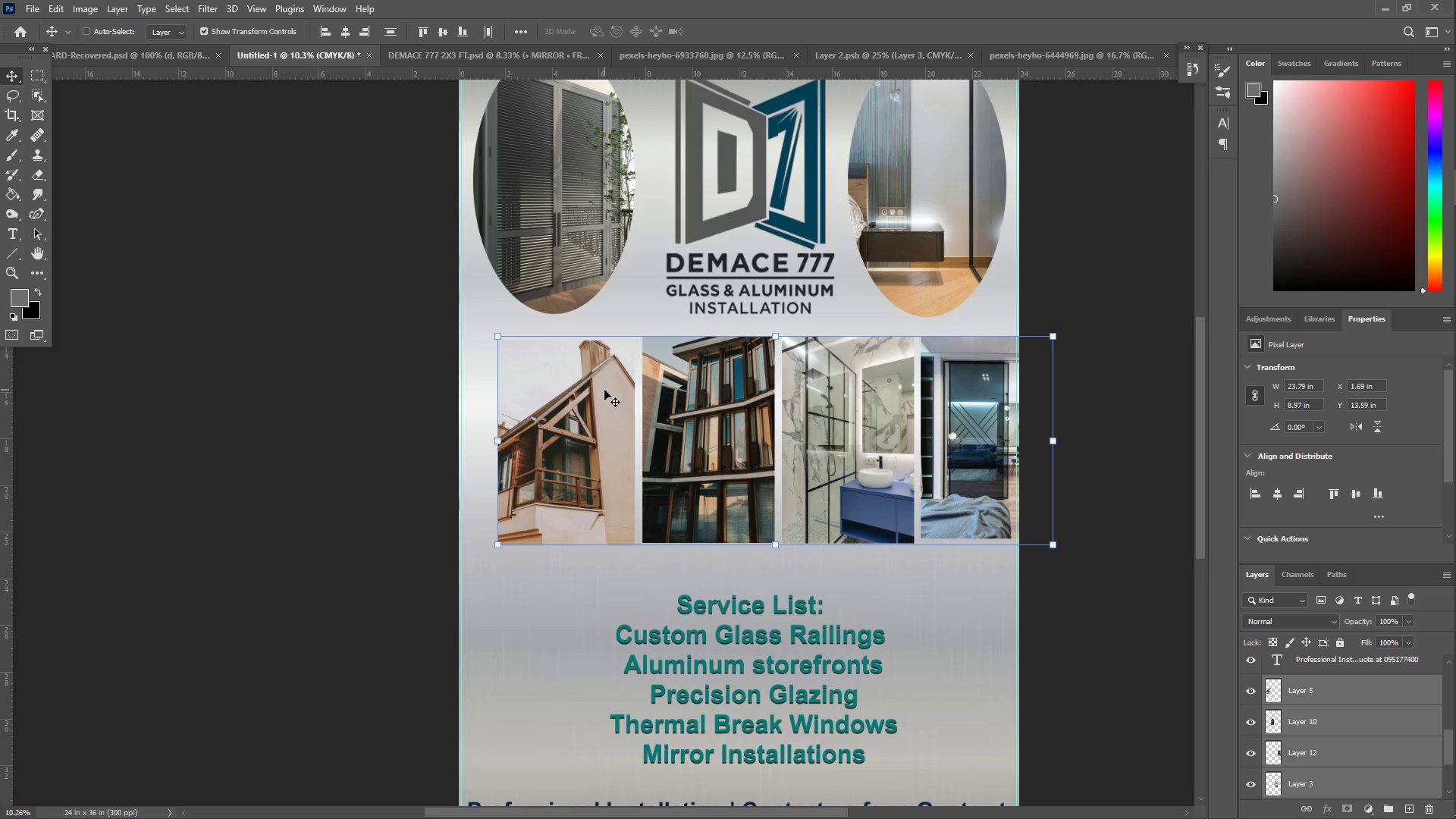 
key(Shift+ShiftLeft)
 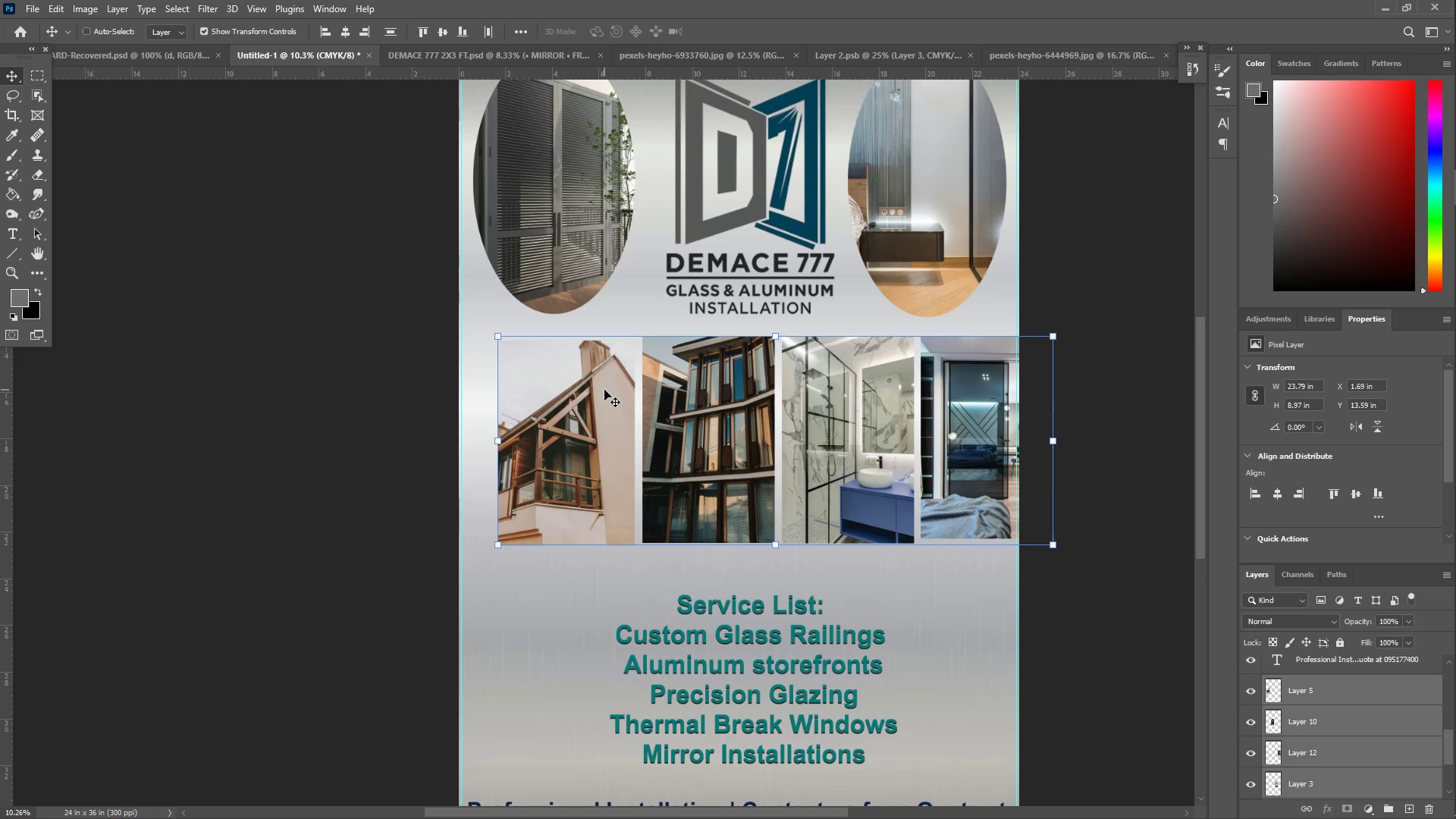 
hold_key(key=ShiftLeft, duration=1.53)
left_click_drag(start_coordinate=[604, 390], to_coordinate=[573, 395])
 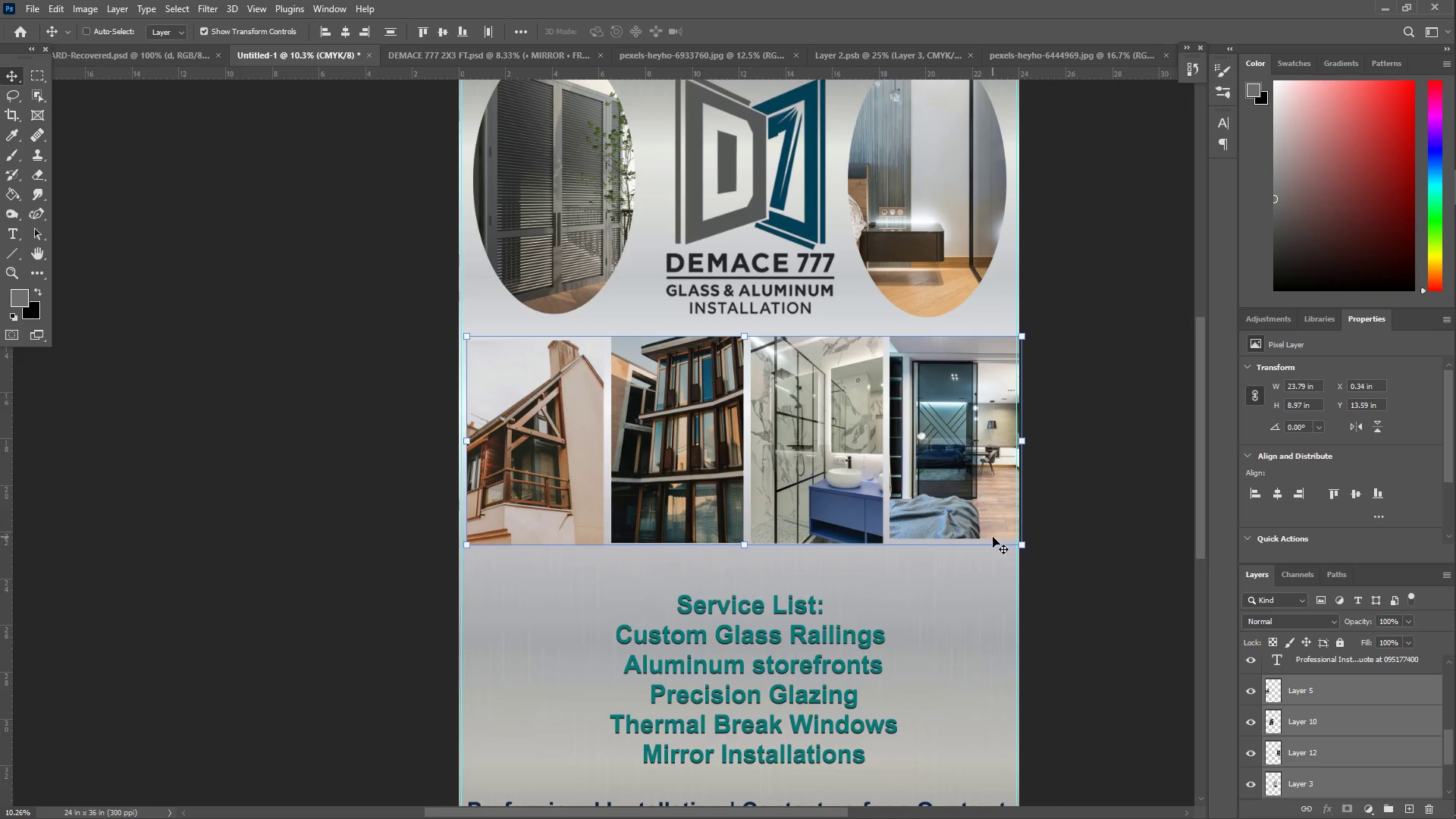 
hold_key(key=ShiftLeft, duration=1.51)
 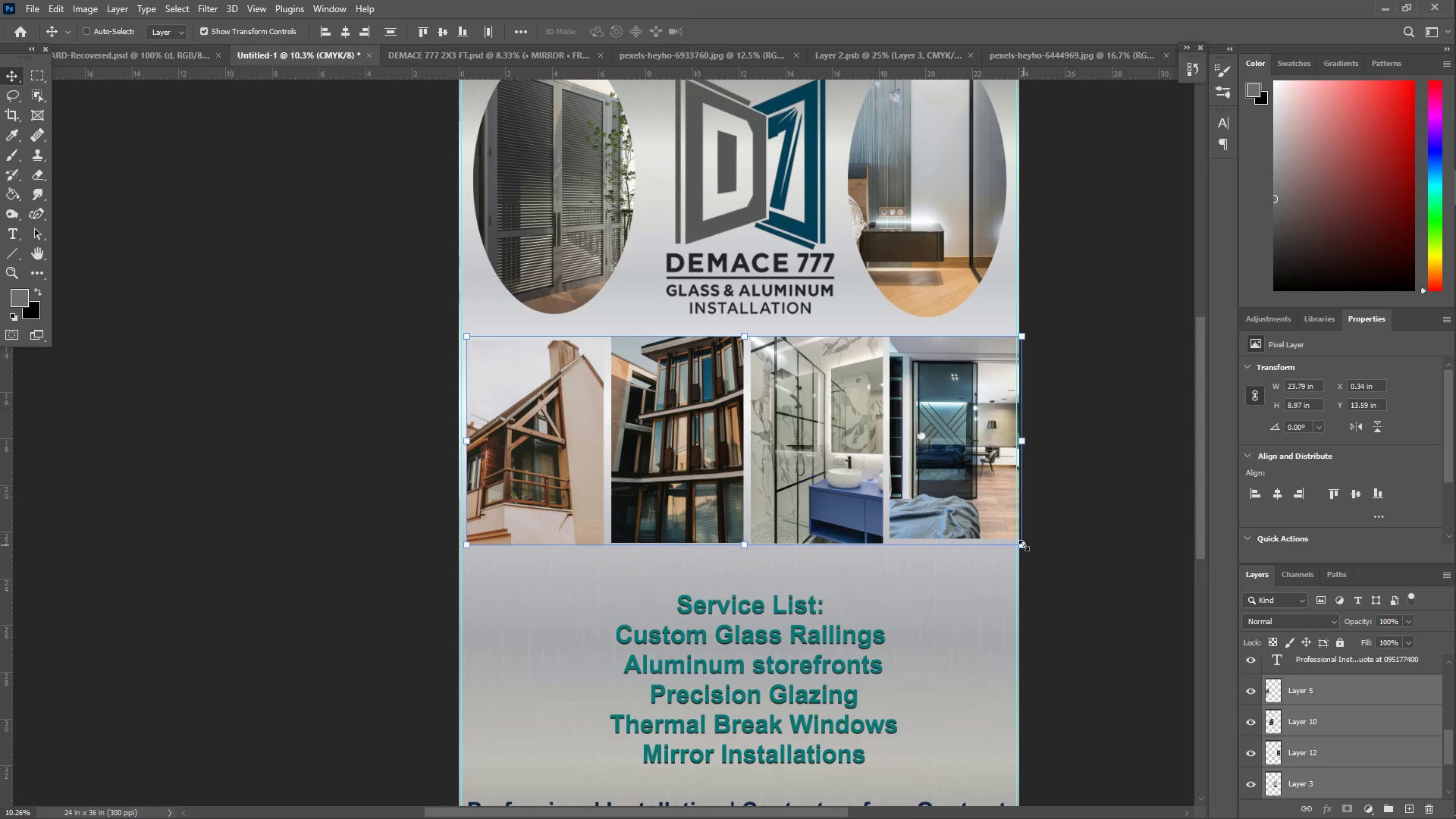 
hold_key(key=ShiftLeft, duration=1.52)
left_click_drag(start_coordinate=[1024, 545], to_coordinate=[1007, 541])
 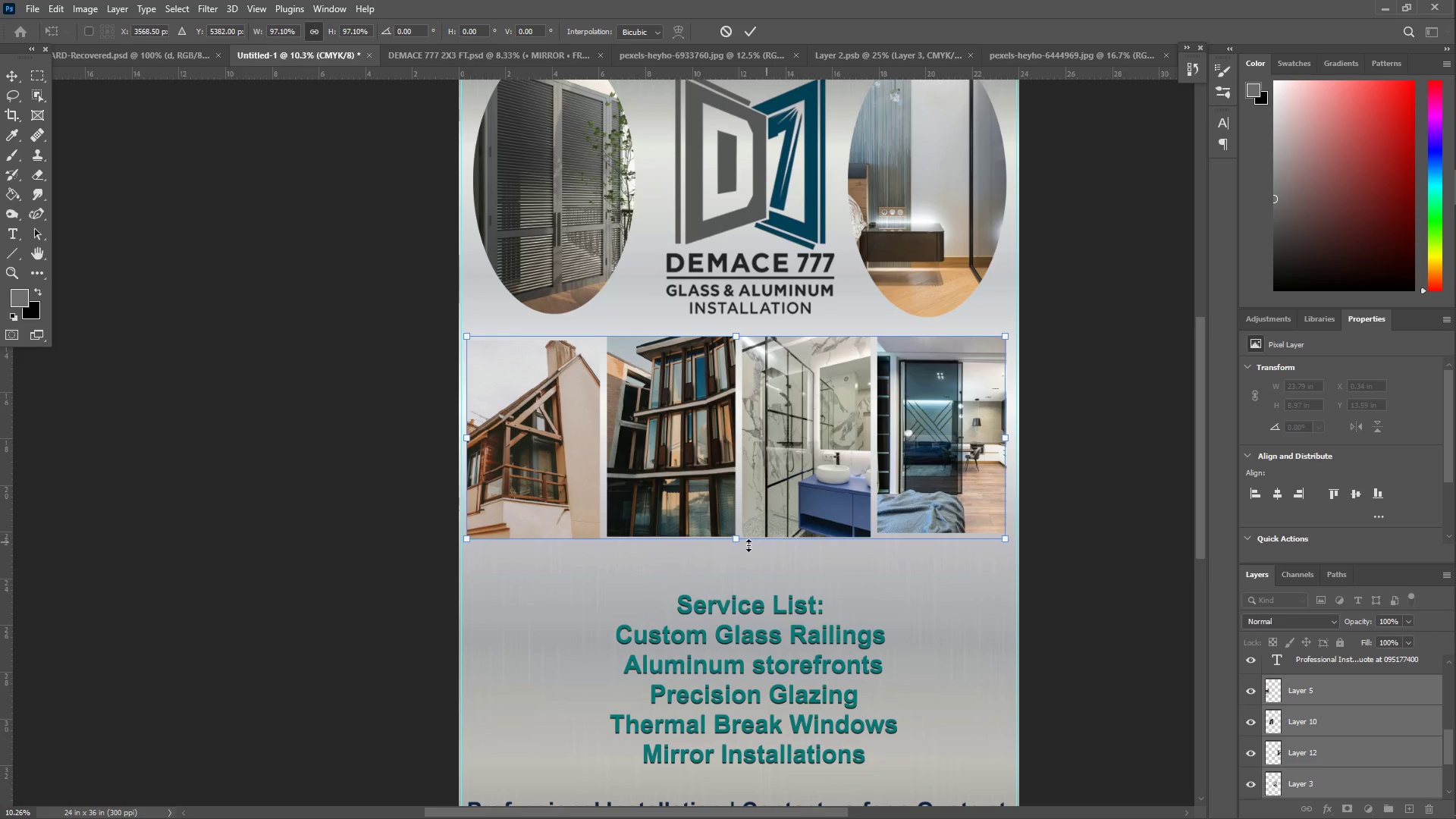 
hold_key(key=ShiftLeft, duration=1.17)
 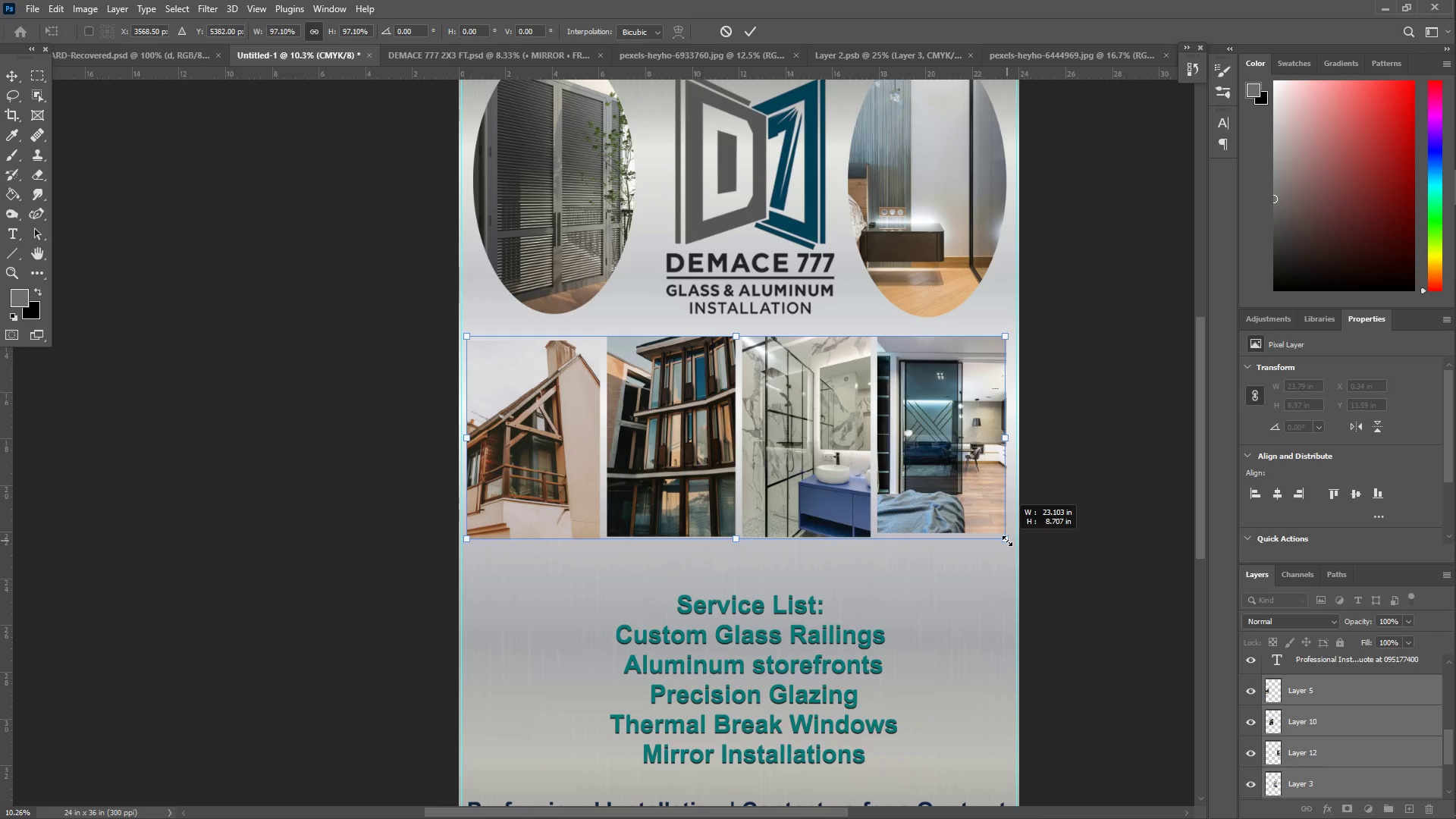 
hold_key(key=ShiftLeft, duration=1.51)
left_click_drag(start_coordinate=[740, 538], to_coordinate=[748, 568])
 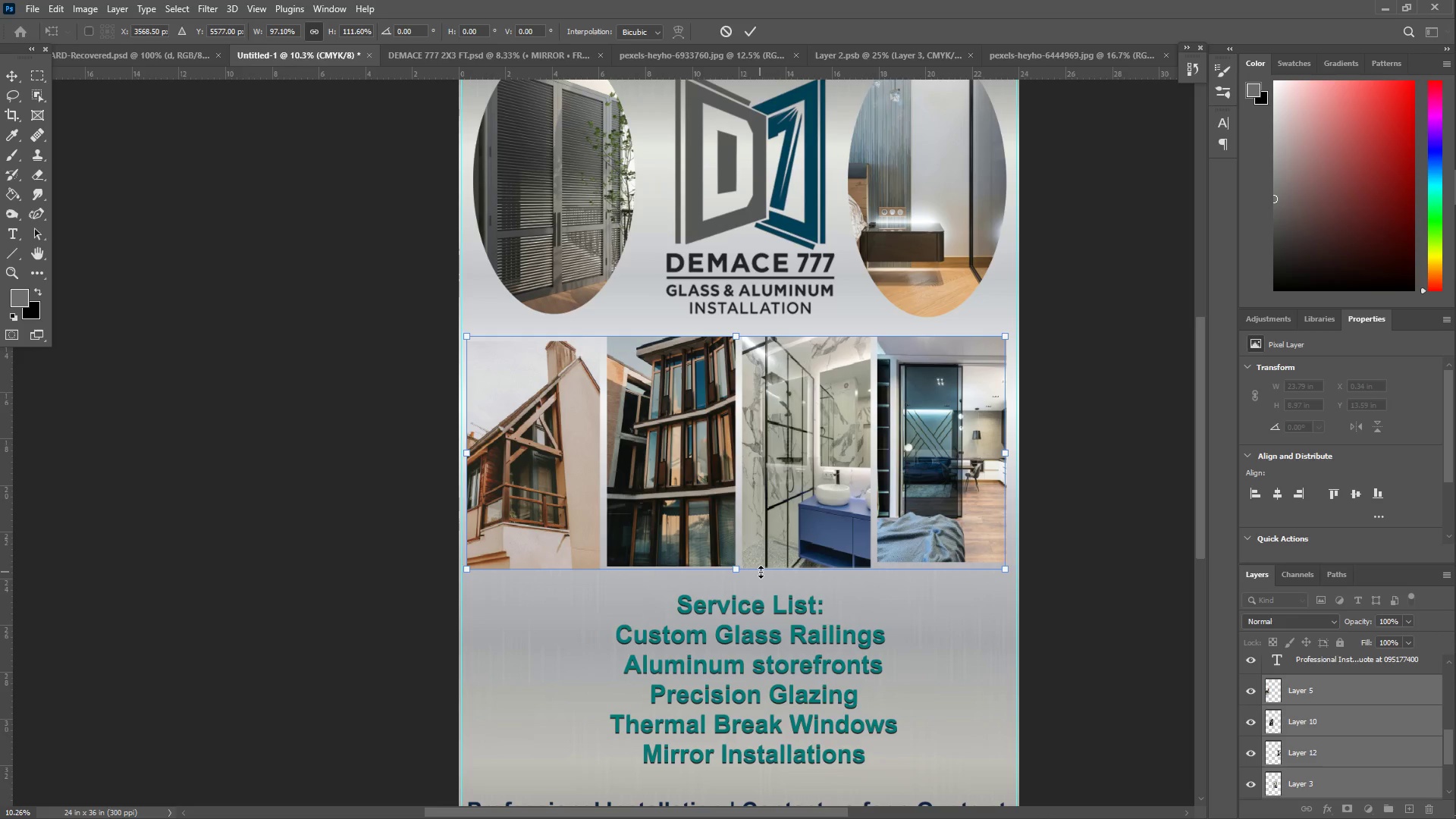 
key(Shift+ShiftLeft)
 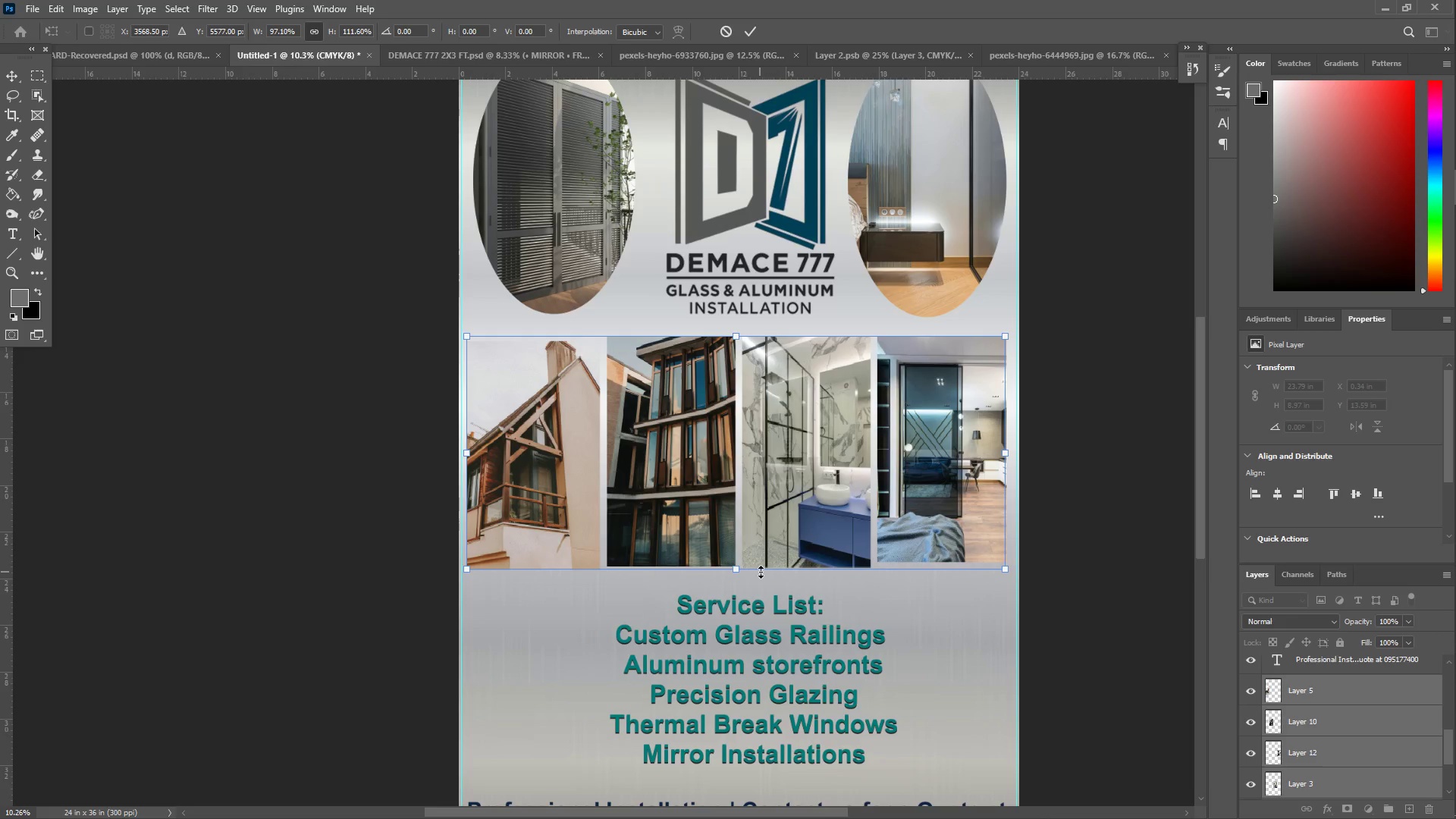 
key(Shift+ShiftLeft)
 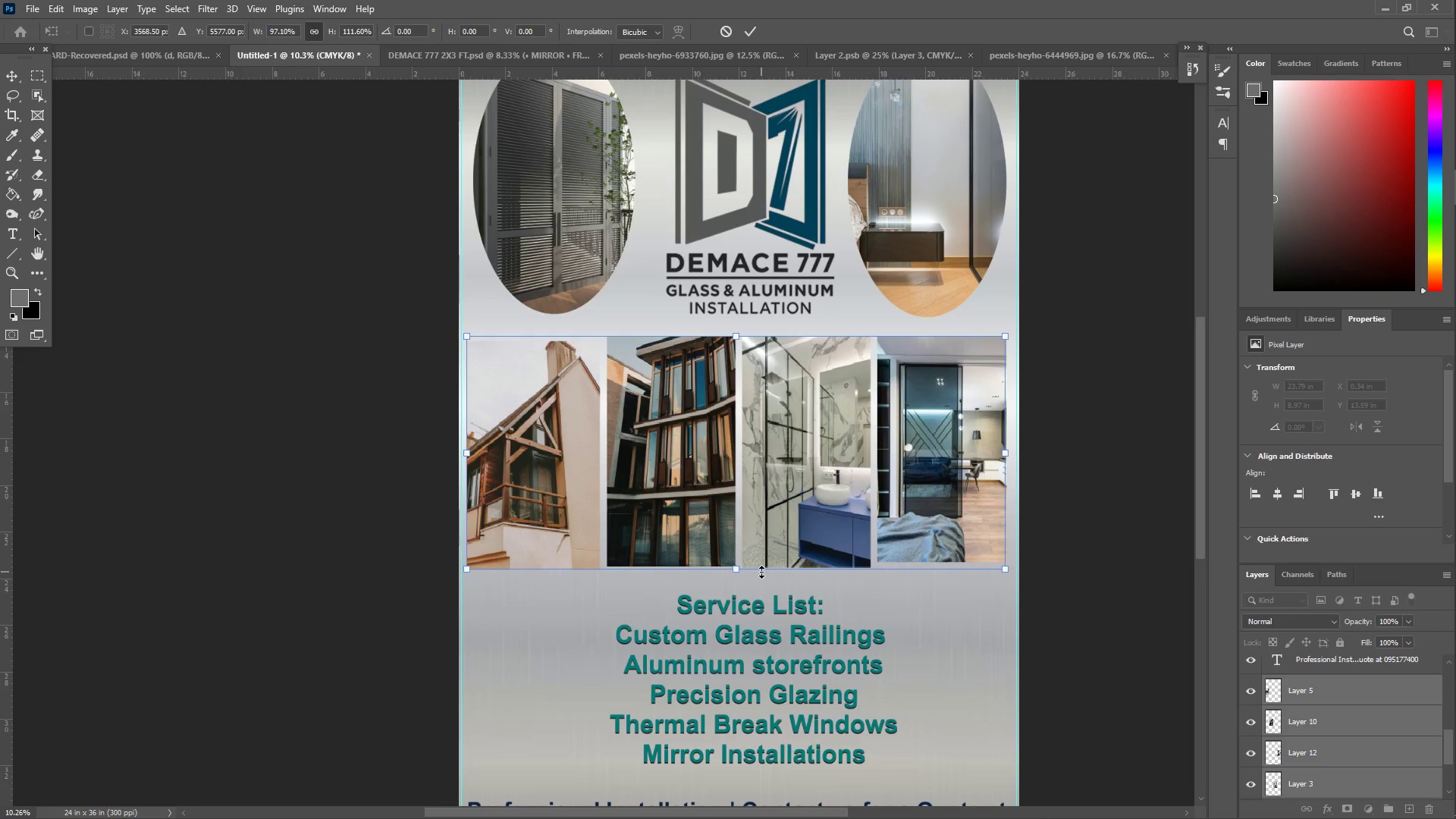 
key(Enter)
 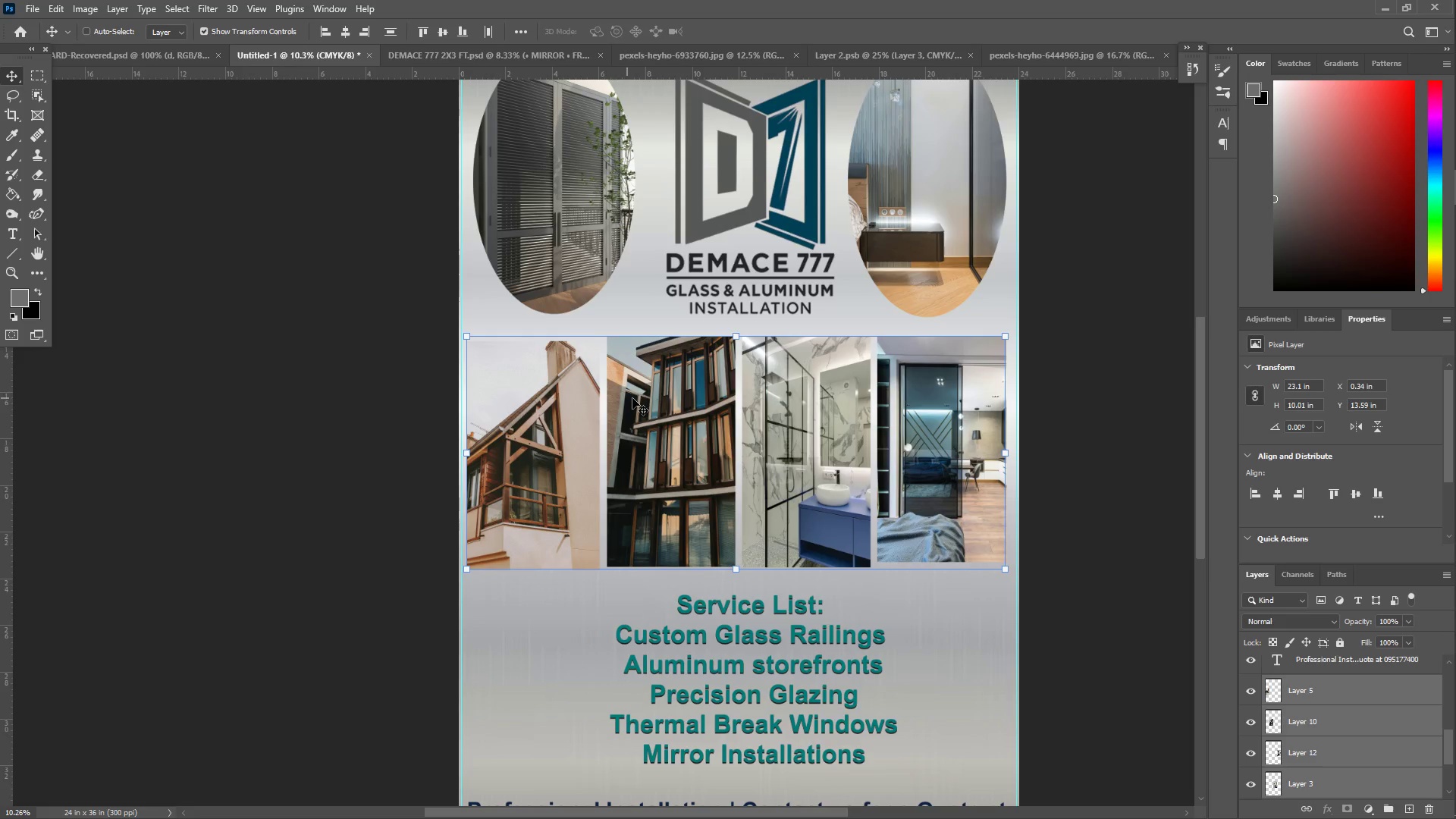 
type(zz)
 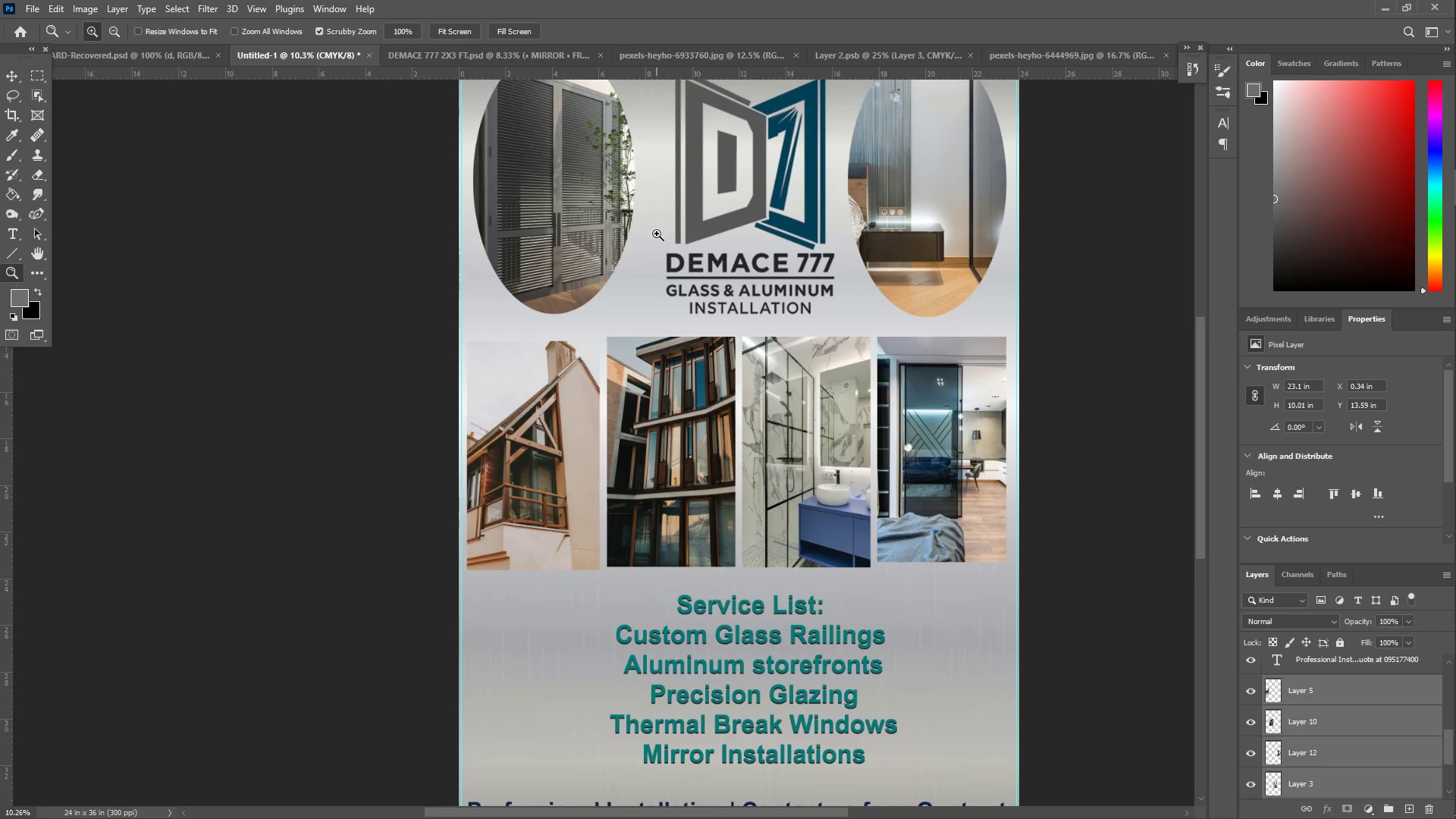 
left_click_drag(start_coordinate=[650, 209], to_coordinate=[578, 203])
 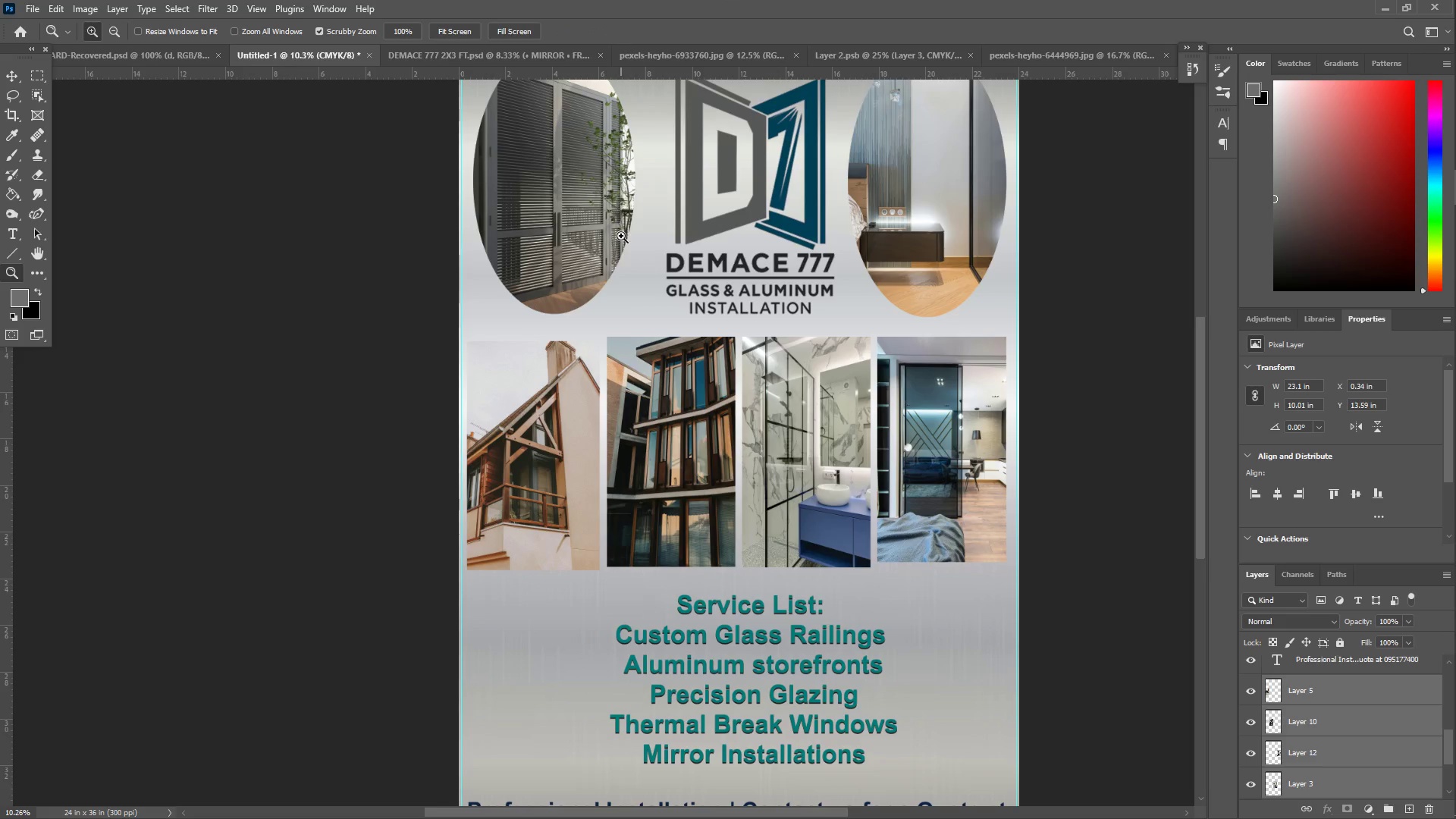 
left_click_drag(start_coordinate=[714, 215], to_coordinate=[632, 237])
 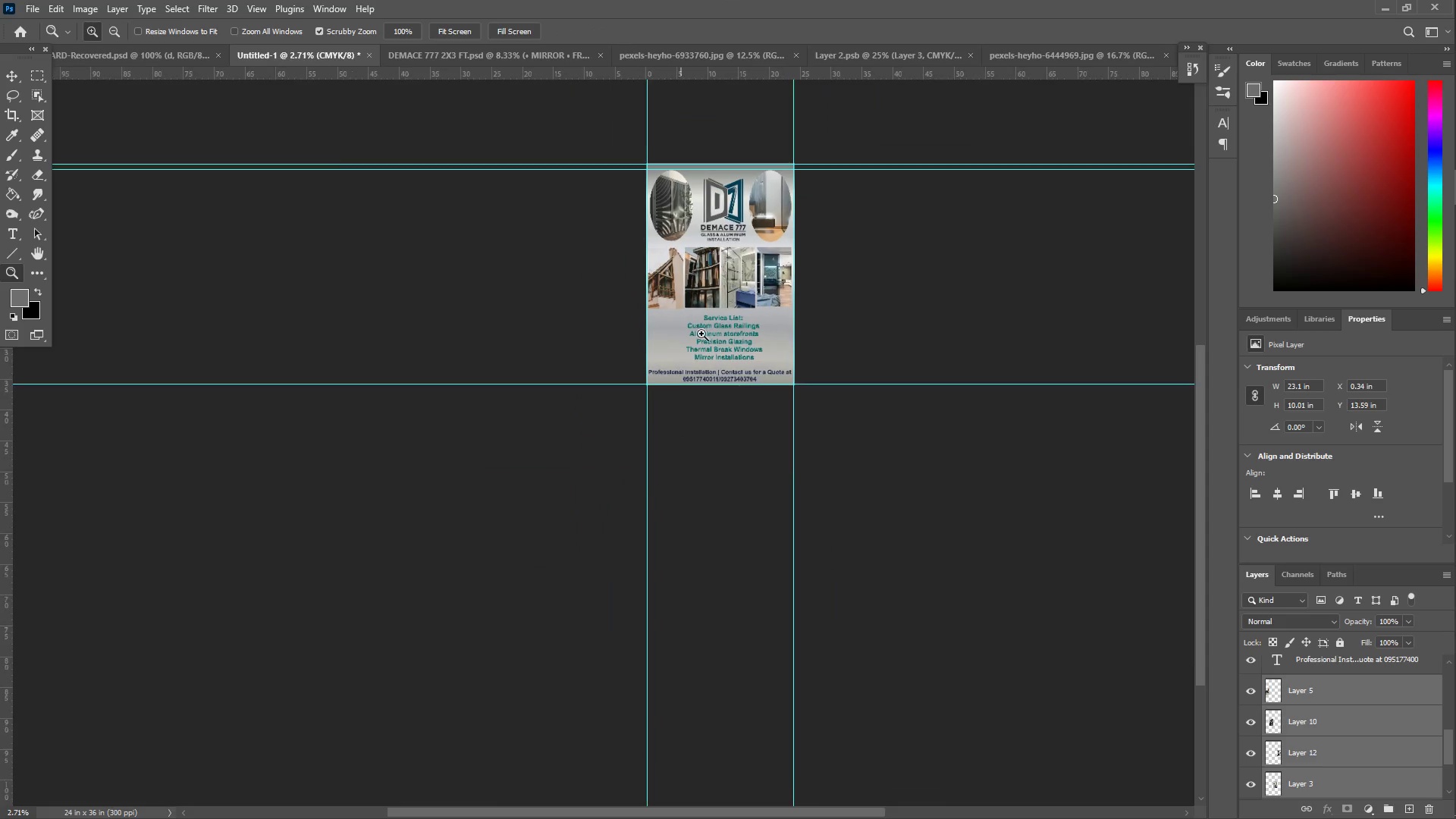 
left_click_drag(start_coordinate=[677, 311], to_coordinate=[698, 281])
 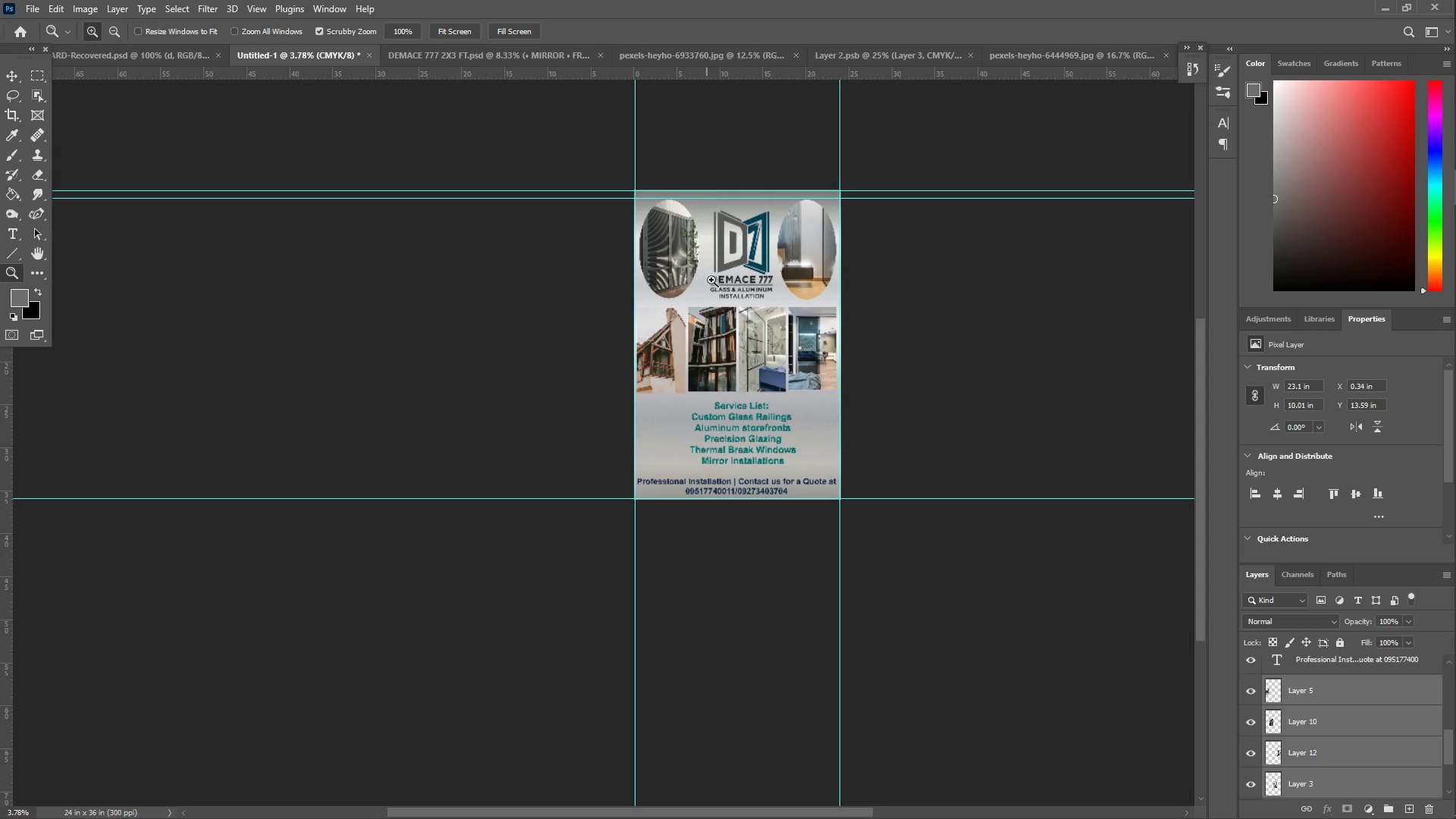 
scroll: coordinate [736, 378], scroll_direction: up, amount: 5.0
 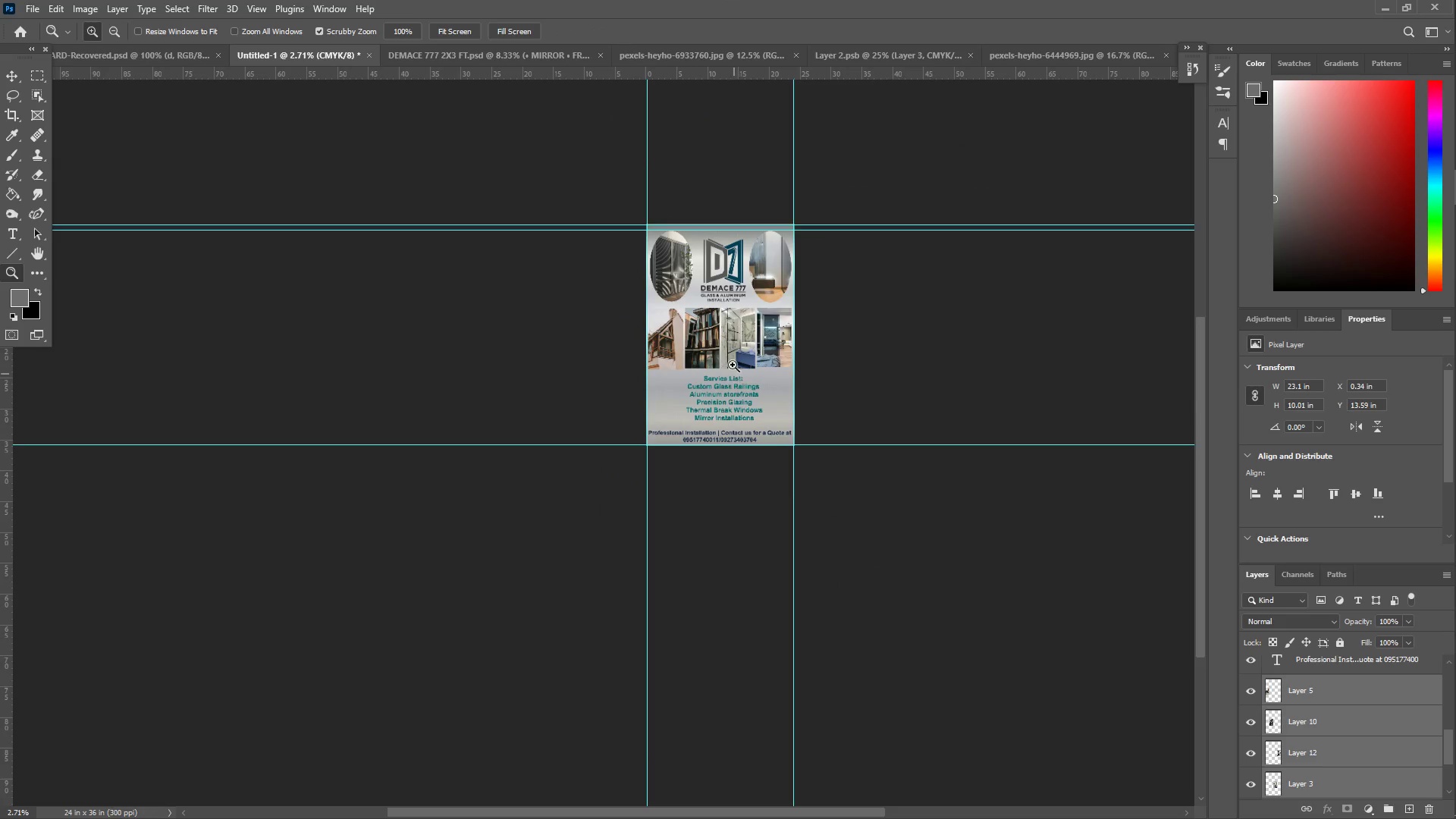 
left_click_drag(start_coordinate=[712, 280], to_coordinate=[773, 271])
 